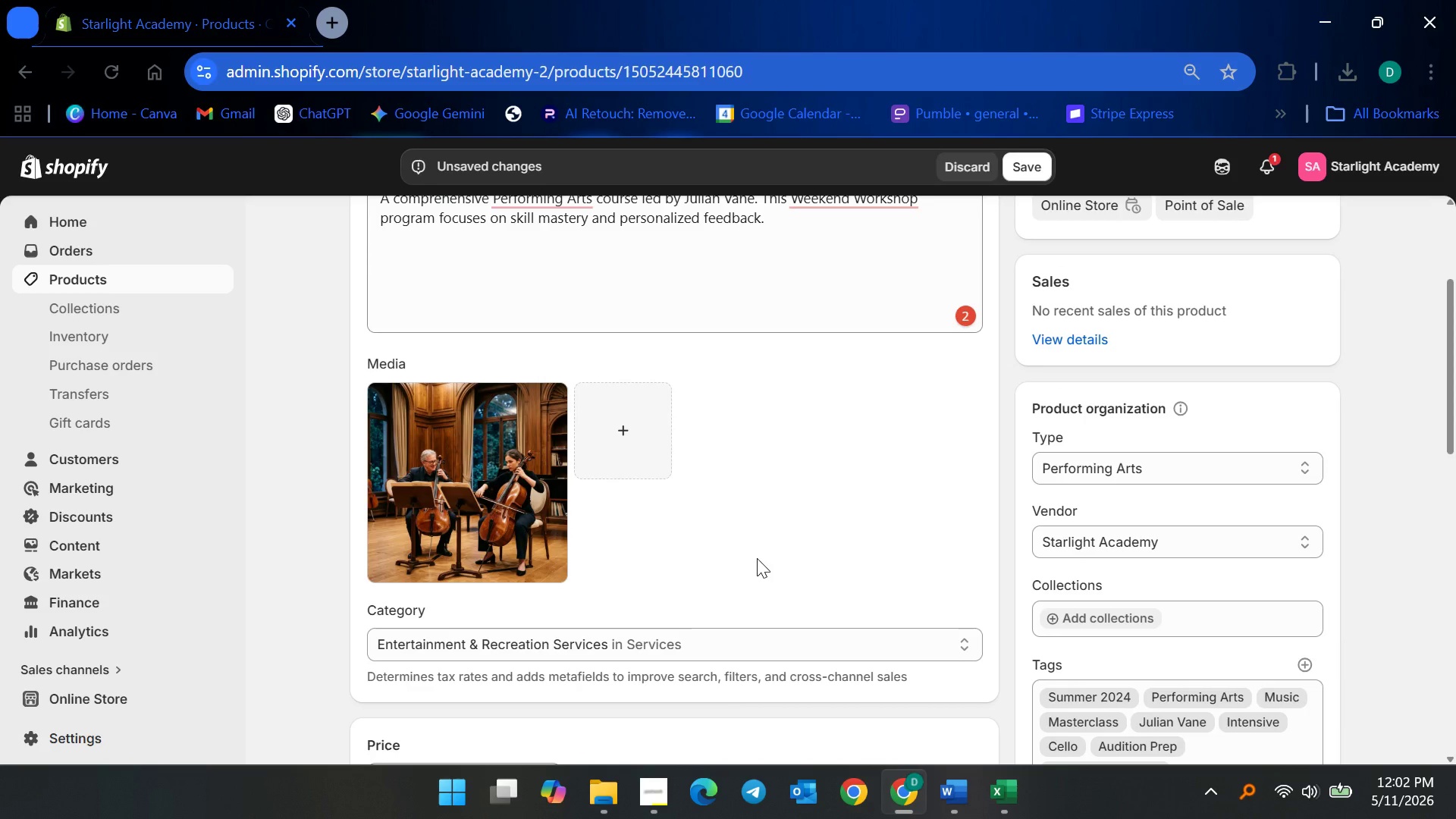 
scroll: coordinate [774, 552], scroll_direction: up, amount: 4.0
 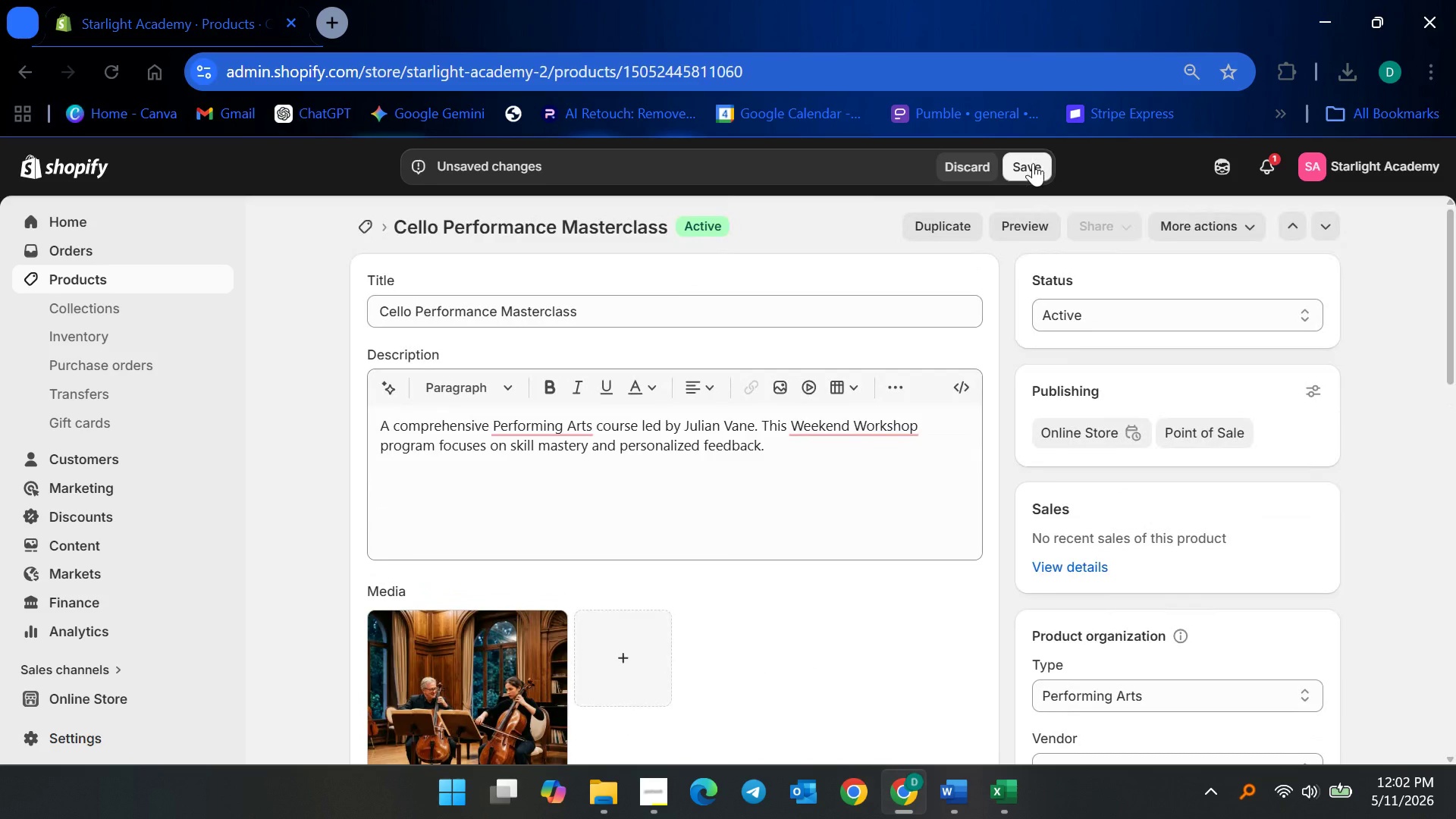 
left_click([1033, 163])
 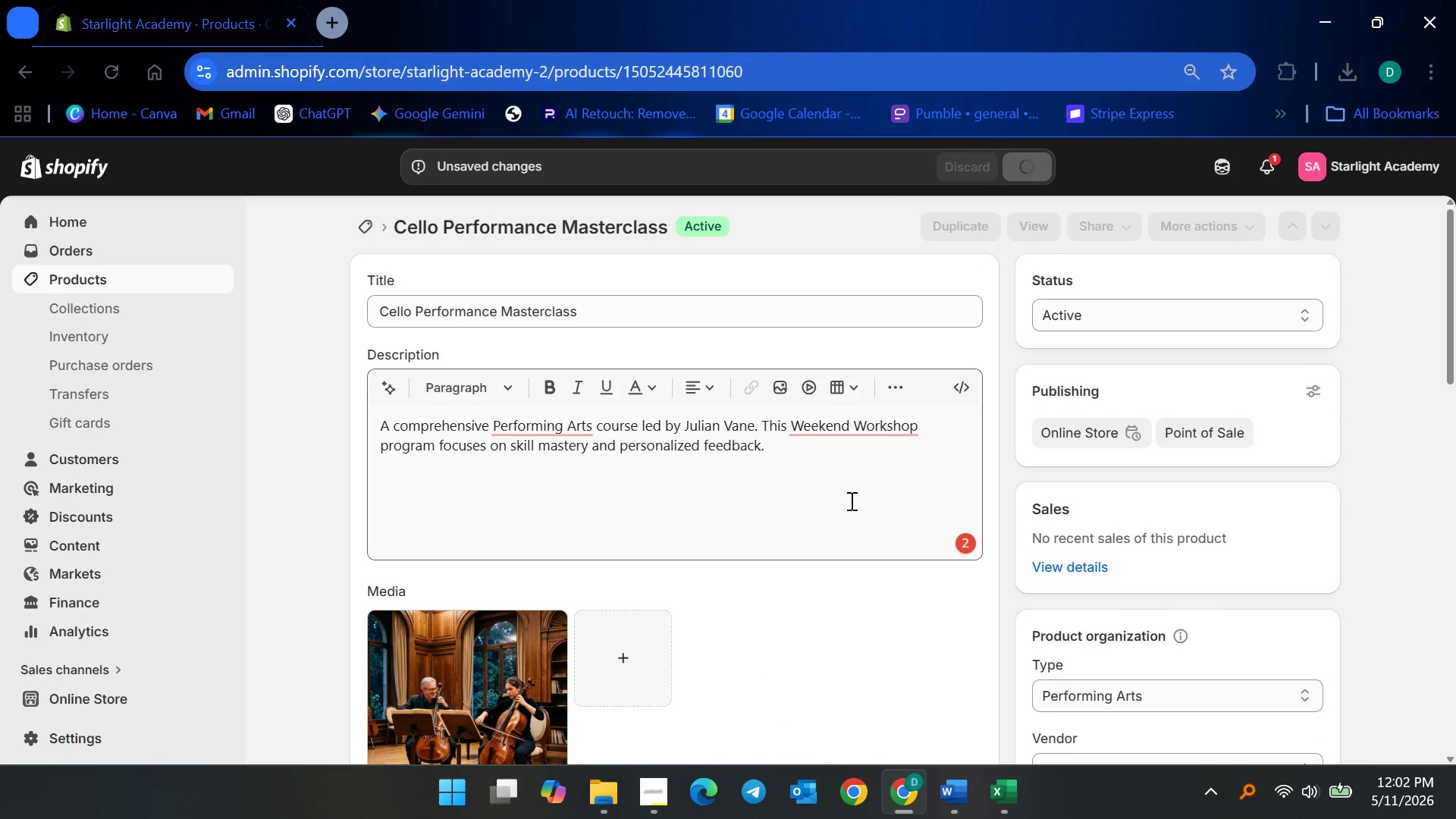 
left_click([850, 500])
 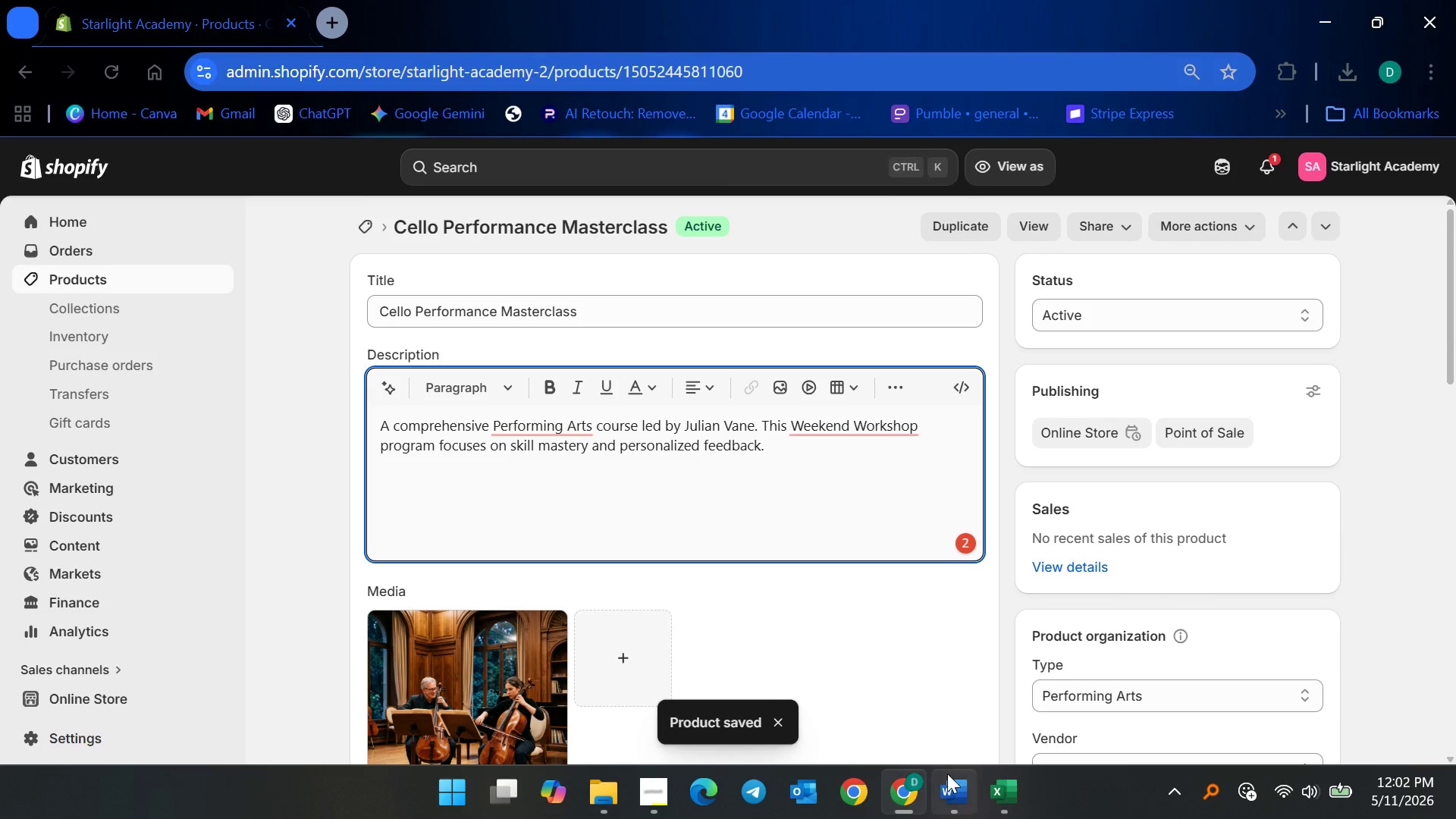 
left_click([947, 798])
 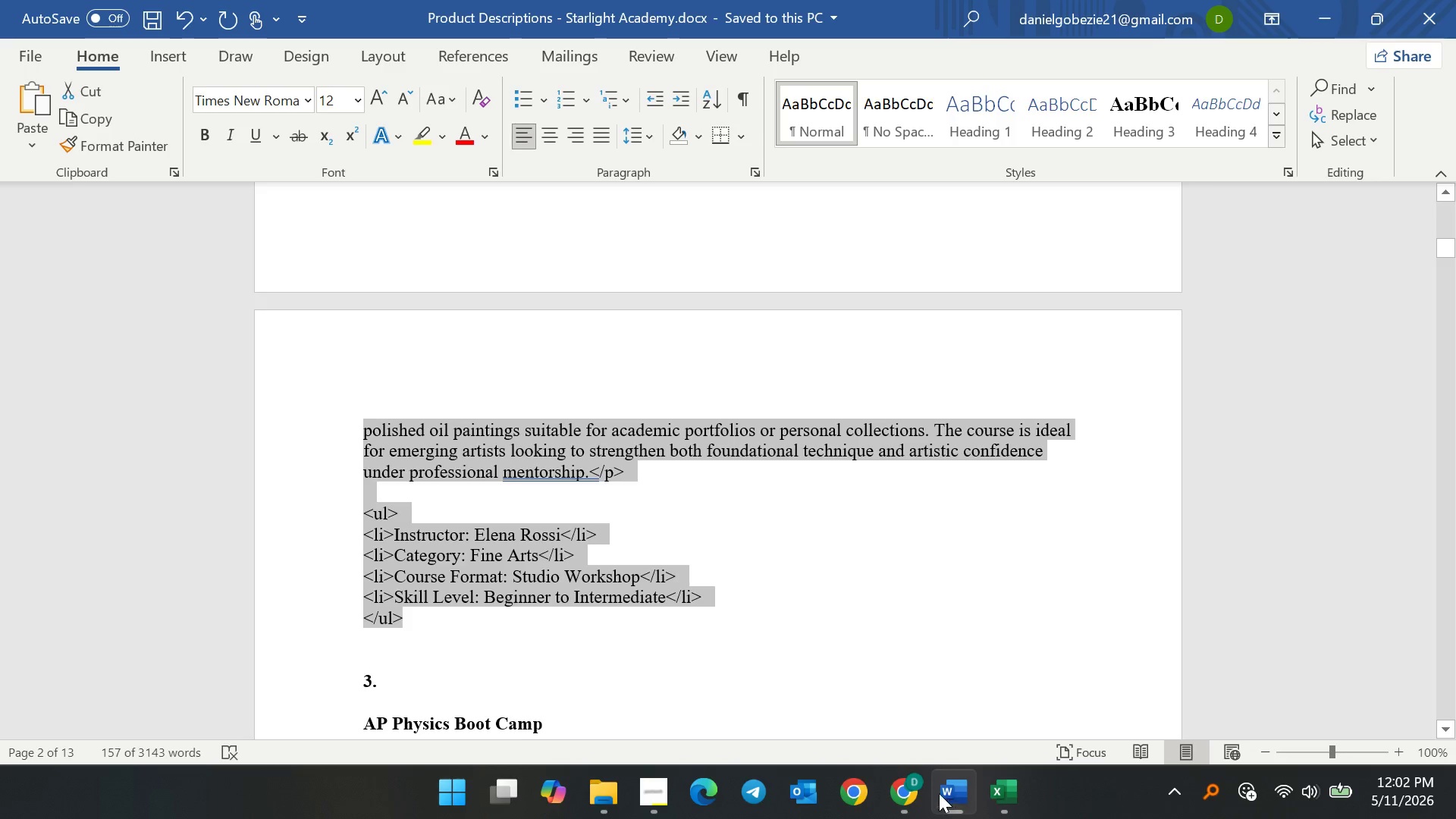 
scroll: coordinate [517, 570], scroll_direction: down, amount: 7.0
 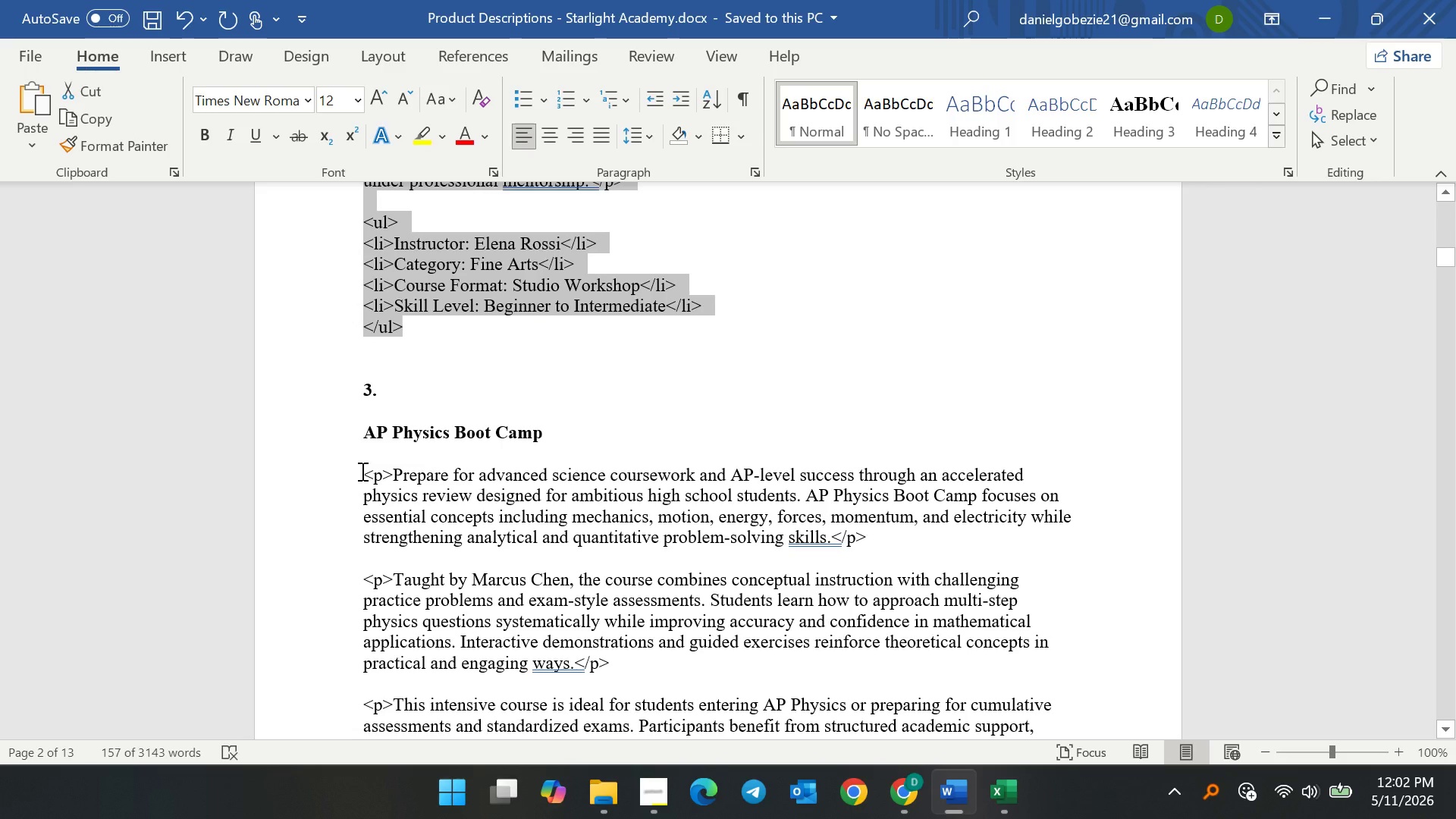 
left_click_drag(start_coordinate=[360, 471], to_coordinate=[412, 372])
 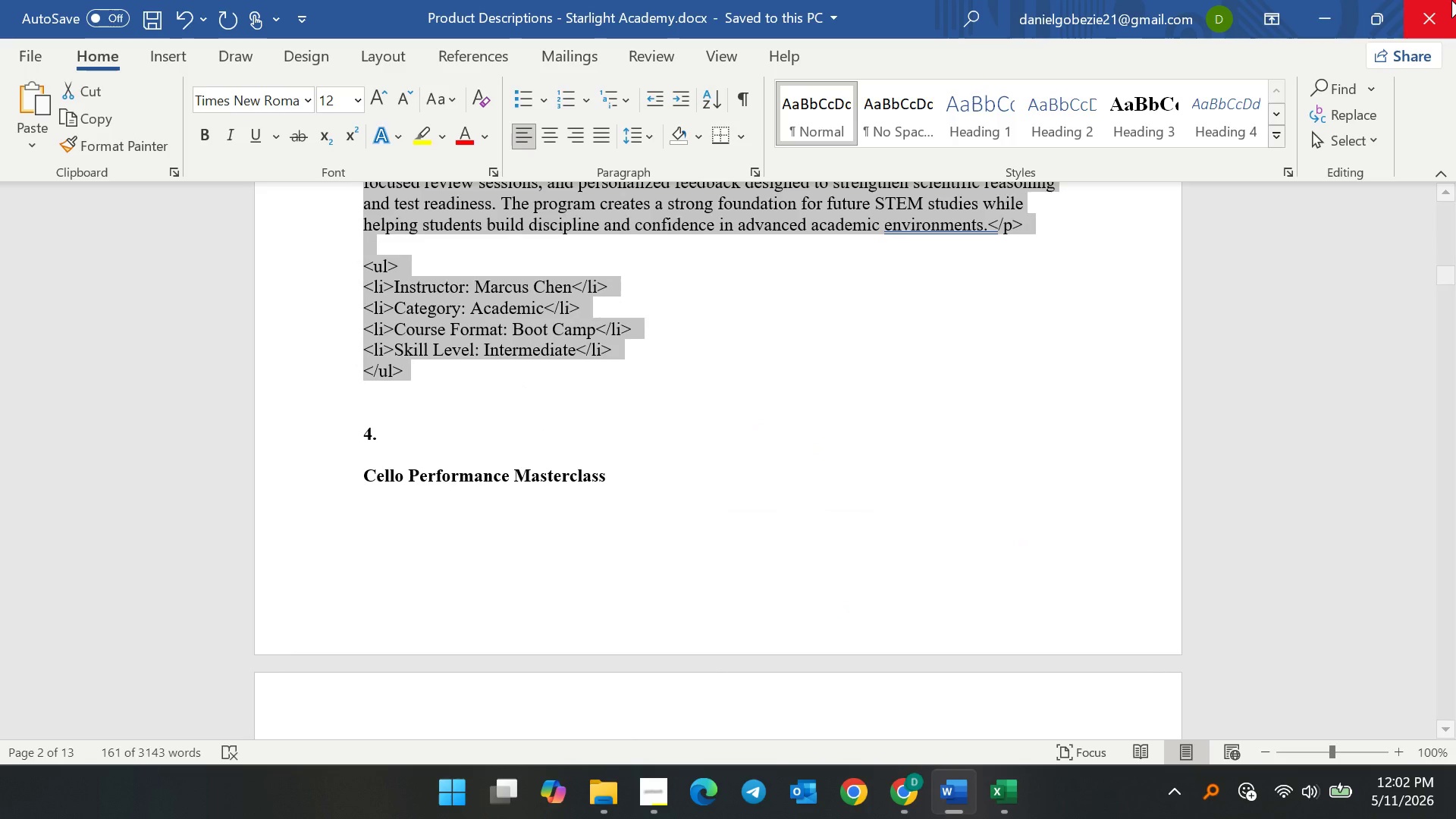 
key(Control+C)
 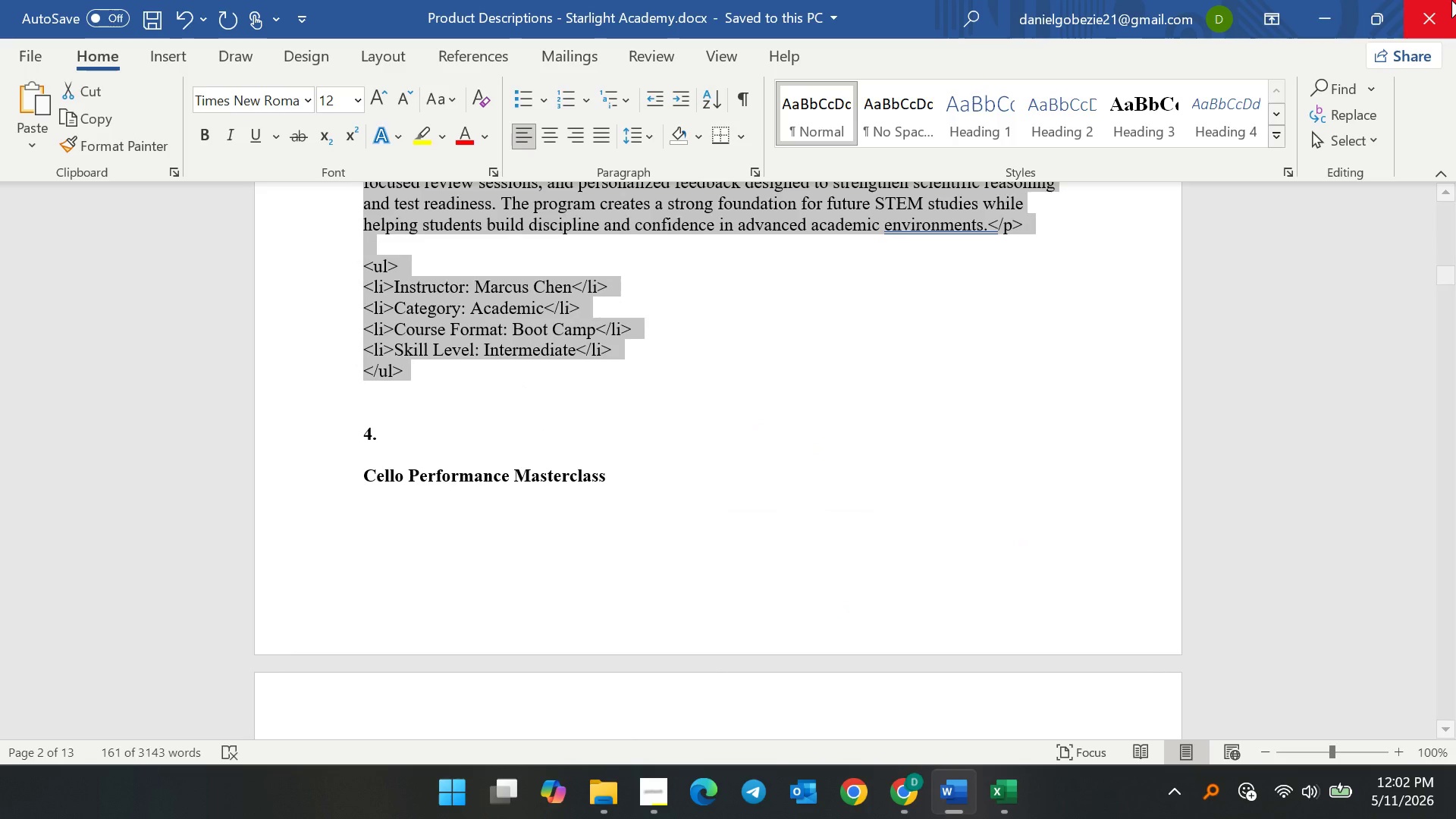 
key(Control+C)
 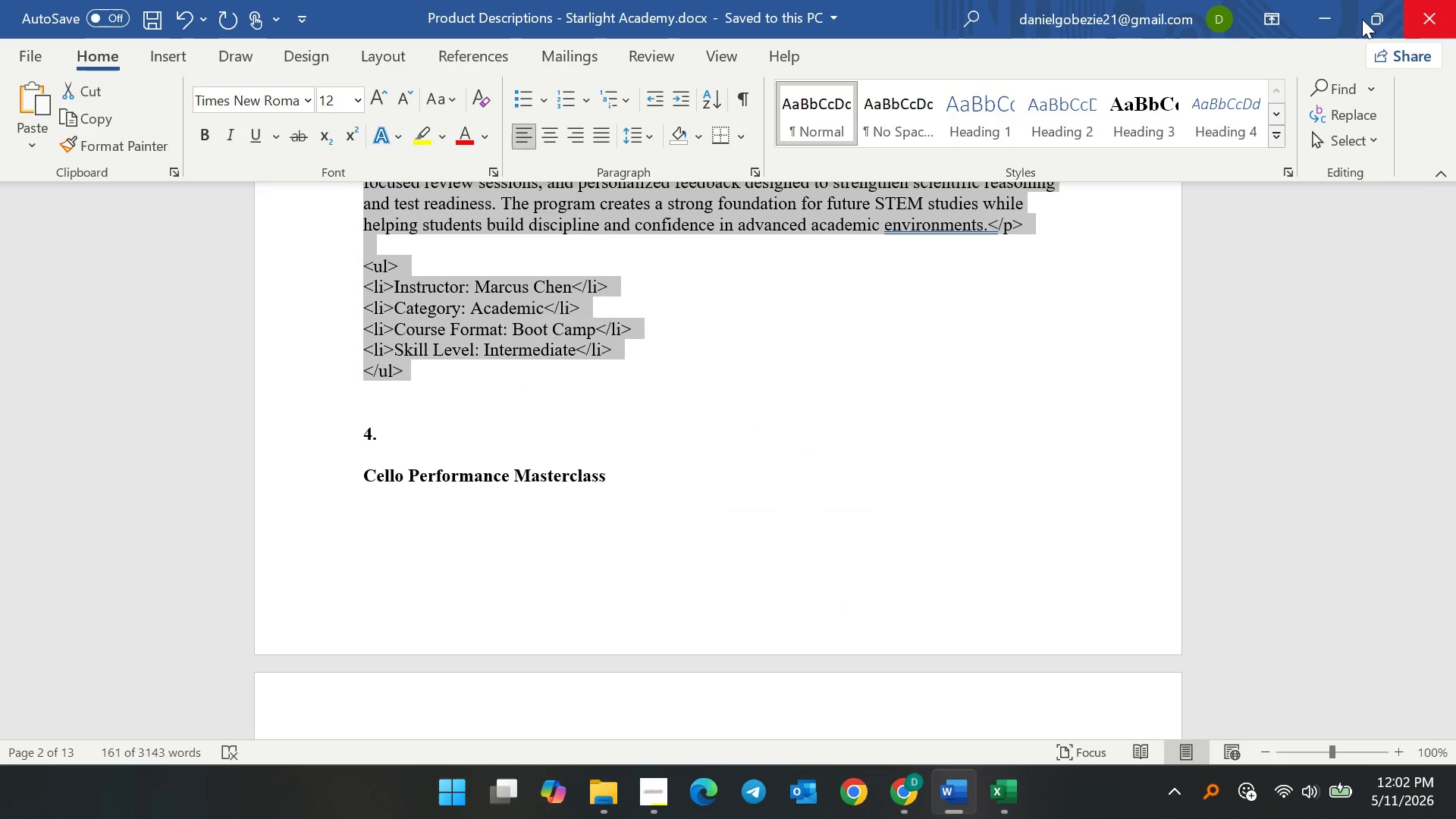 
key(Control+C)
 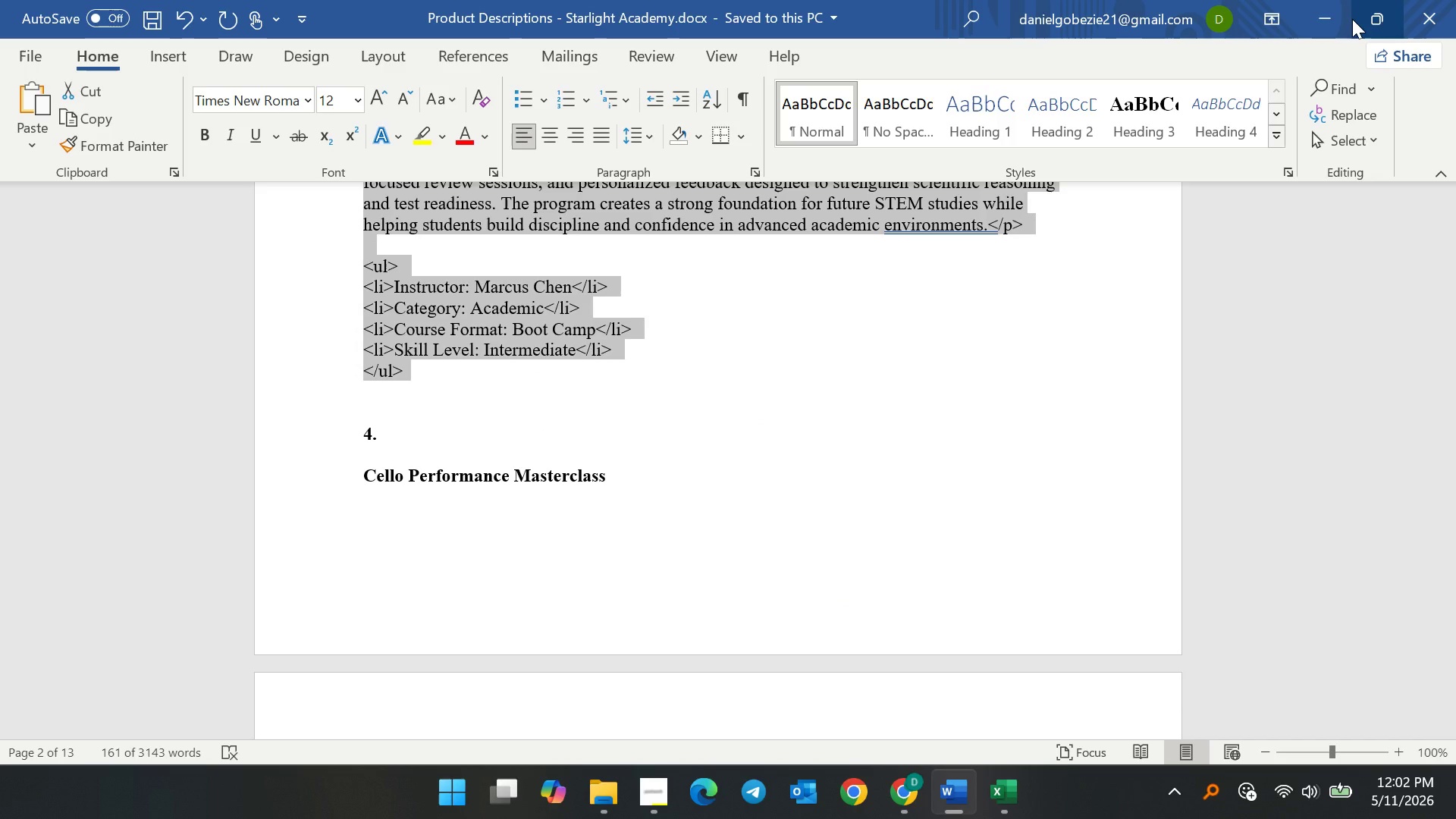 
key(Control+C)
 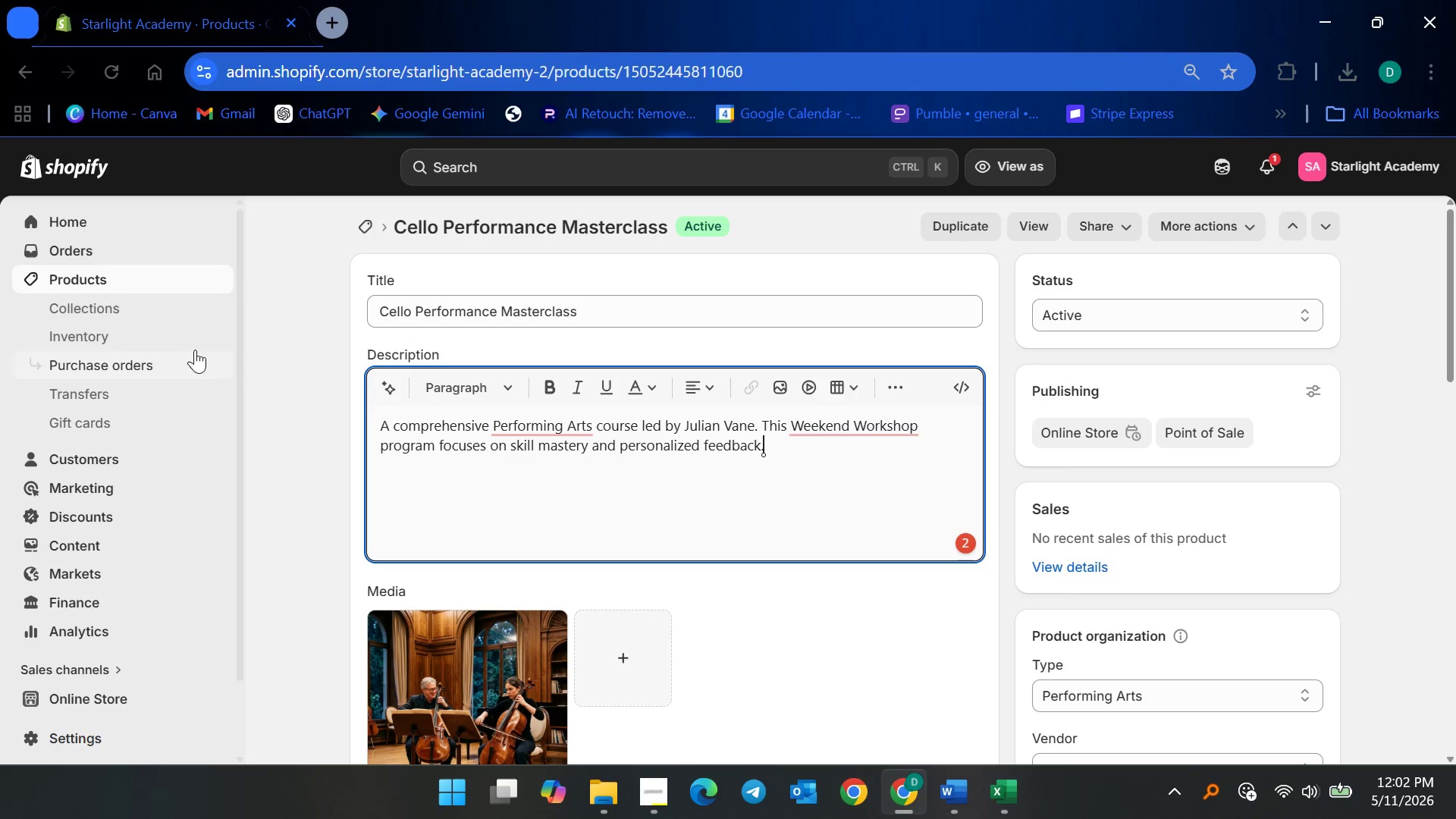 
left_click([135, 271])
 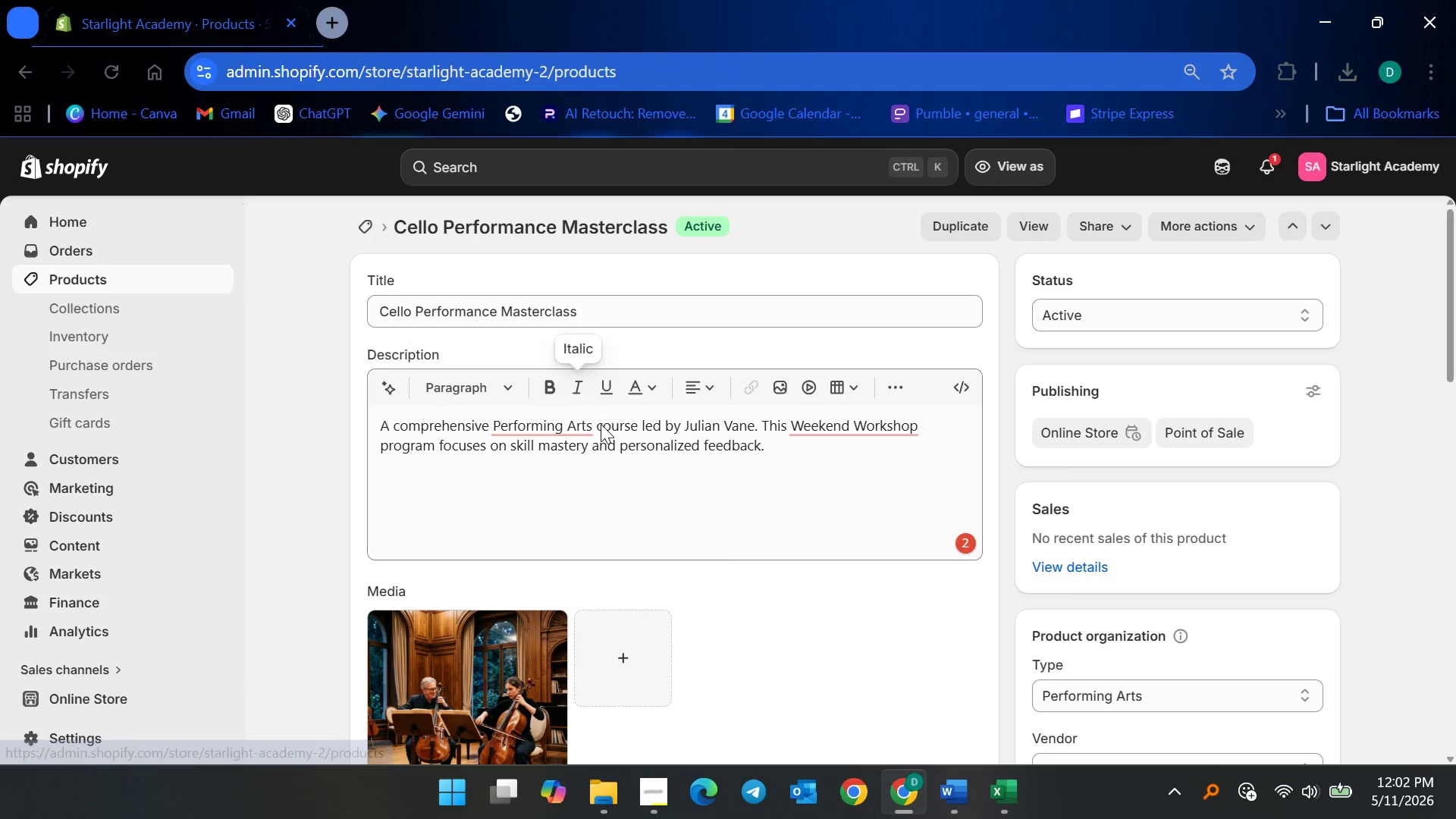 
scroll: coordinate [450, 569], scroll_direction: down, amount: 29.0
 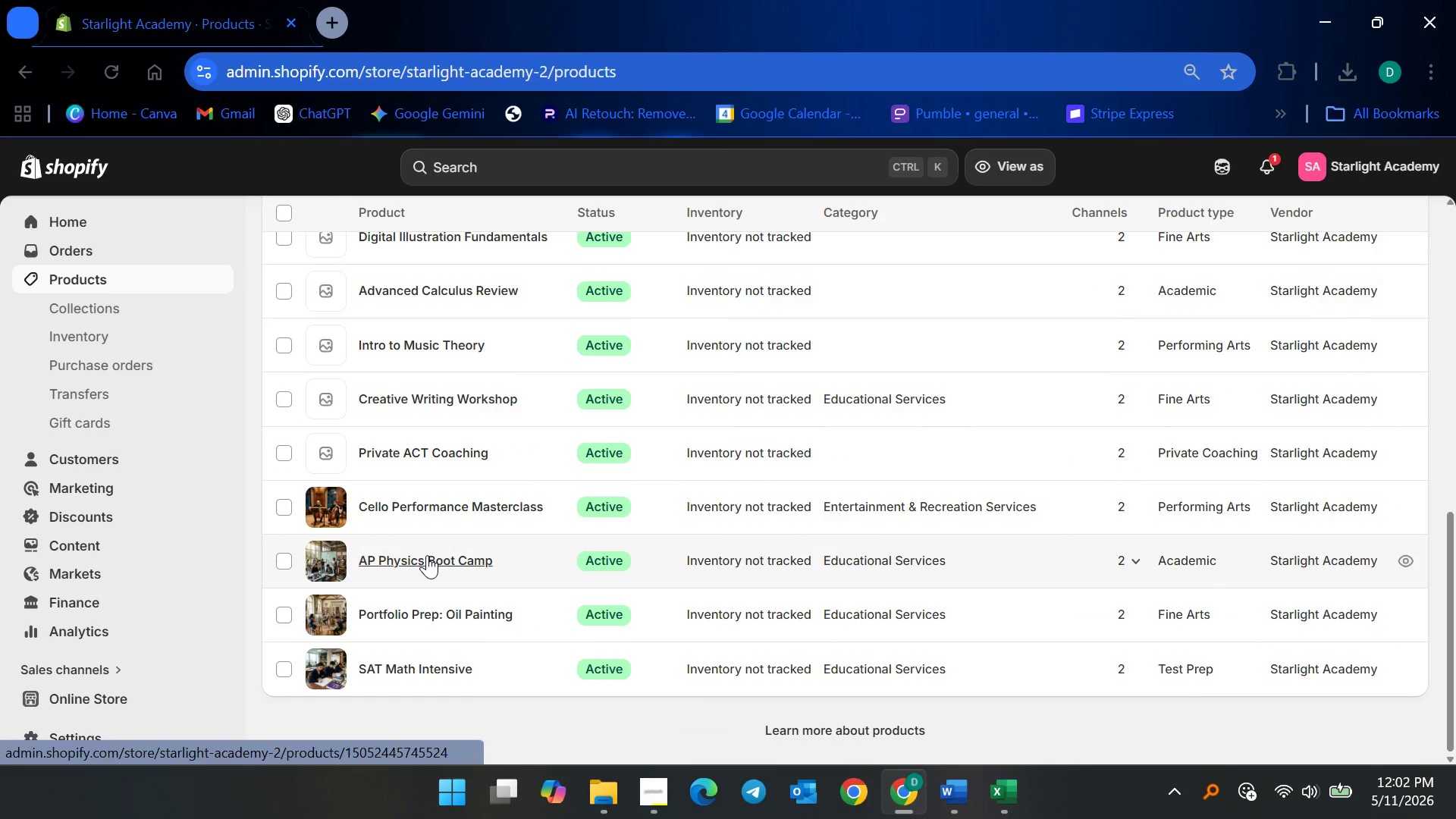 
left_click([427, 555])
 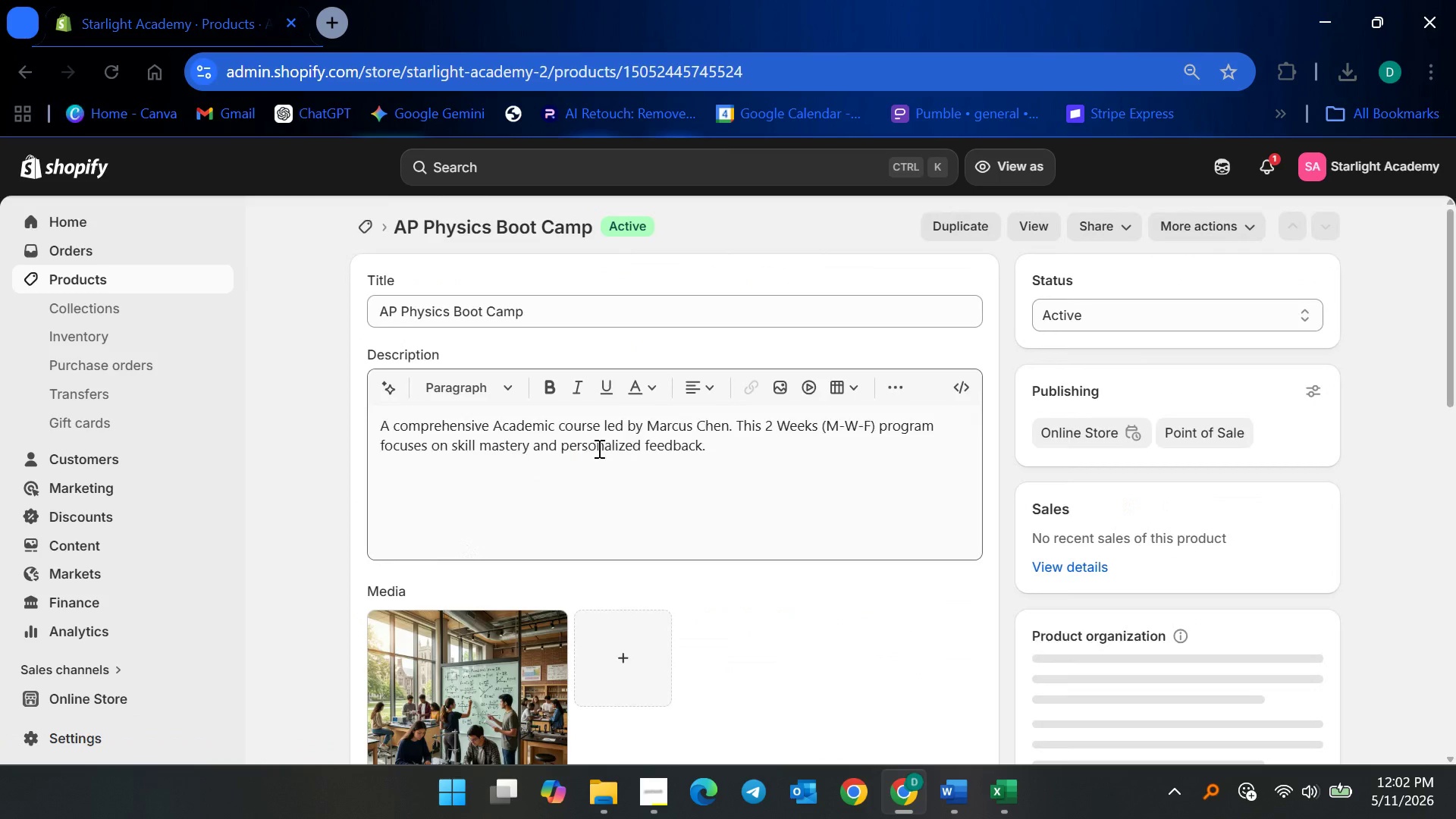 
left_click([597, 448])
 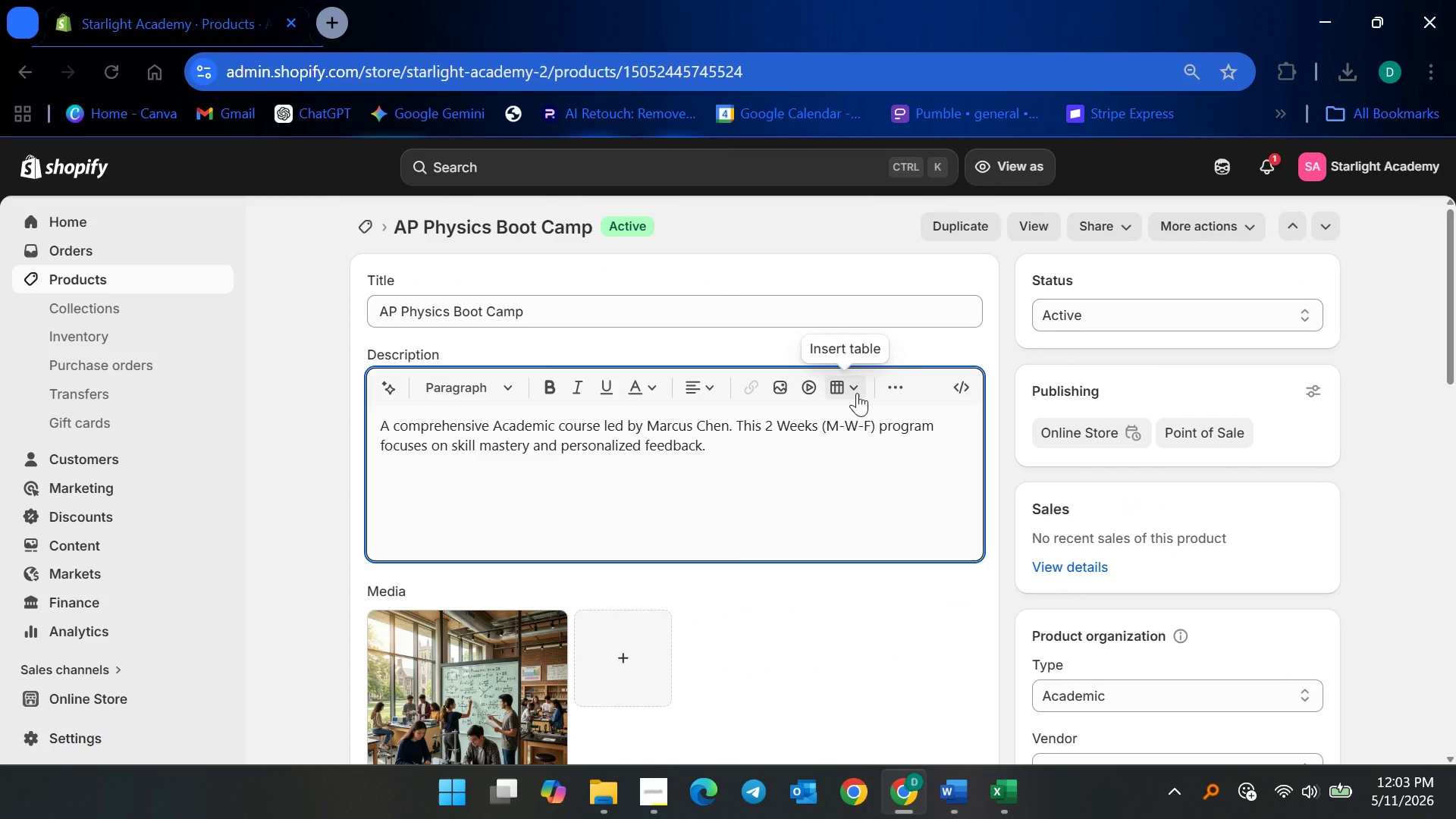 
key(Control+A)
 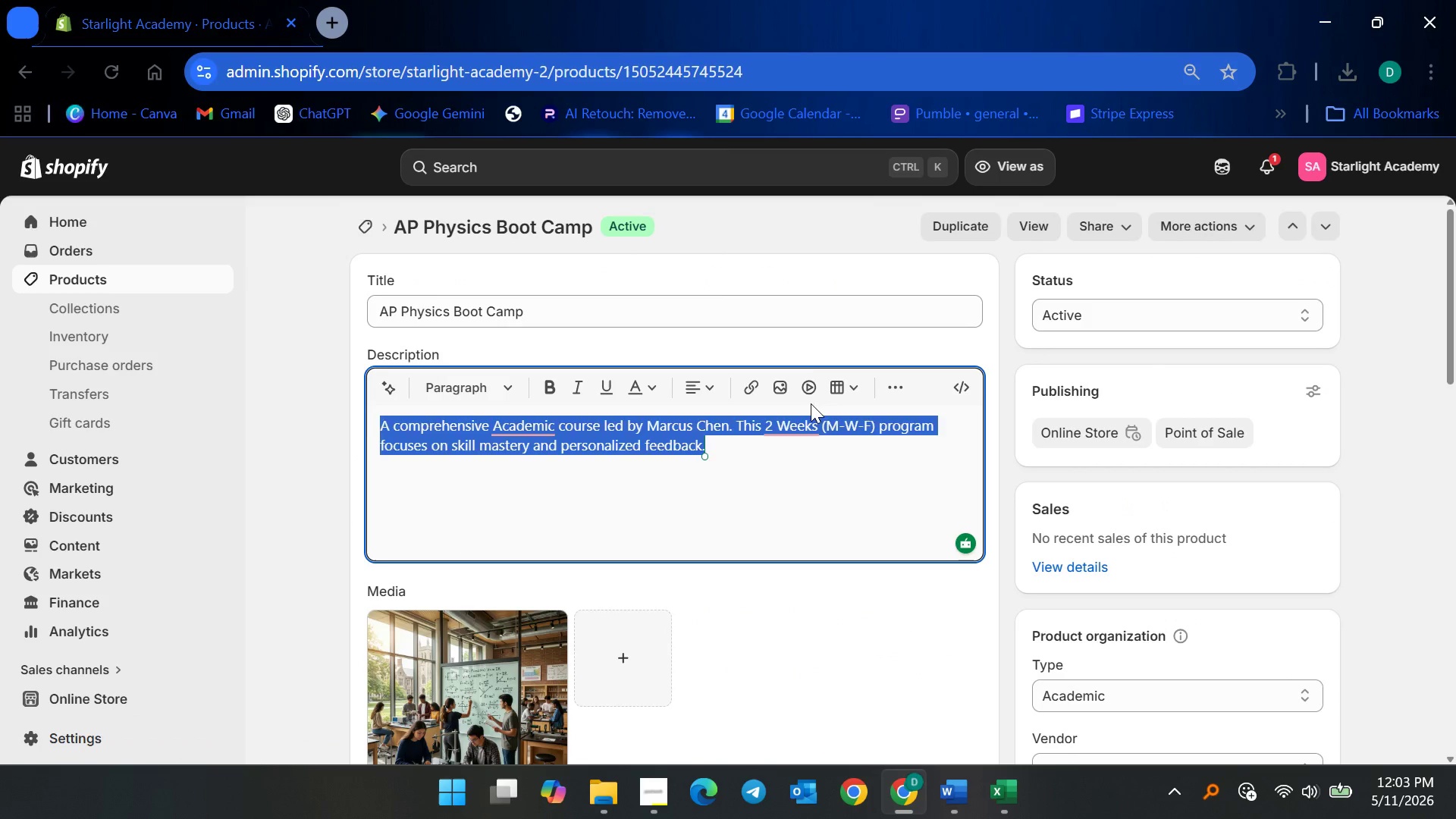 
key(Backspace)
 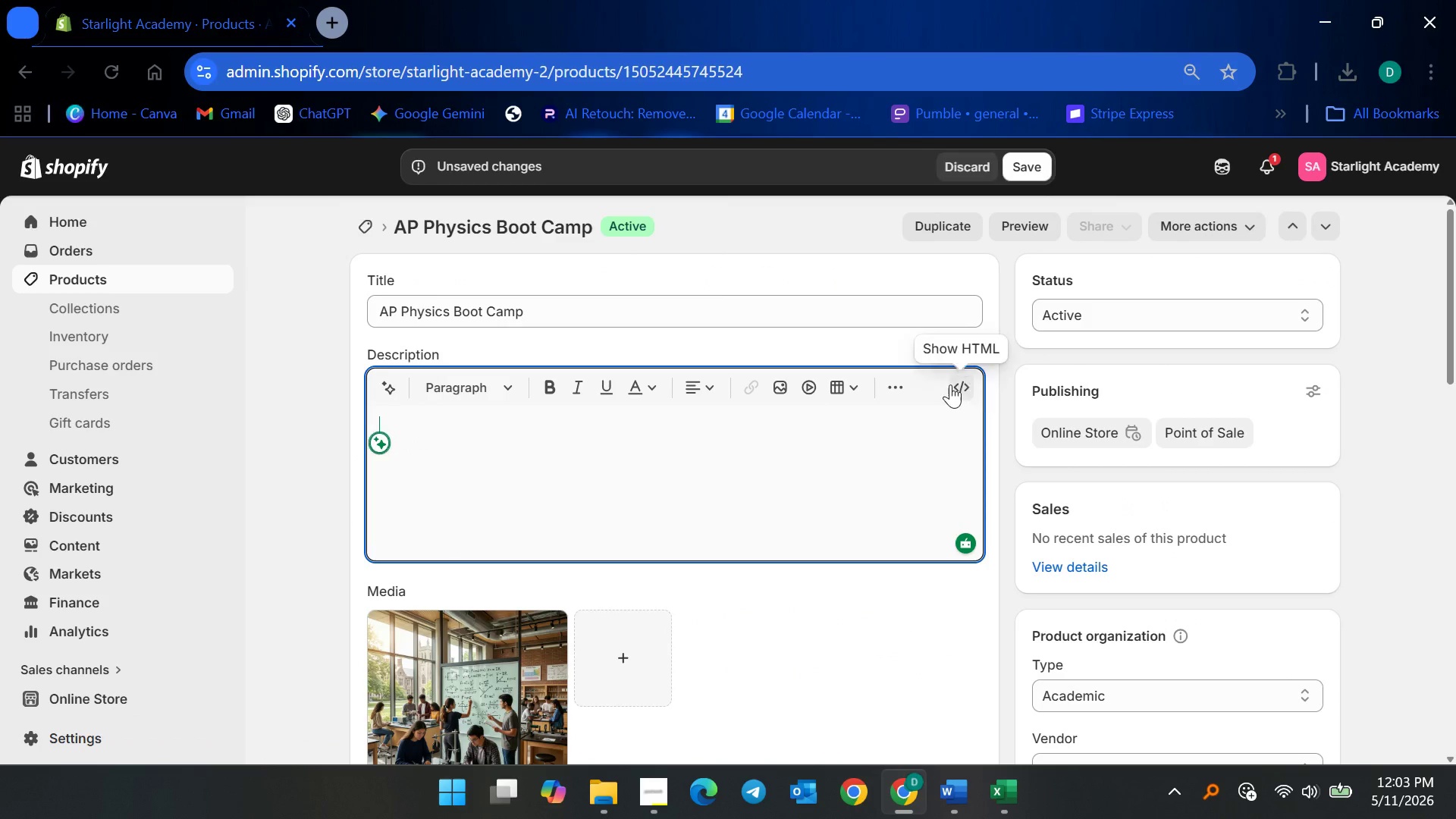 
left_click([950, 384])
 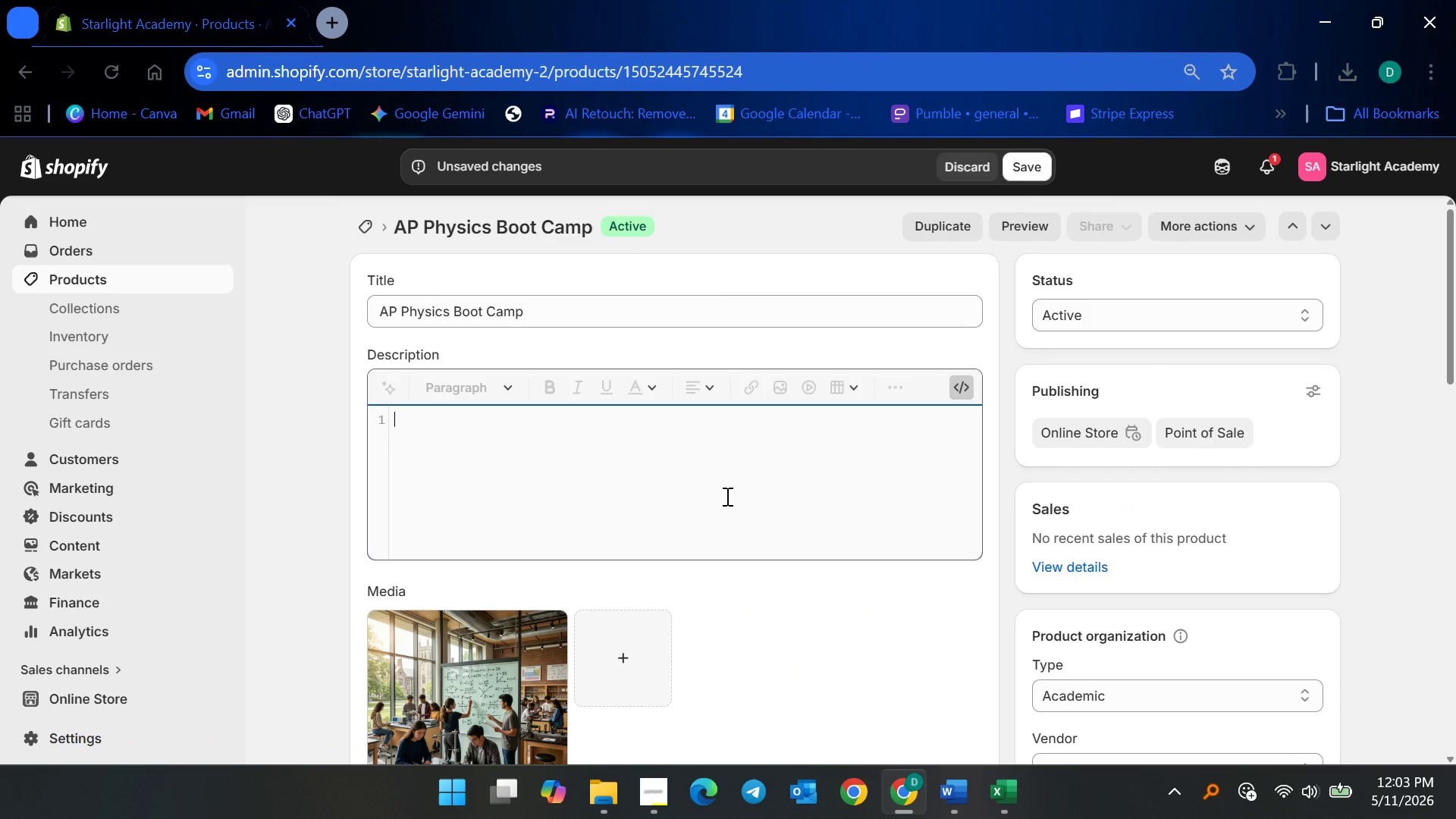 
left_click([726, 496])
 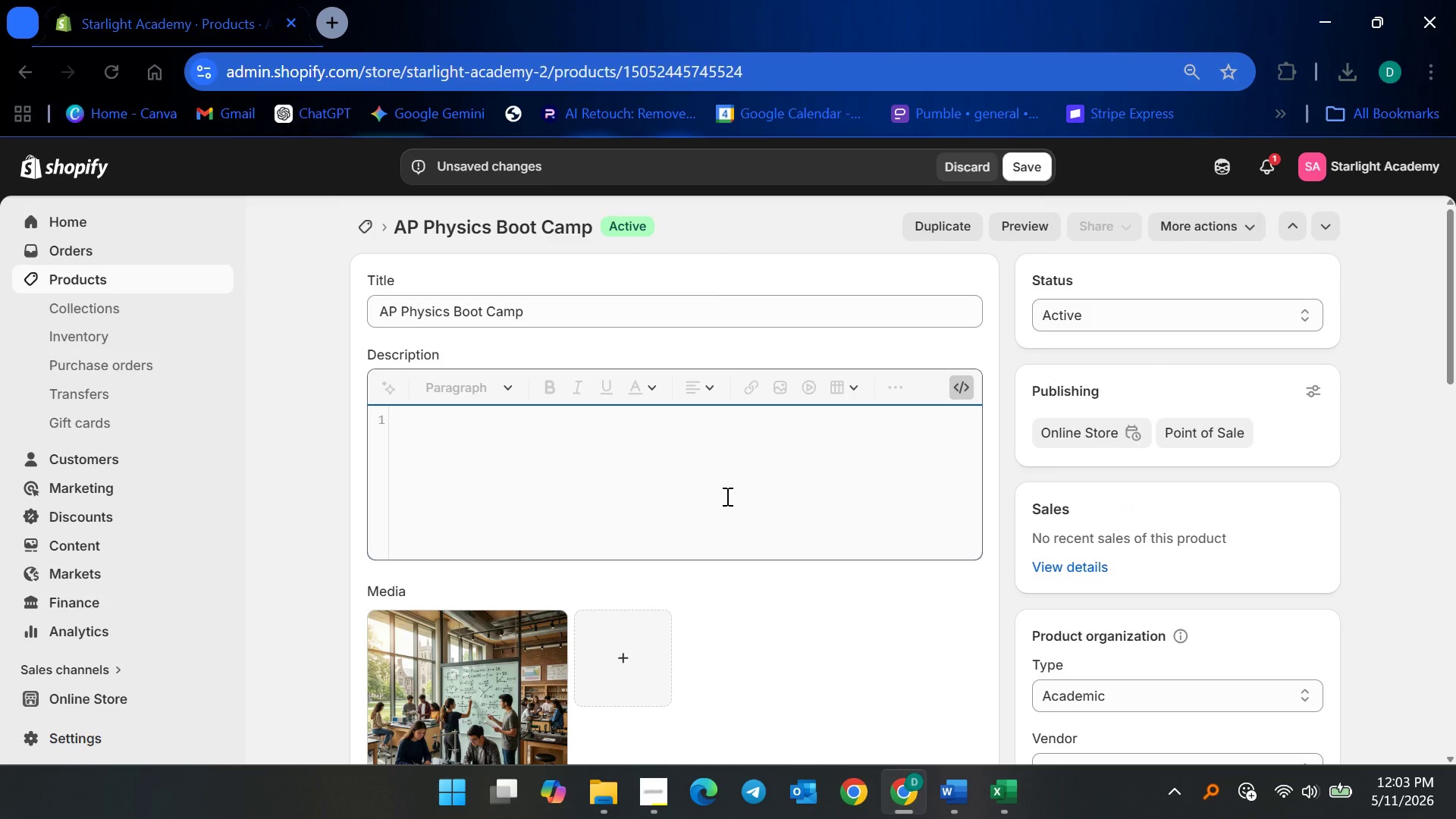 
key(Control+V)
 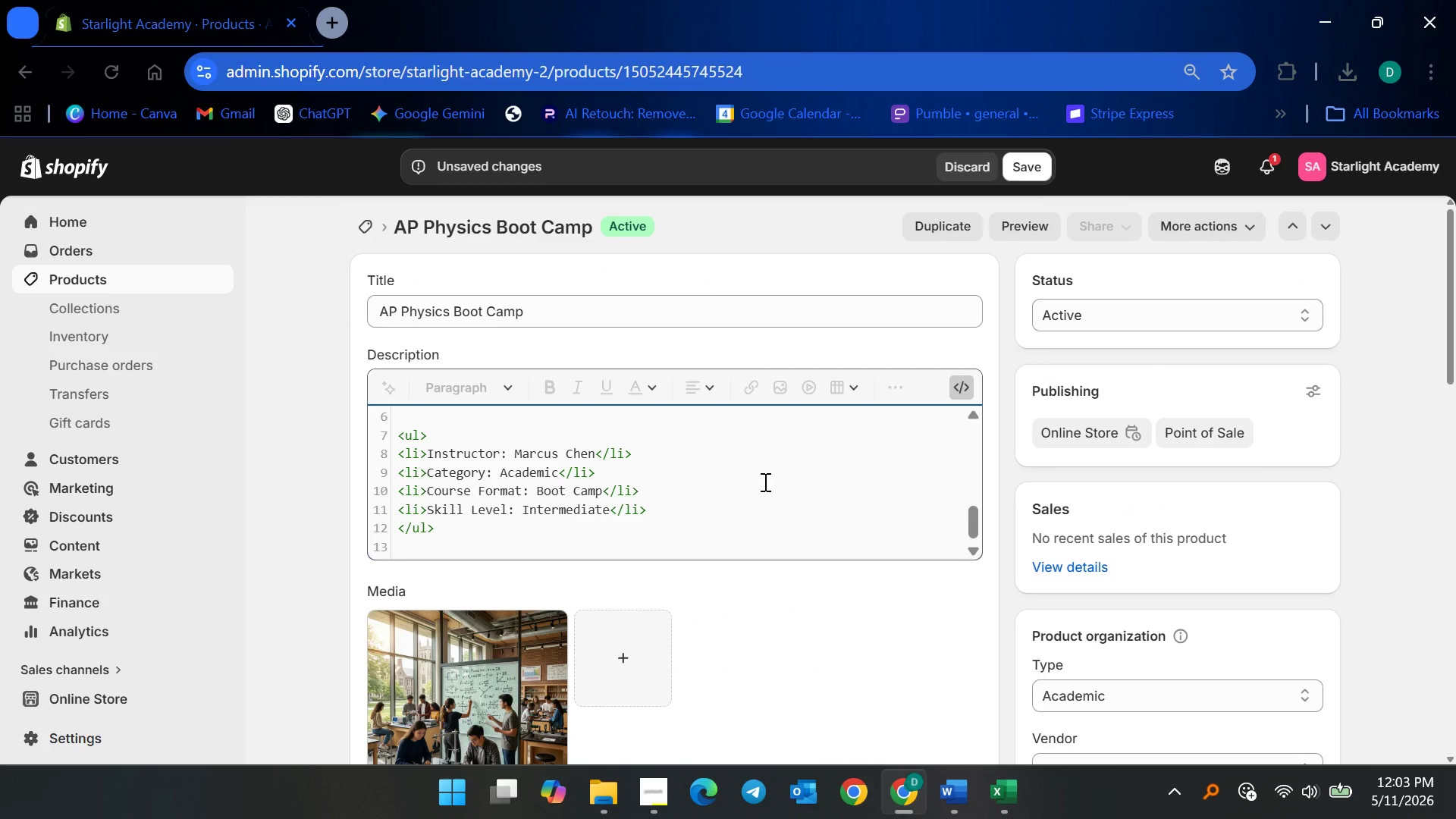 
key(Backslash)
 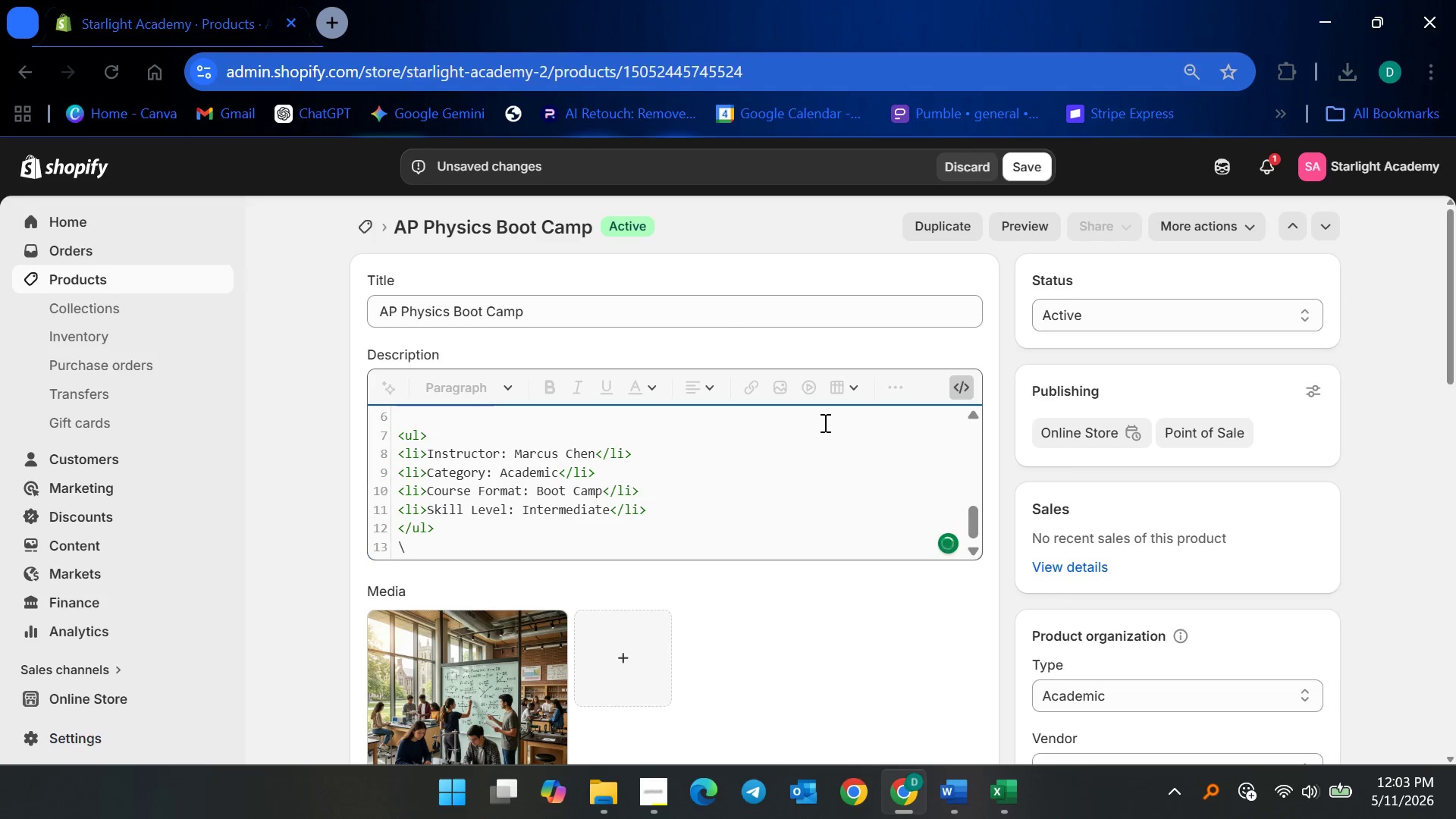 
key(Backspace)
 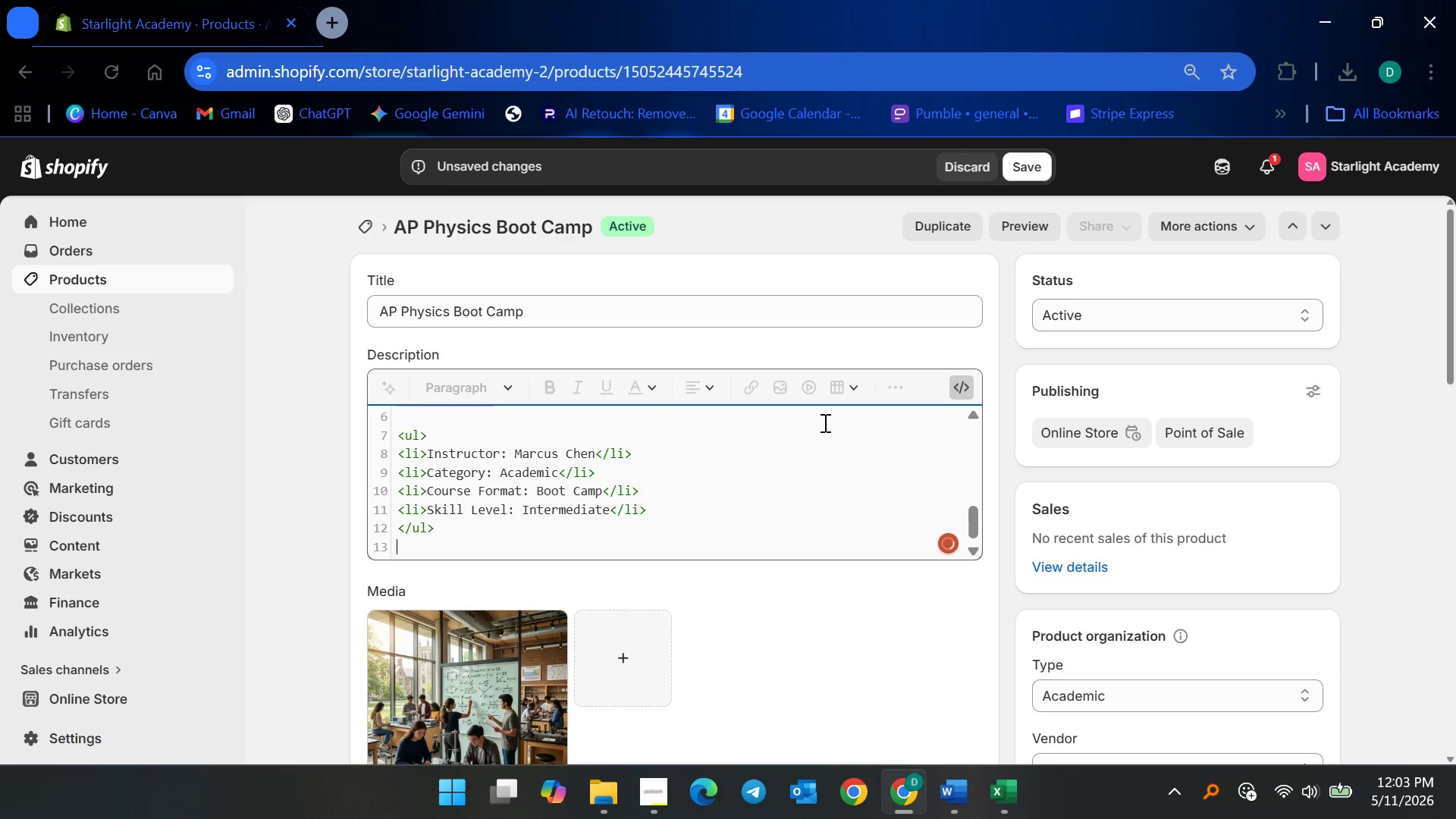 
key(Backspace)
 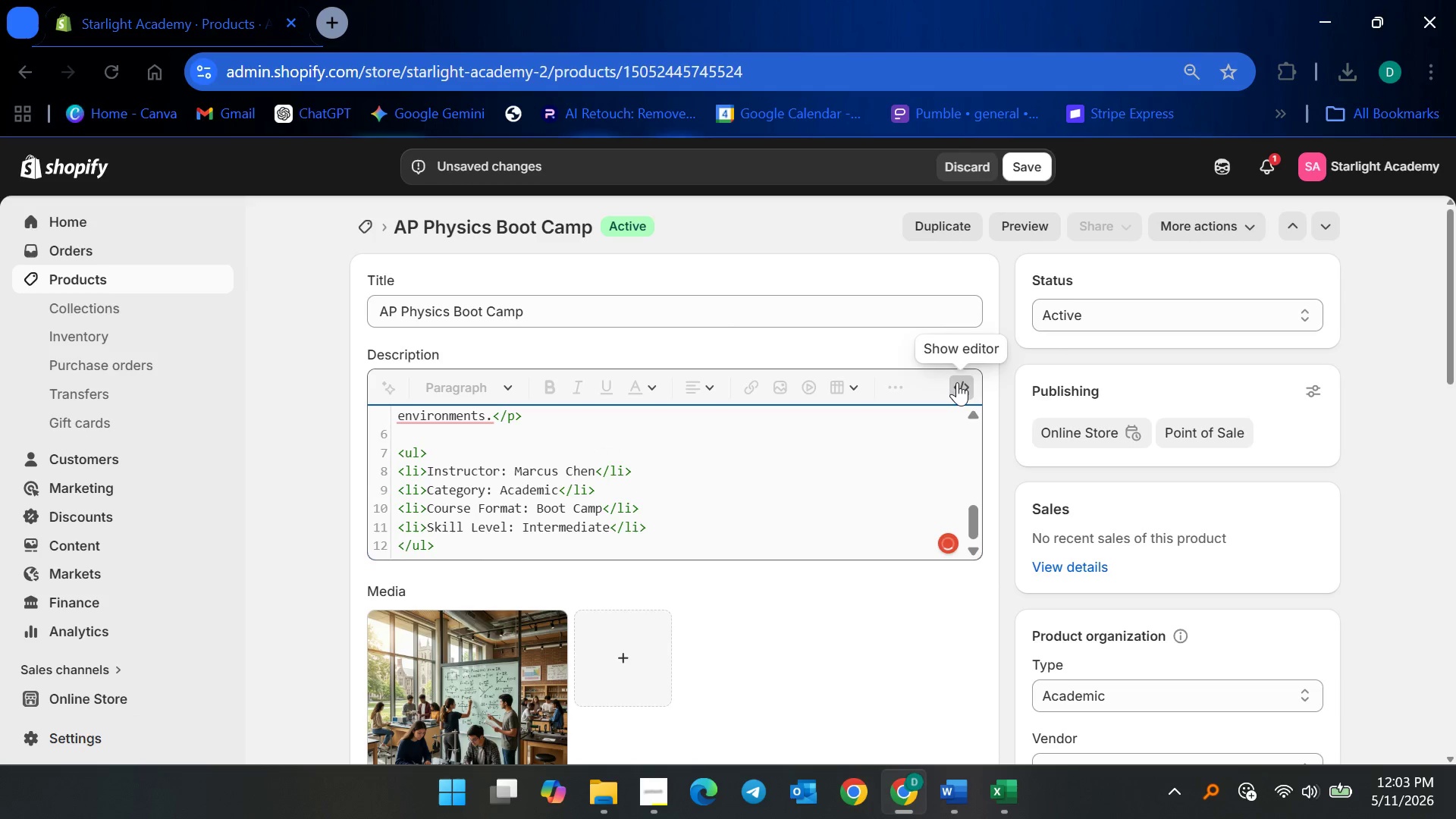 
left_click([957, 382])
 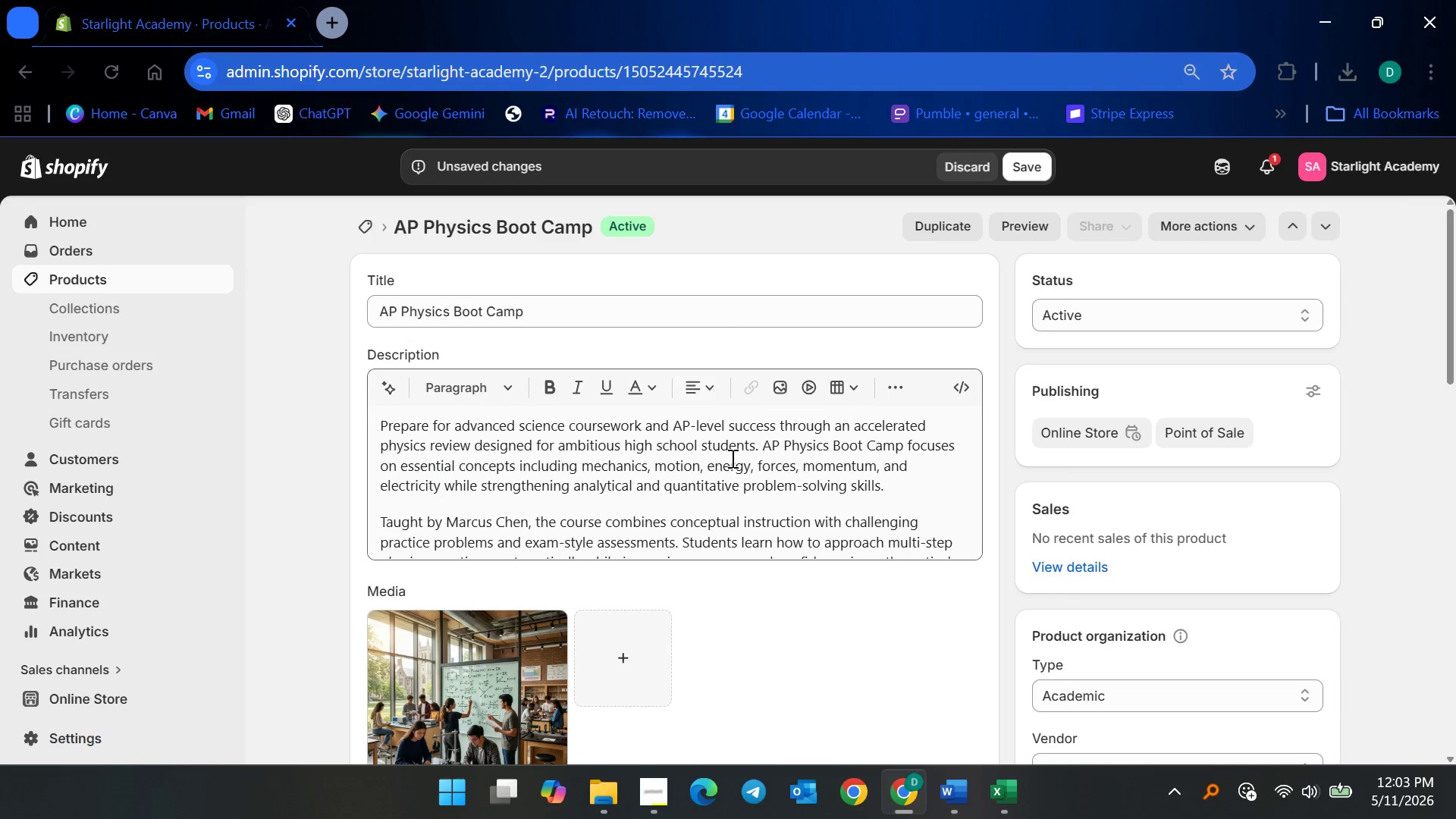 
left_click([729, 459])
 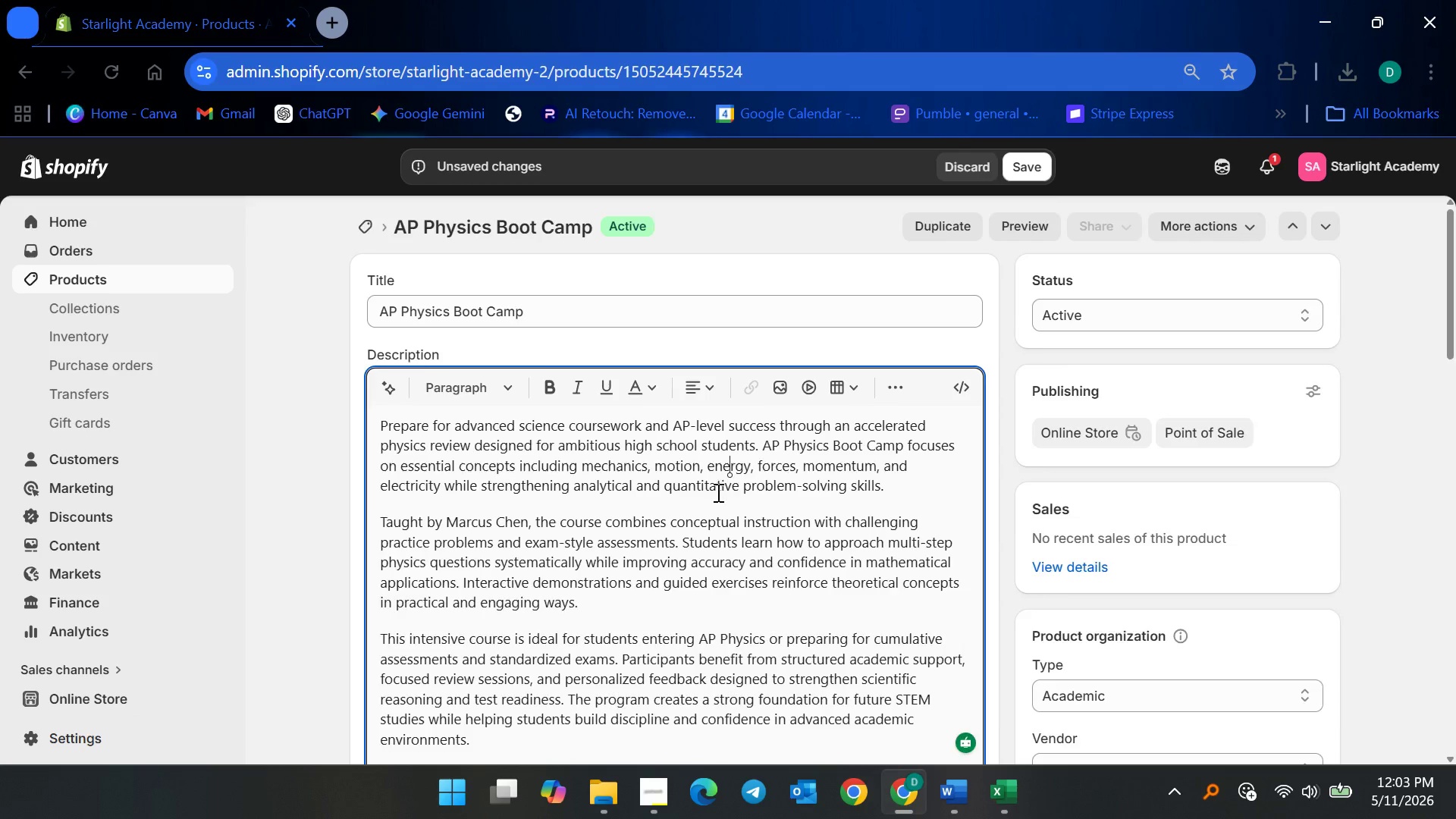 
scroll: coordinate [716, 499], scroll_direction: down, amount: 4.0
 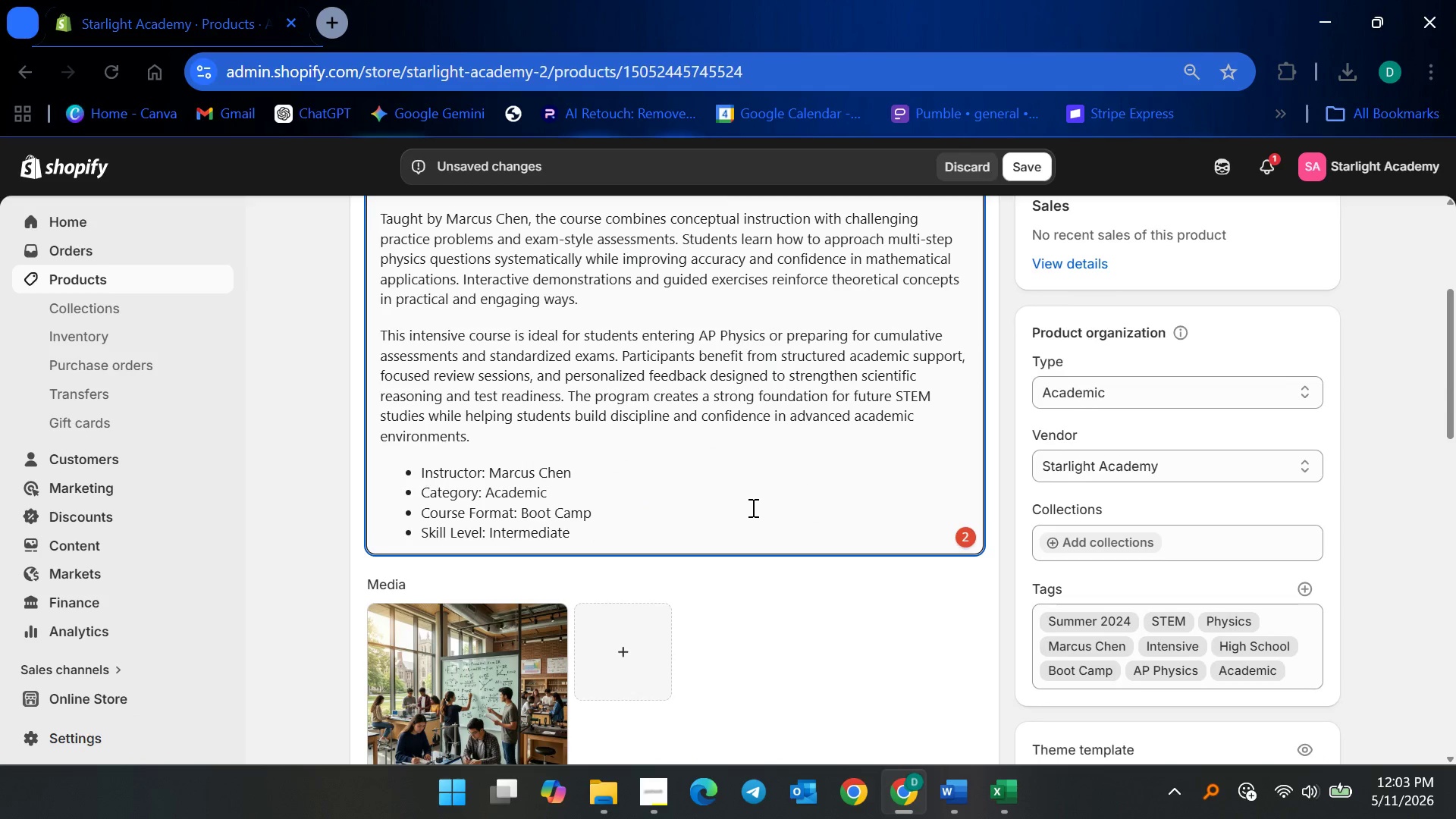 
scroll: coordinate [667, 471], scroll_direction: up, amount: 3.0
 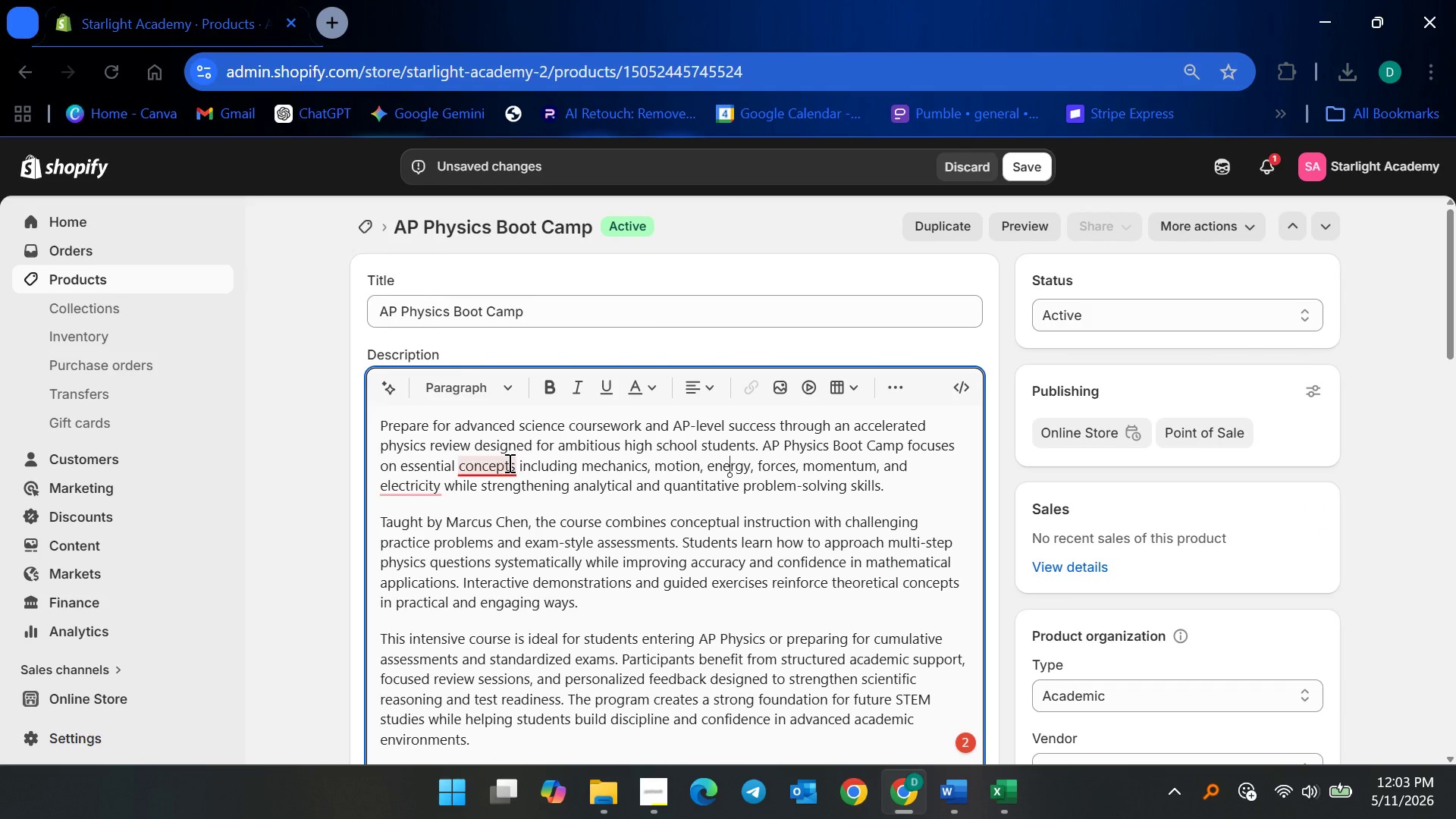 
left_click([504, 468])
 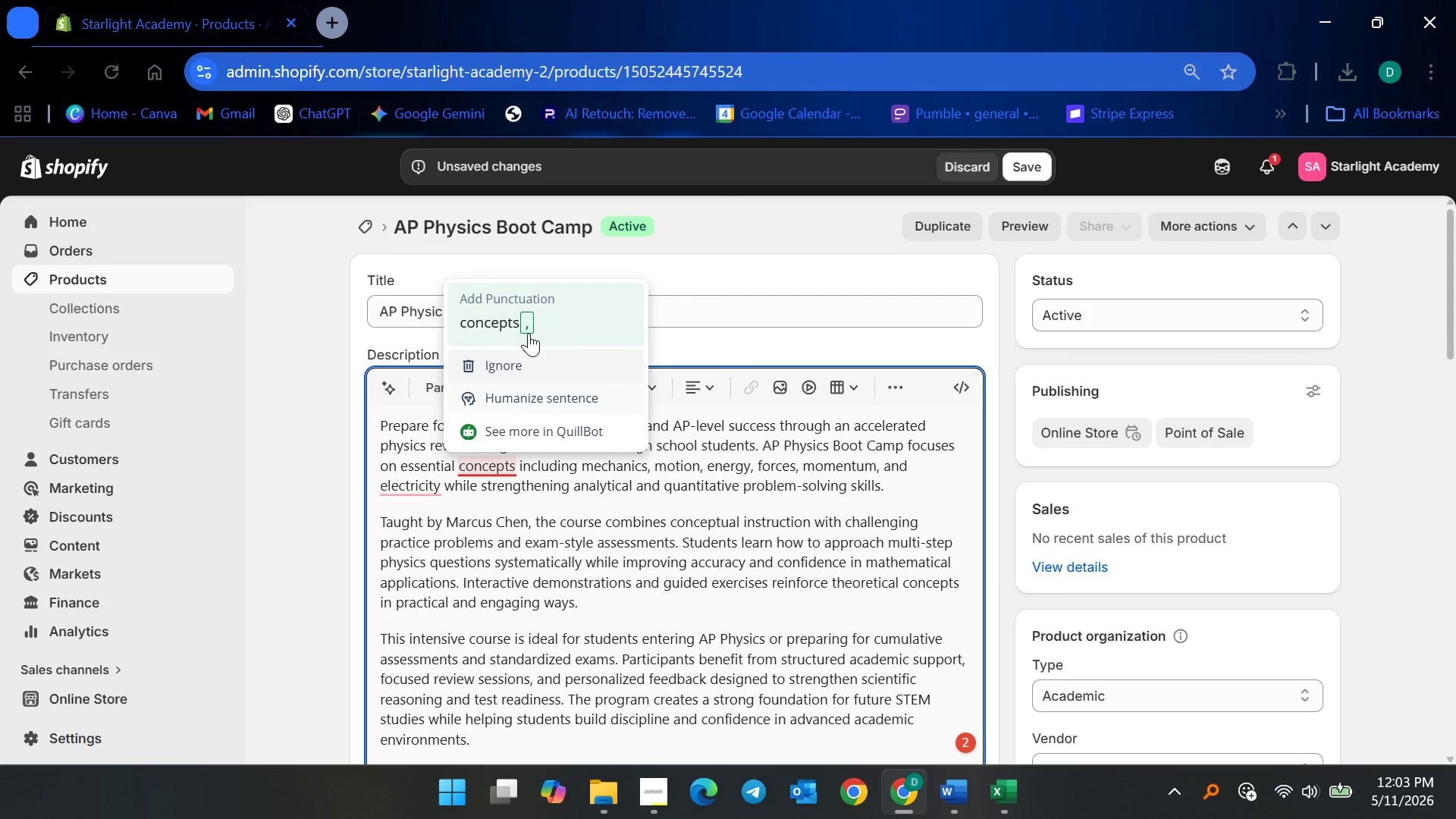 
left_click([531, 329])
 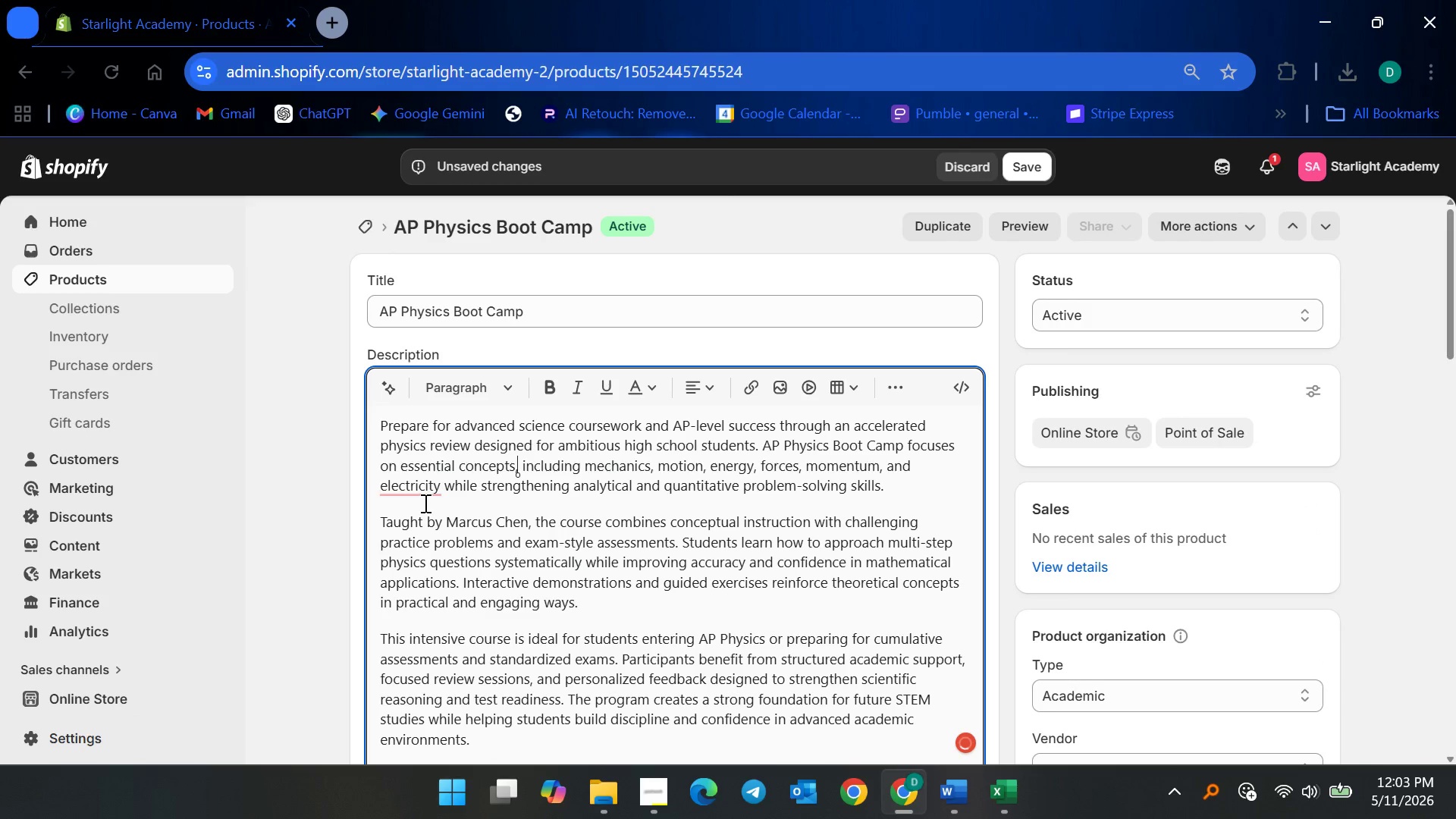 
left_click([420, 490])
 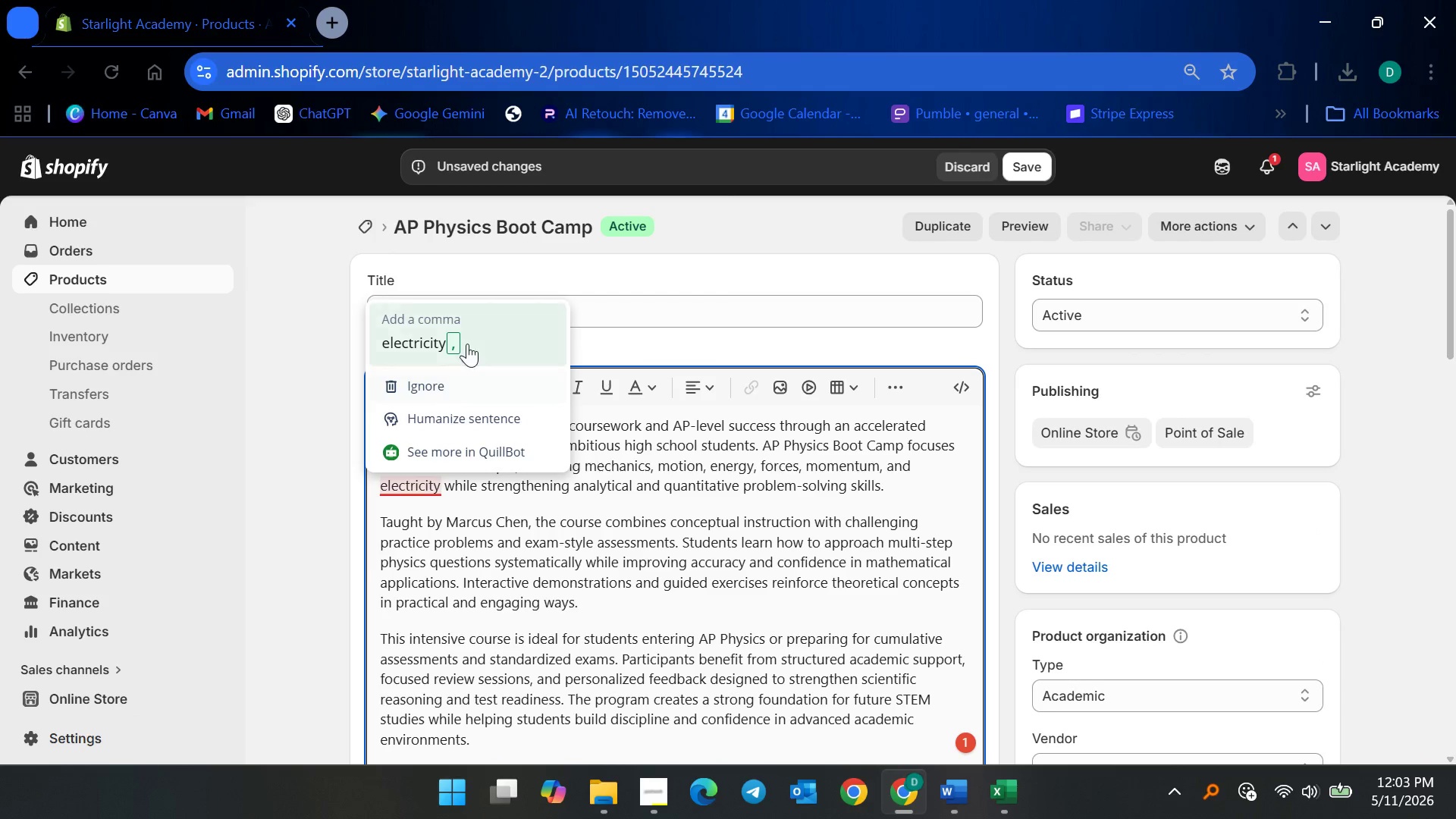 
left_click([467, 344])
 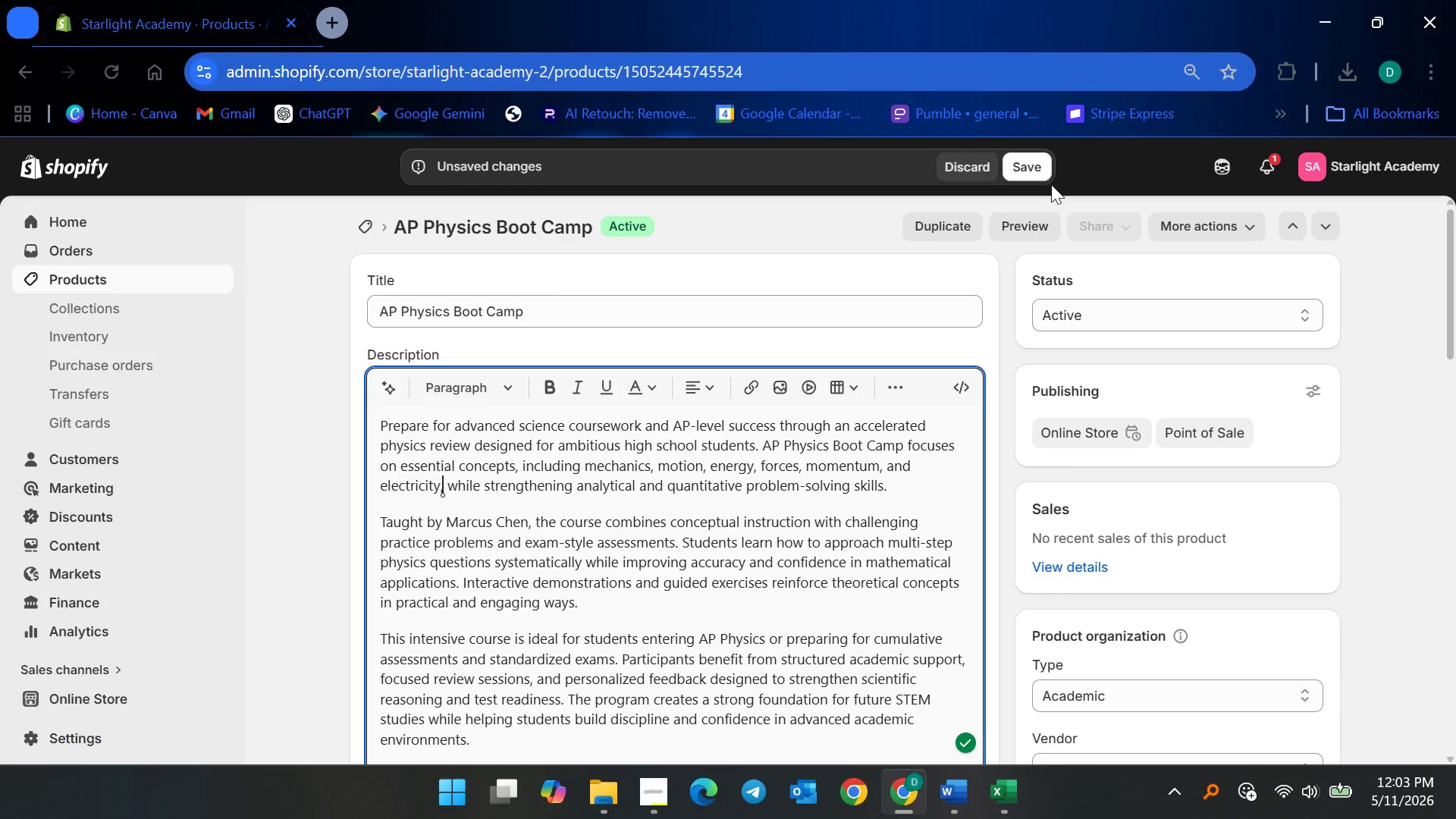 
left_click([1024, 168])
 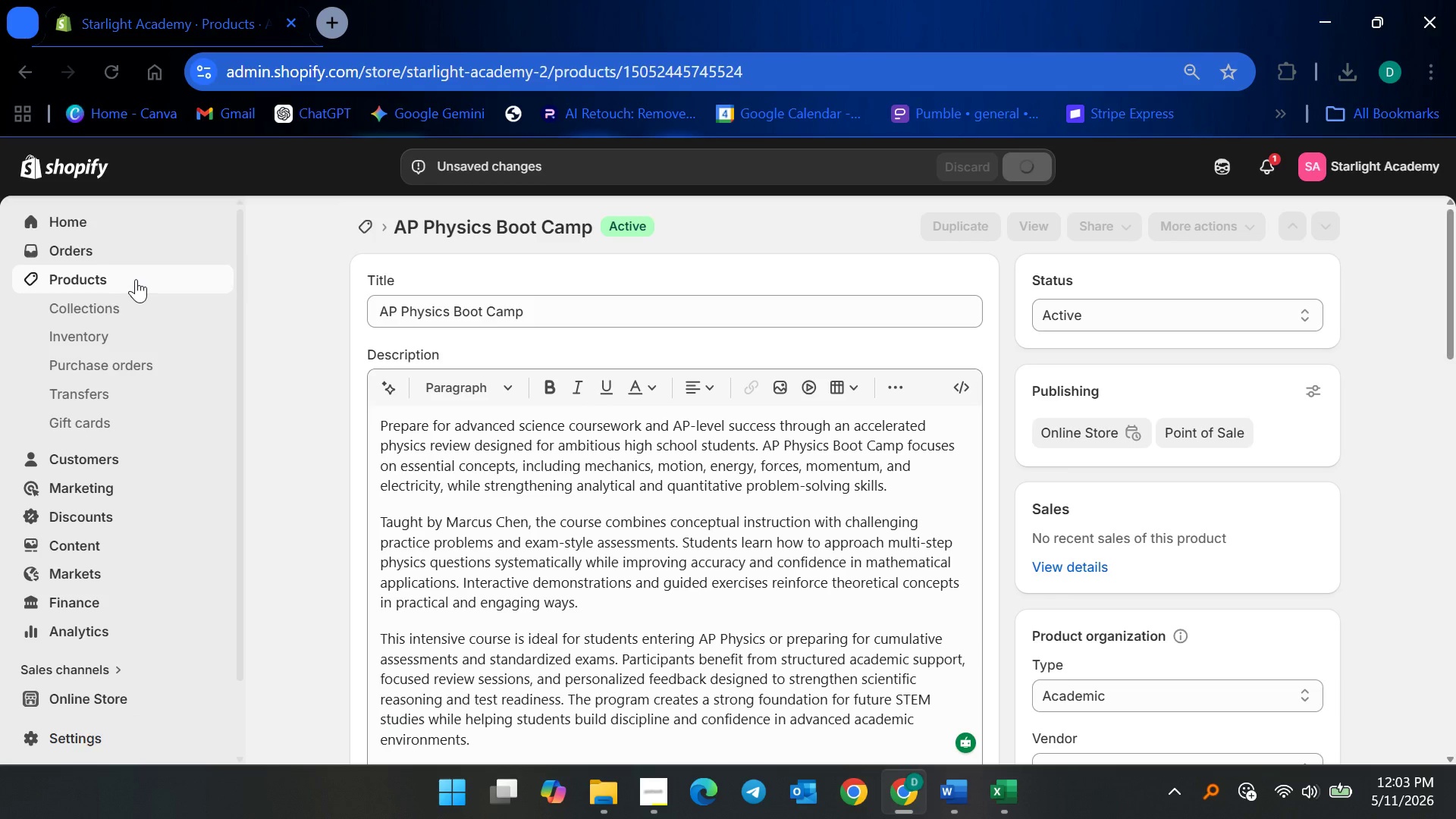 
left_click([135, 279])
 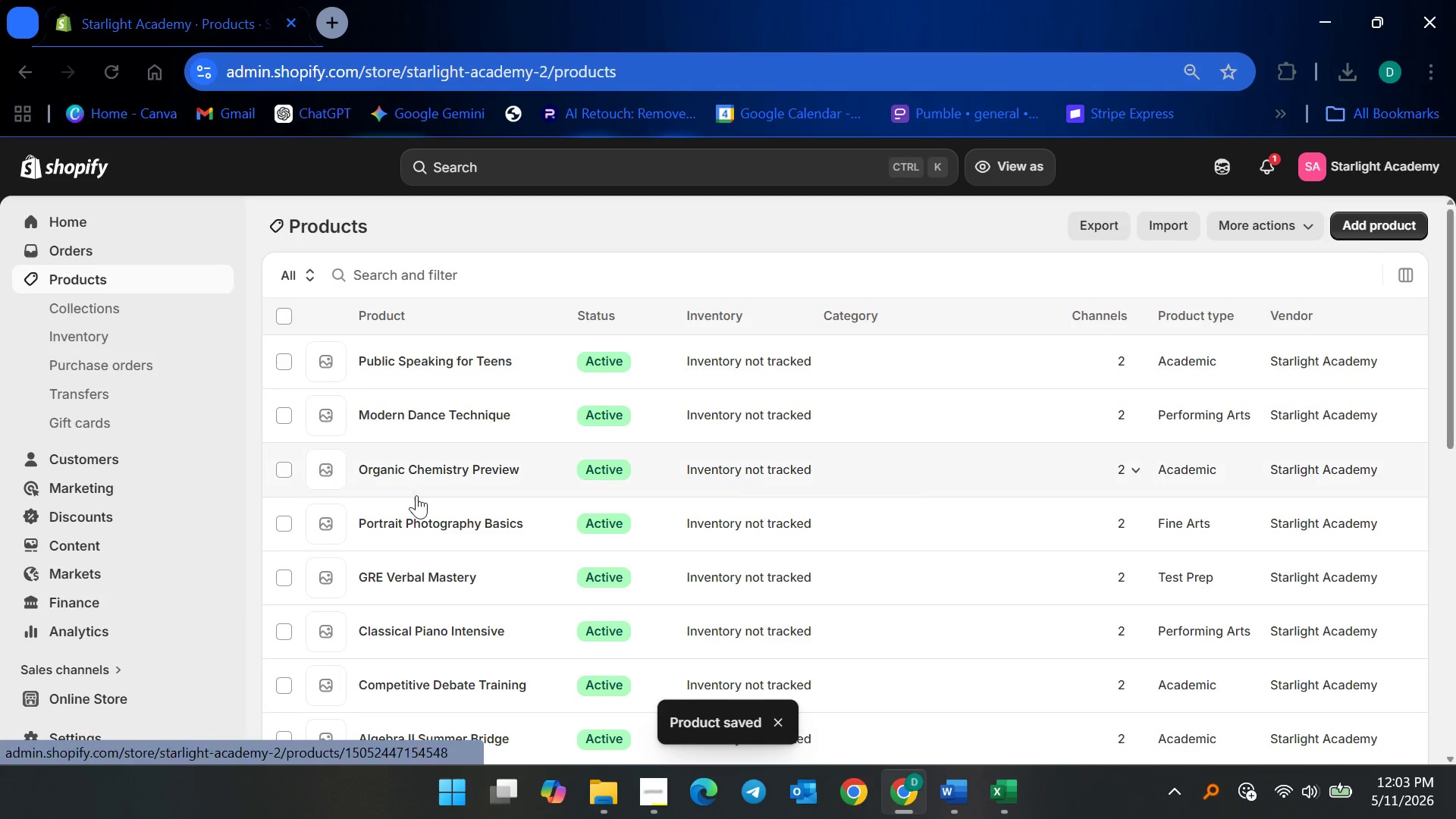 
scroll: coordinate [624, 658], scroll_direction: down, amount: 8.0
 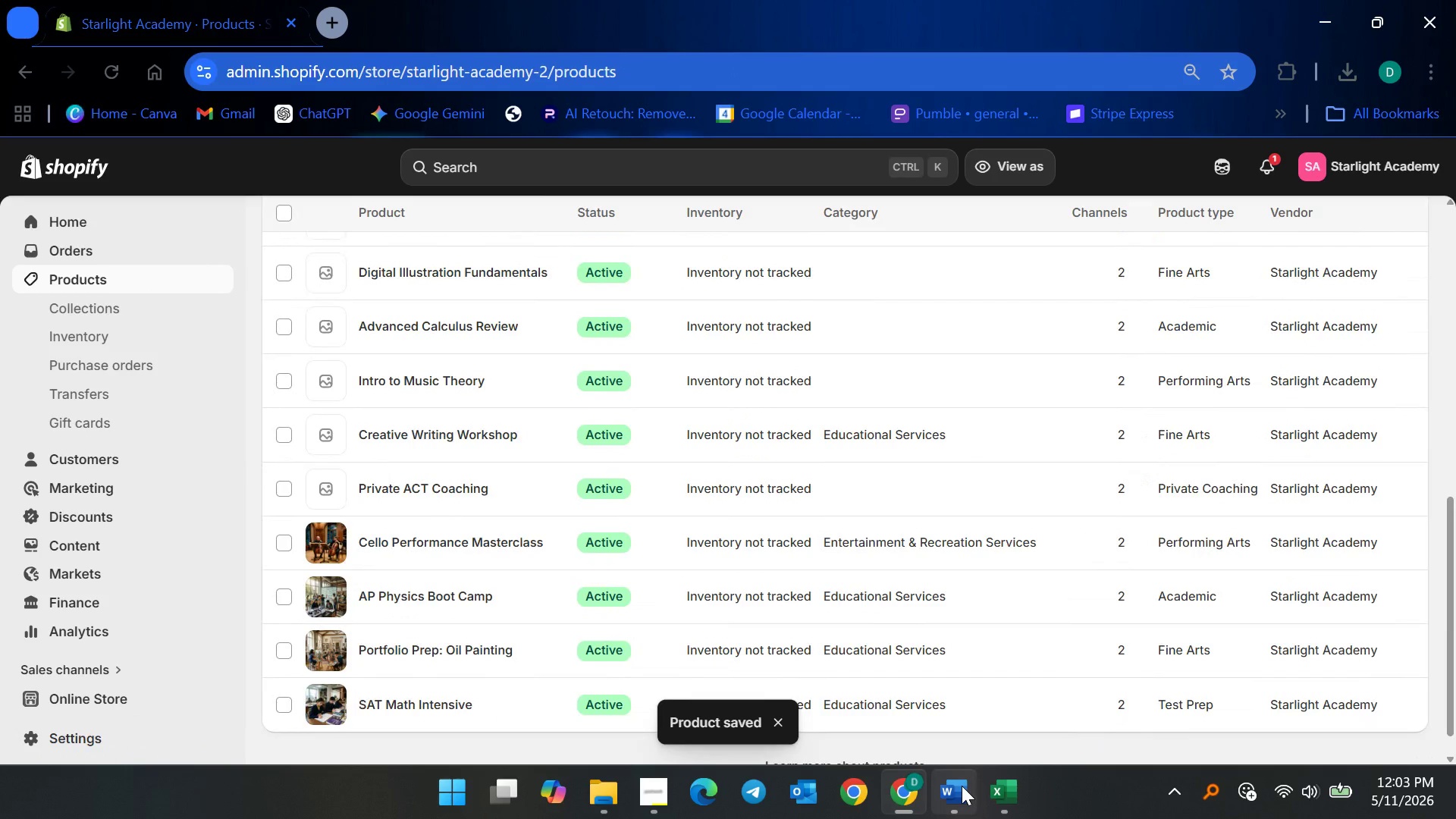 
left_click([957, 792])
 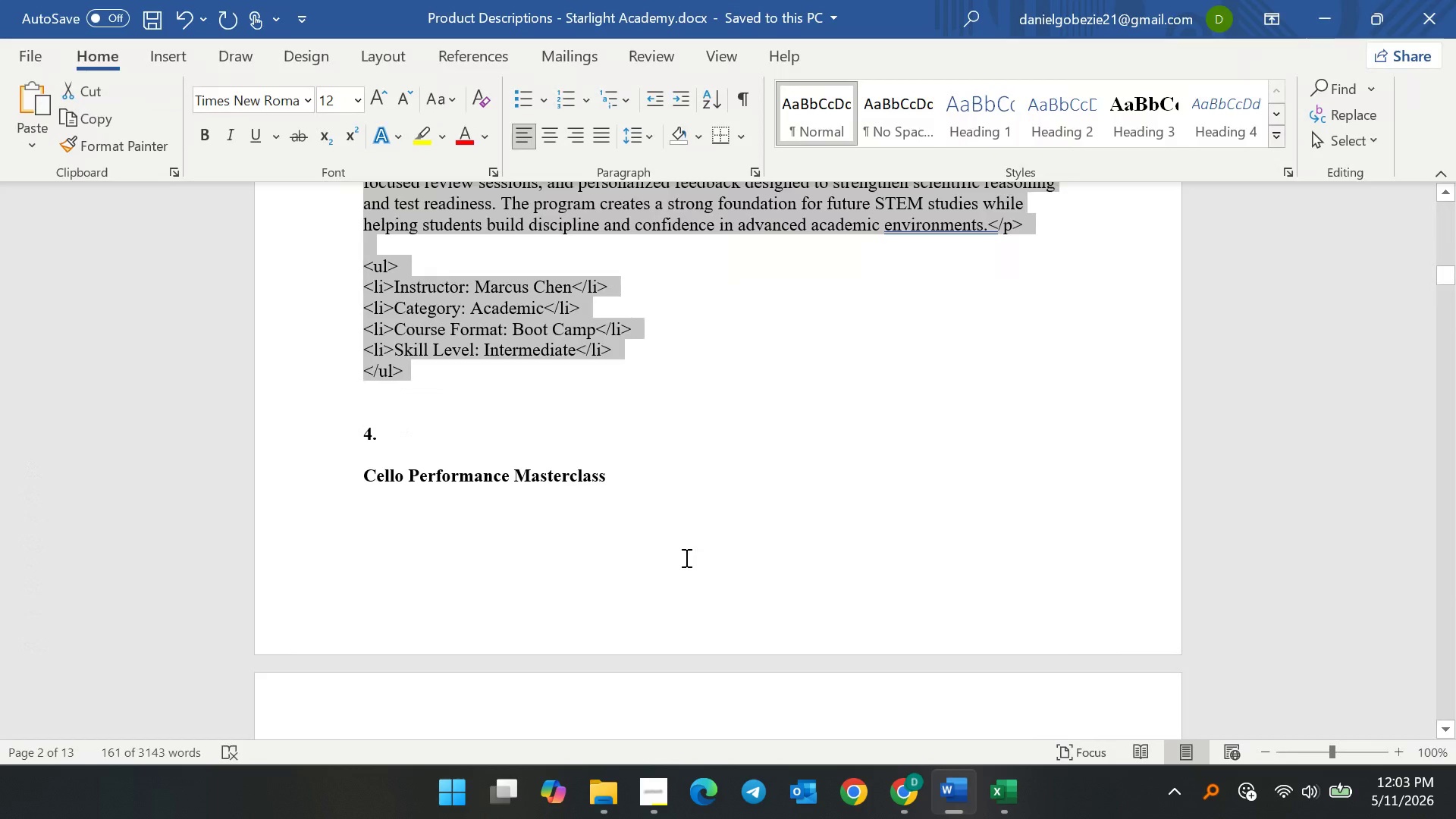 
left_click_drag(start_coordinate=[685, 557], to_coordinate=[679, 556])
 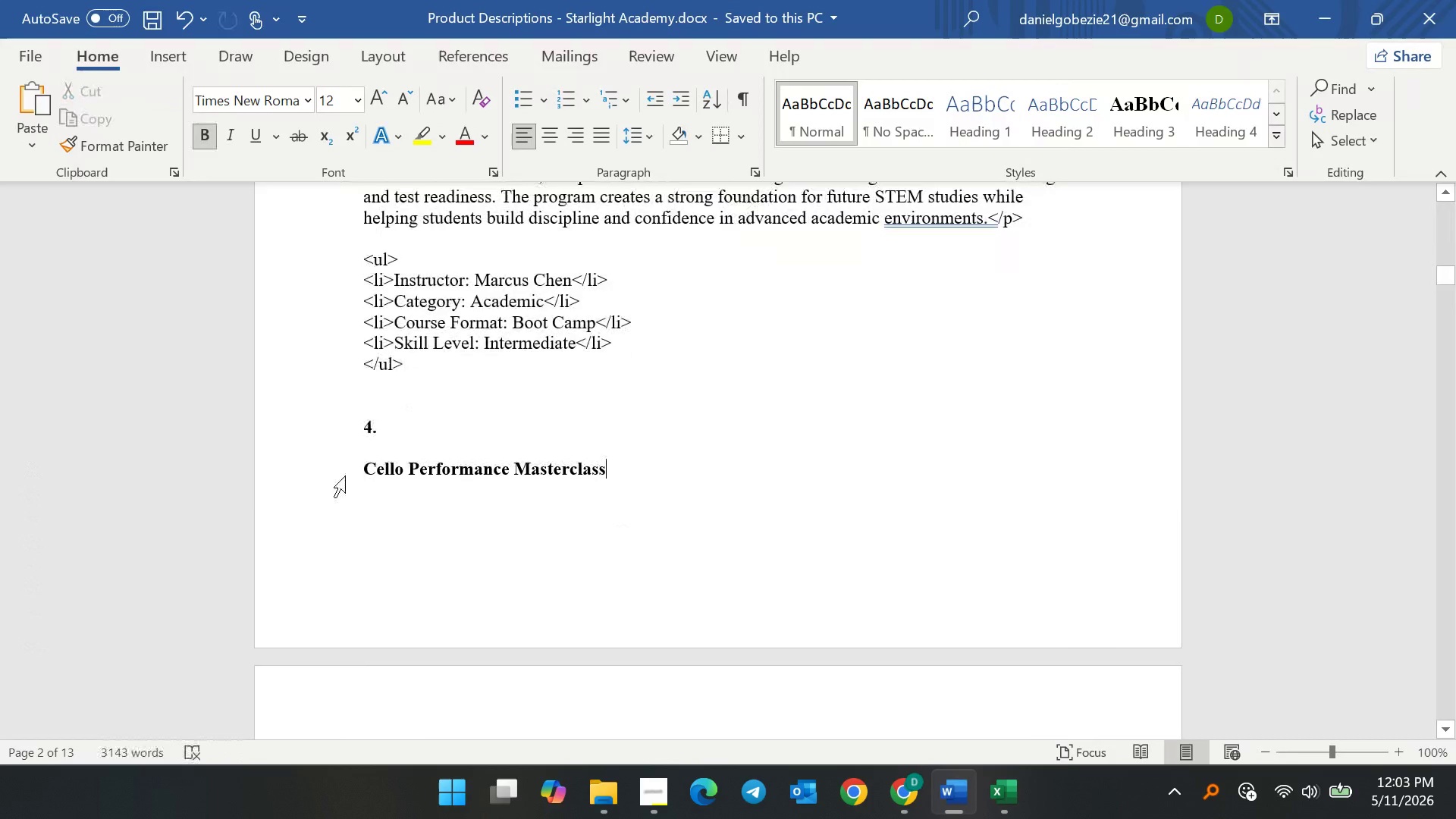 
scroll: coordinate [372, 466], scroll_direction: down, amount: 9.0
 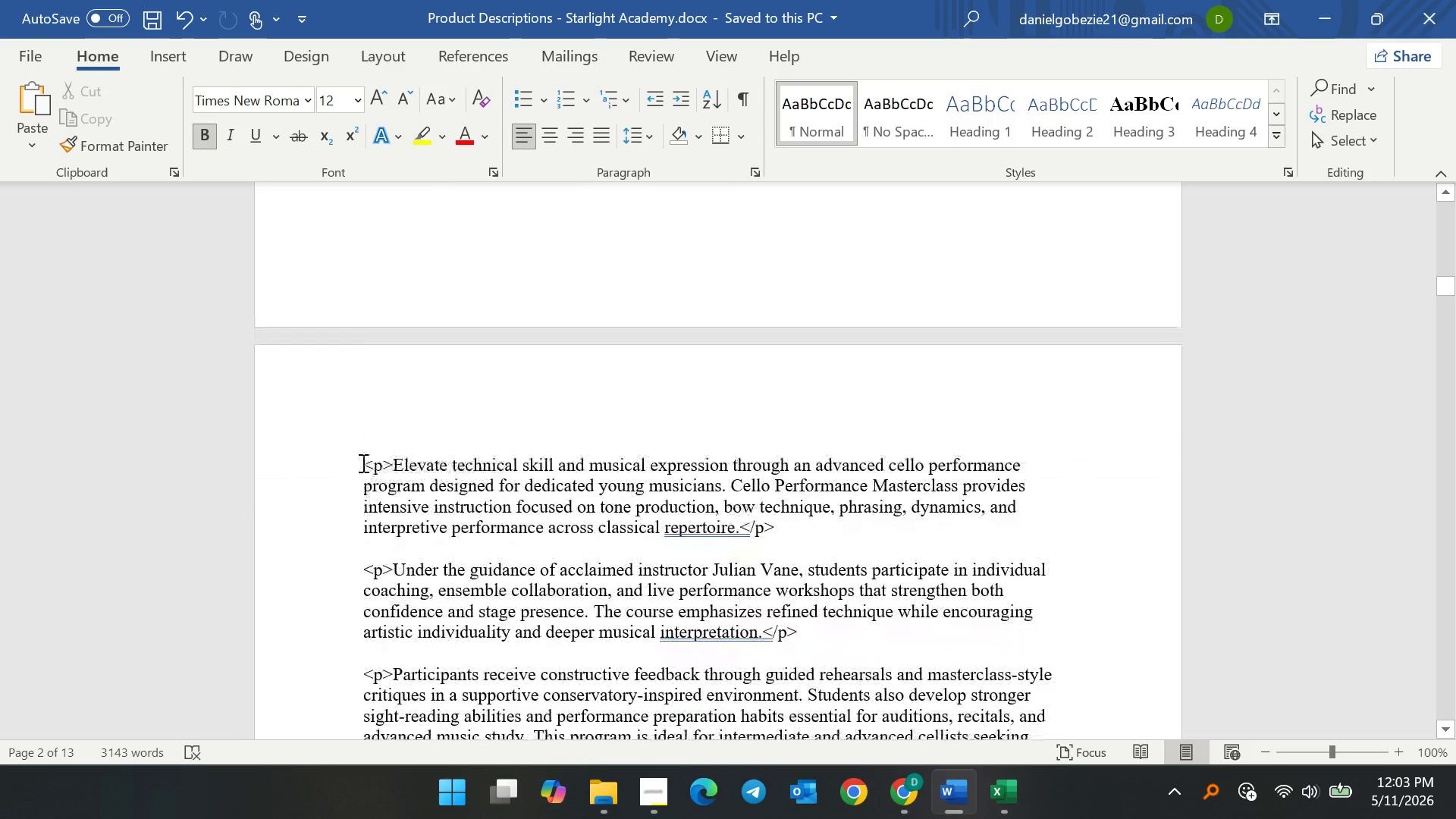 
left_click_drag(start_coordinate=[362, 469], to_coordinate=[400, 572])
 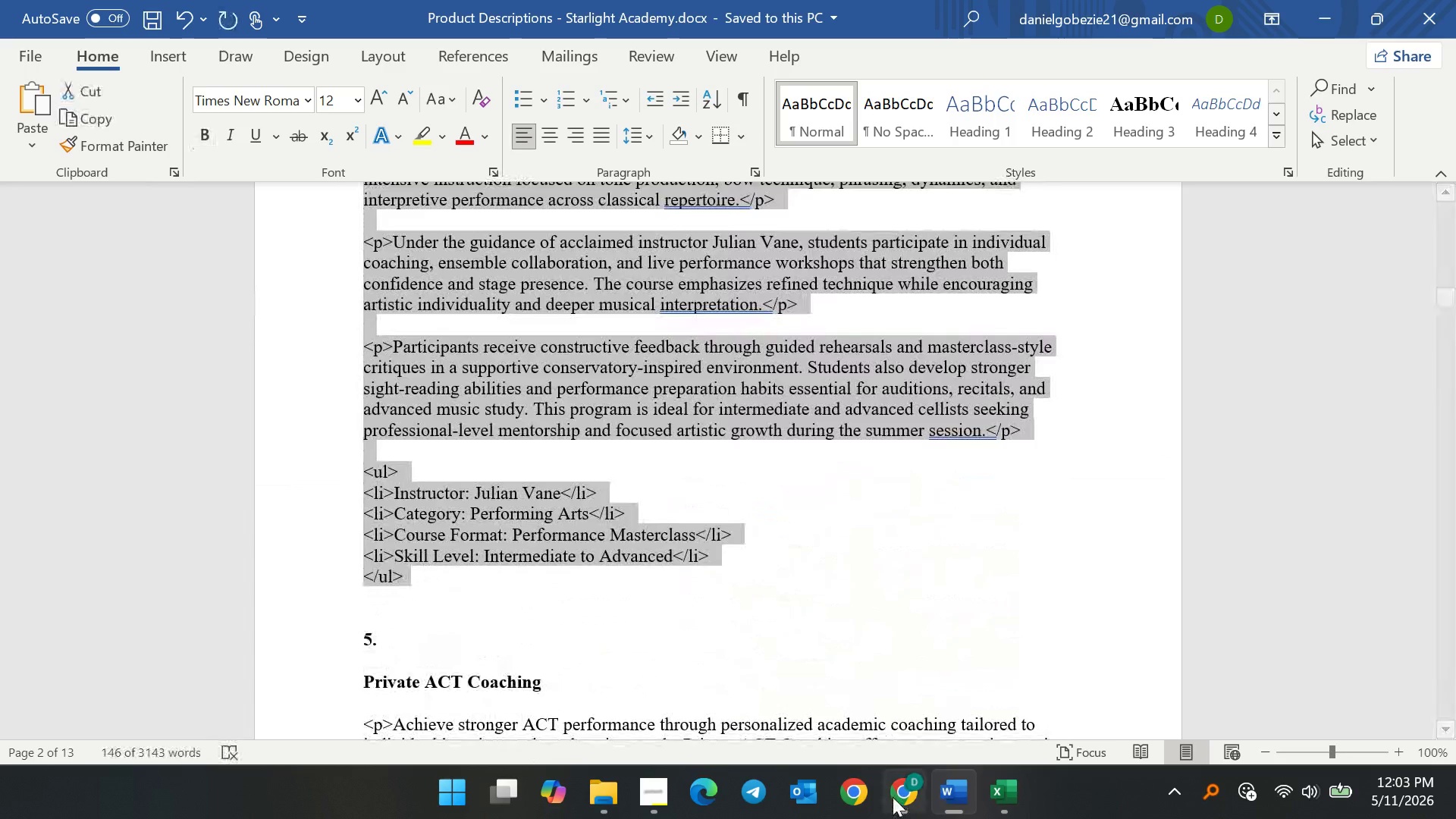 
key(Control+C)
 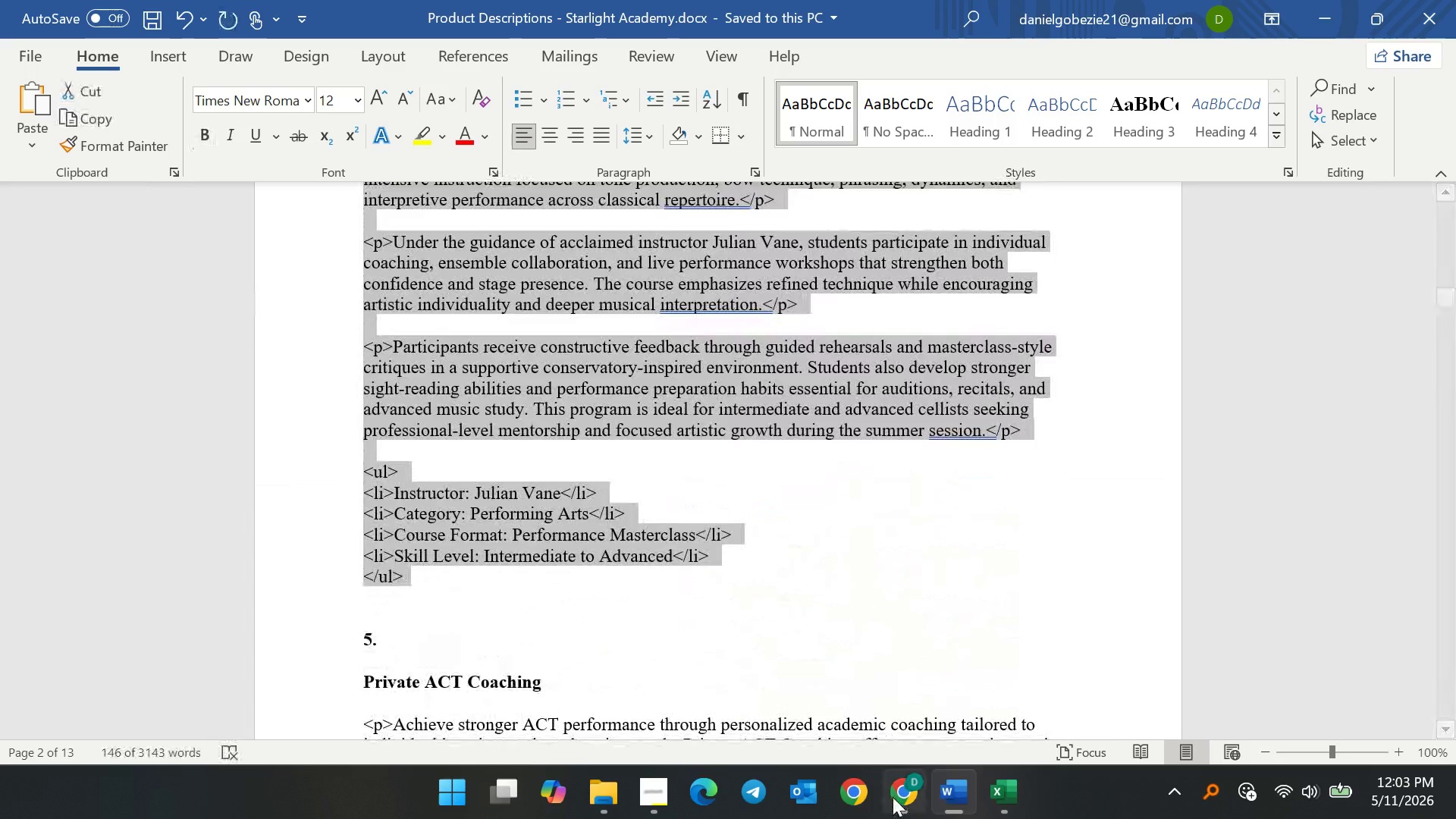 
key(Control+C)
 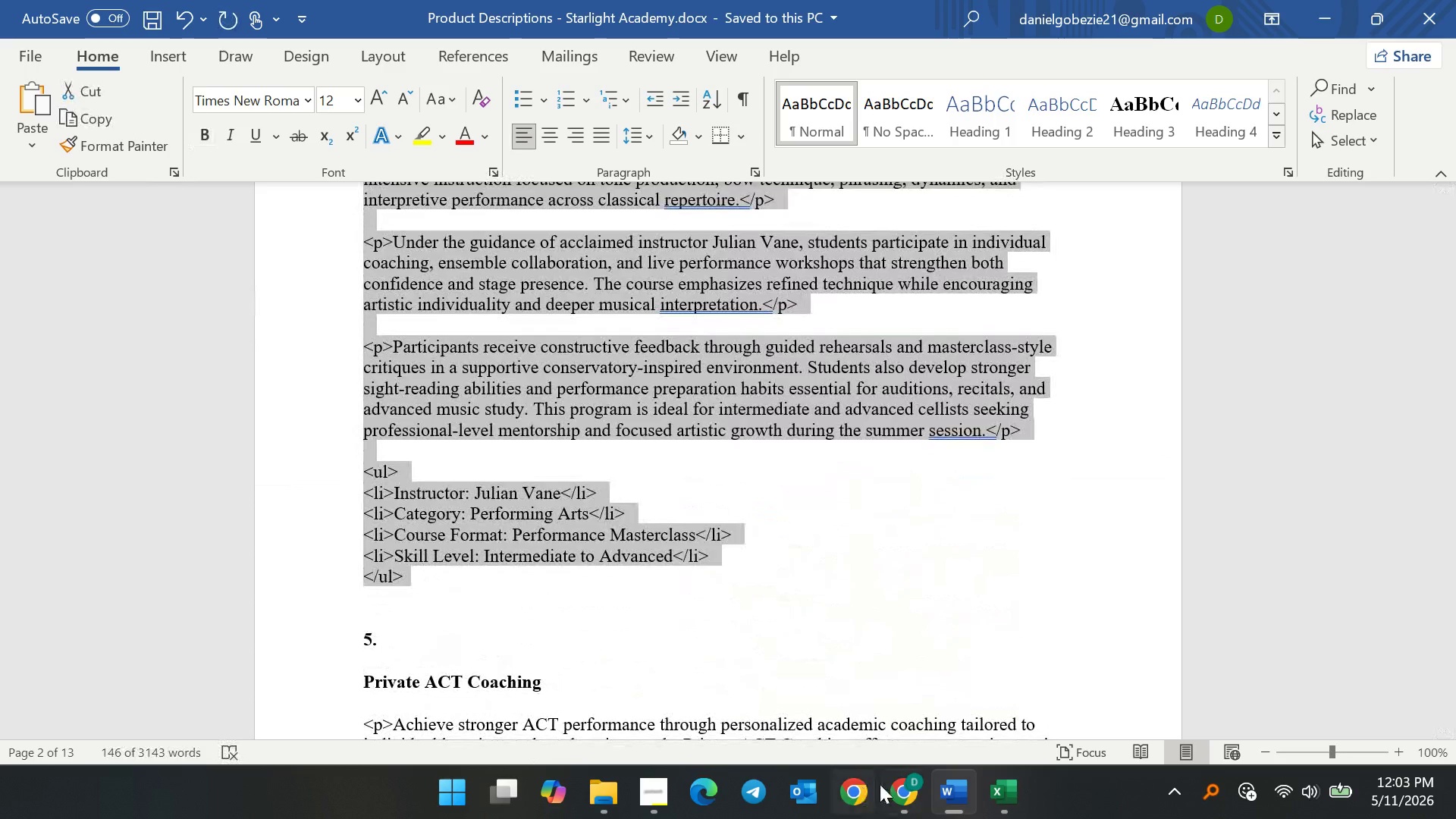 
key(Control+C)
 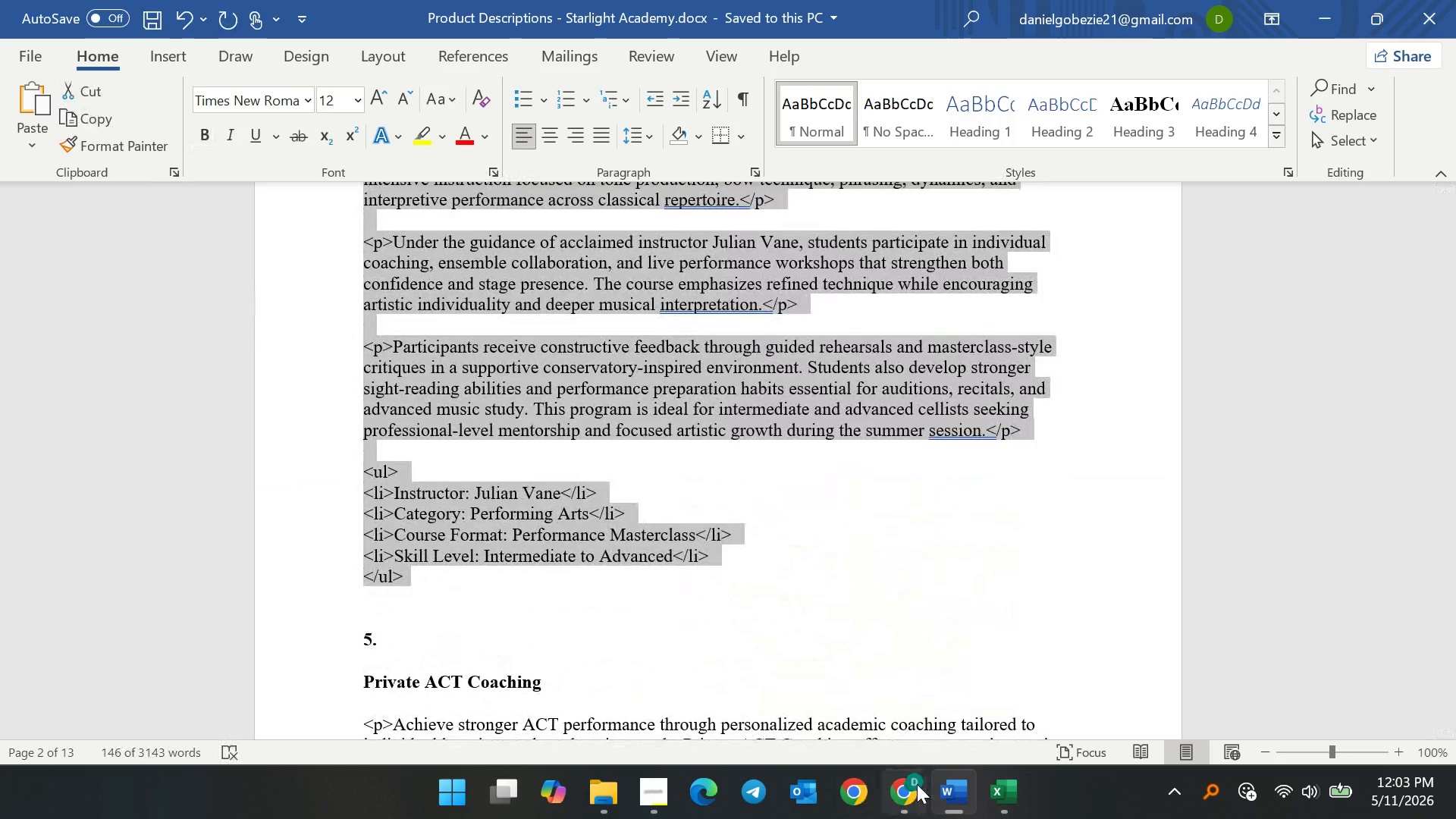 
key(Control+C)
 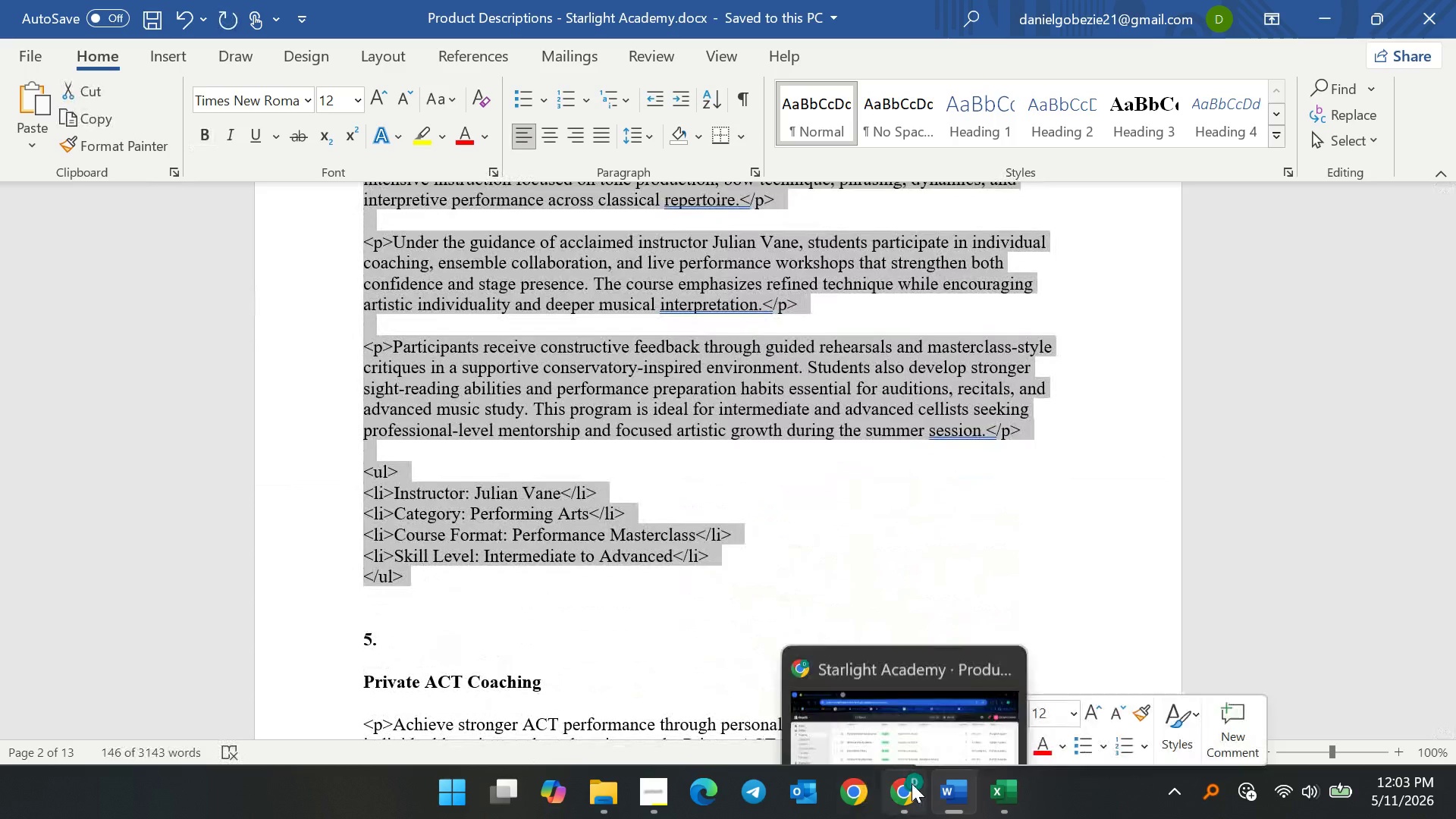 
left_click([912, 783])
 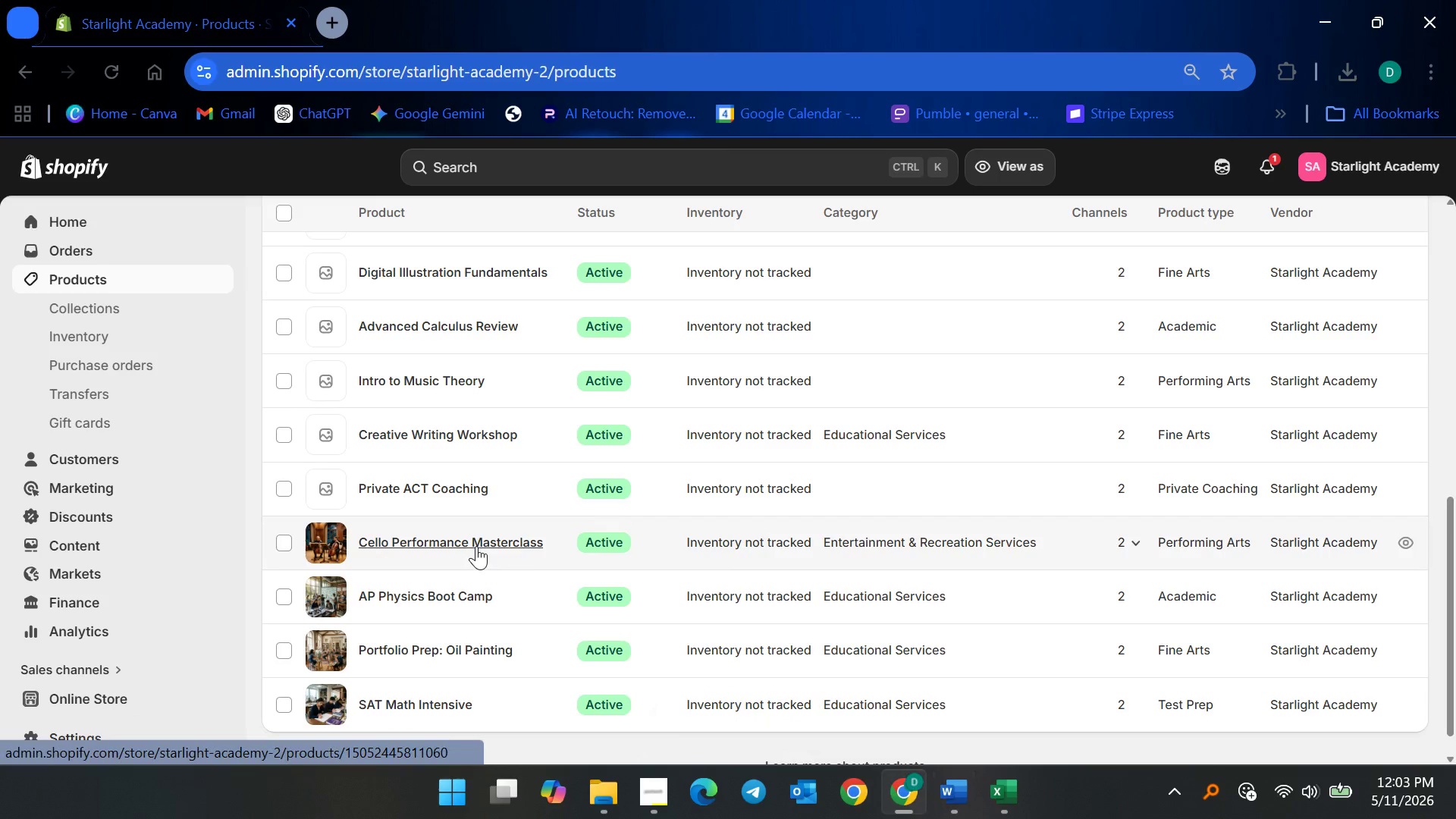 
left_click([476, 546])
 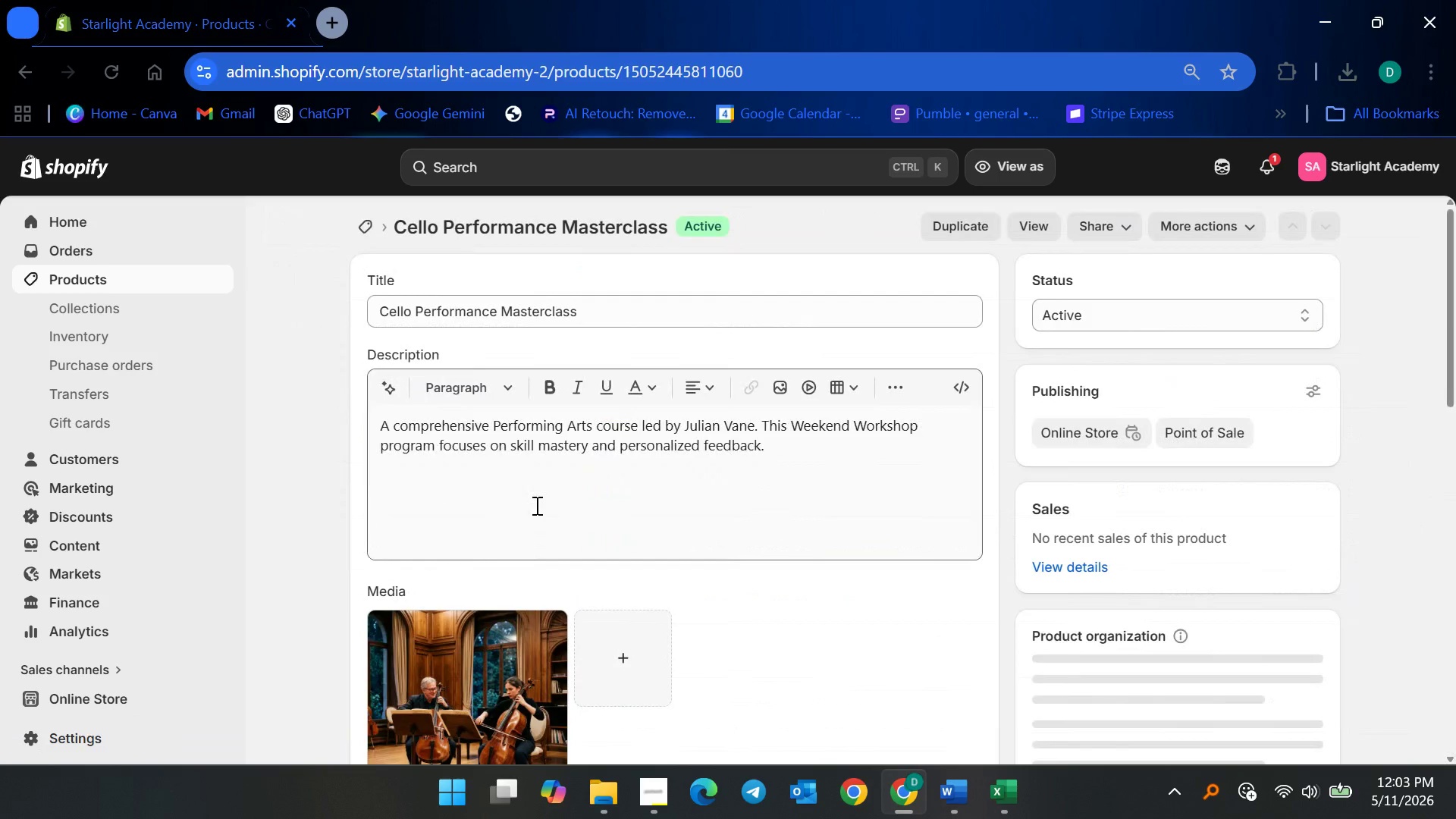 
left_click([540, 499])
 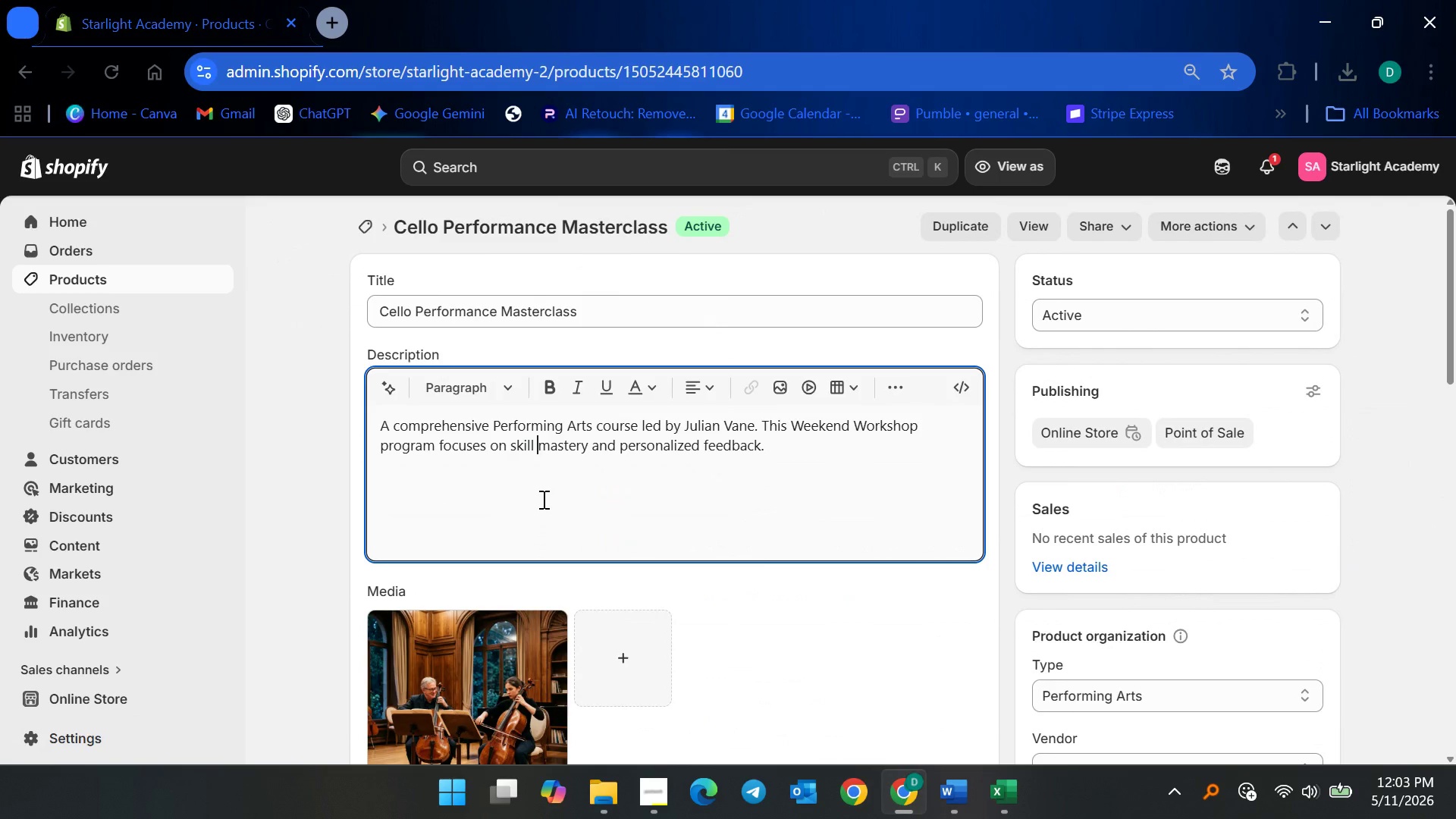 
key(Control+A)
 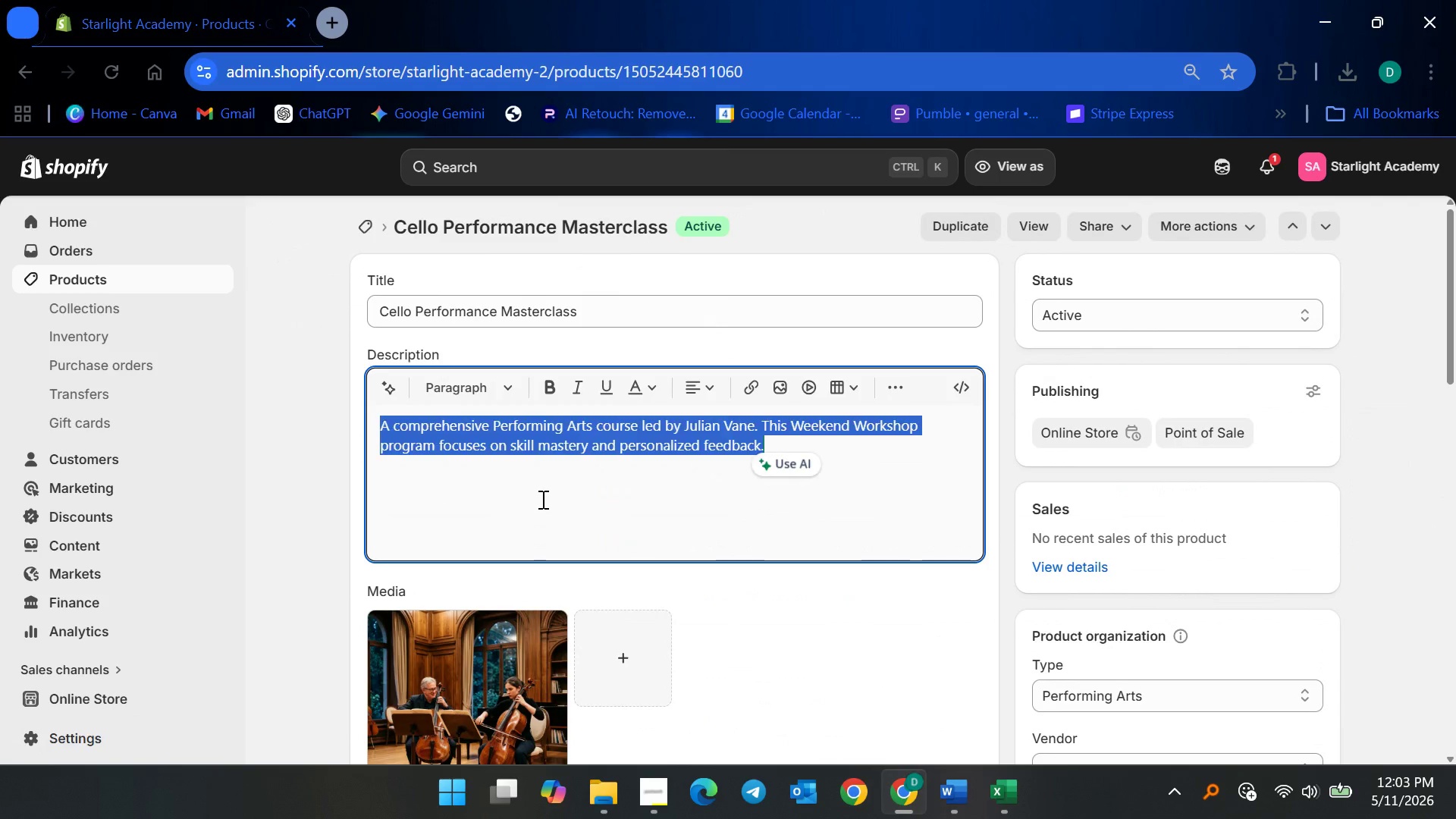 
key(Backspace)
 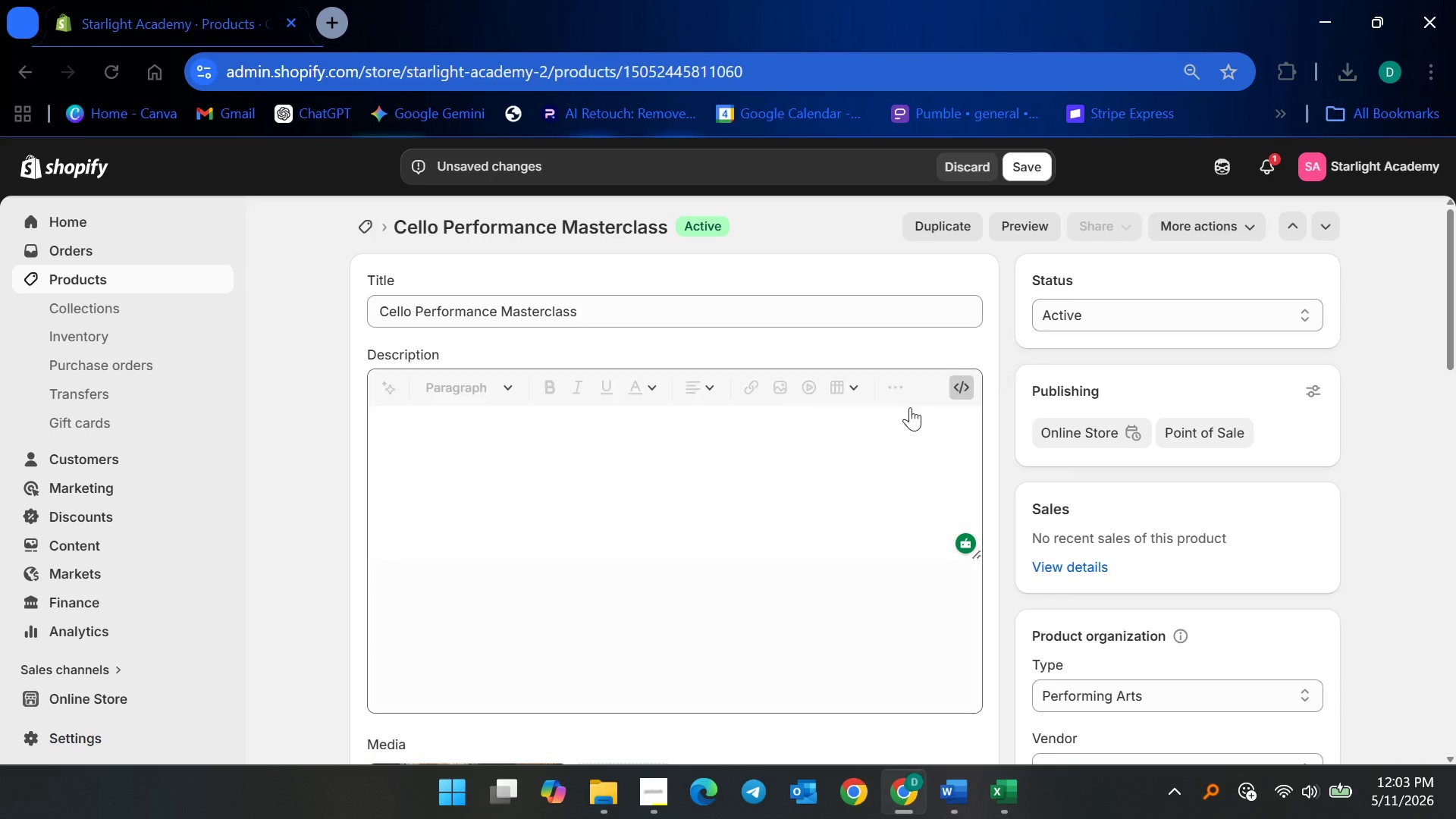 
double_click([749, 474])
 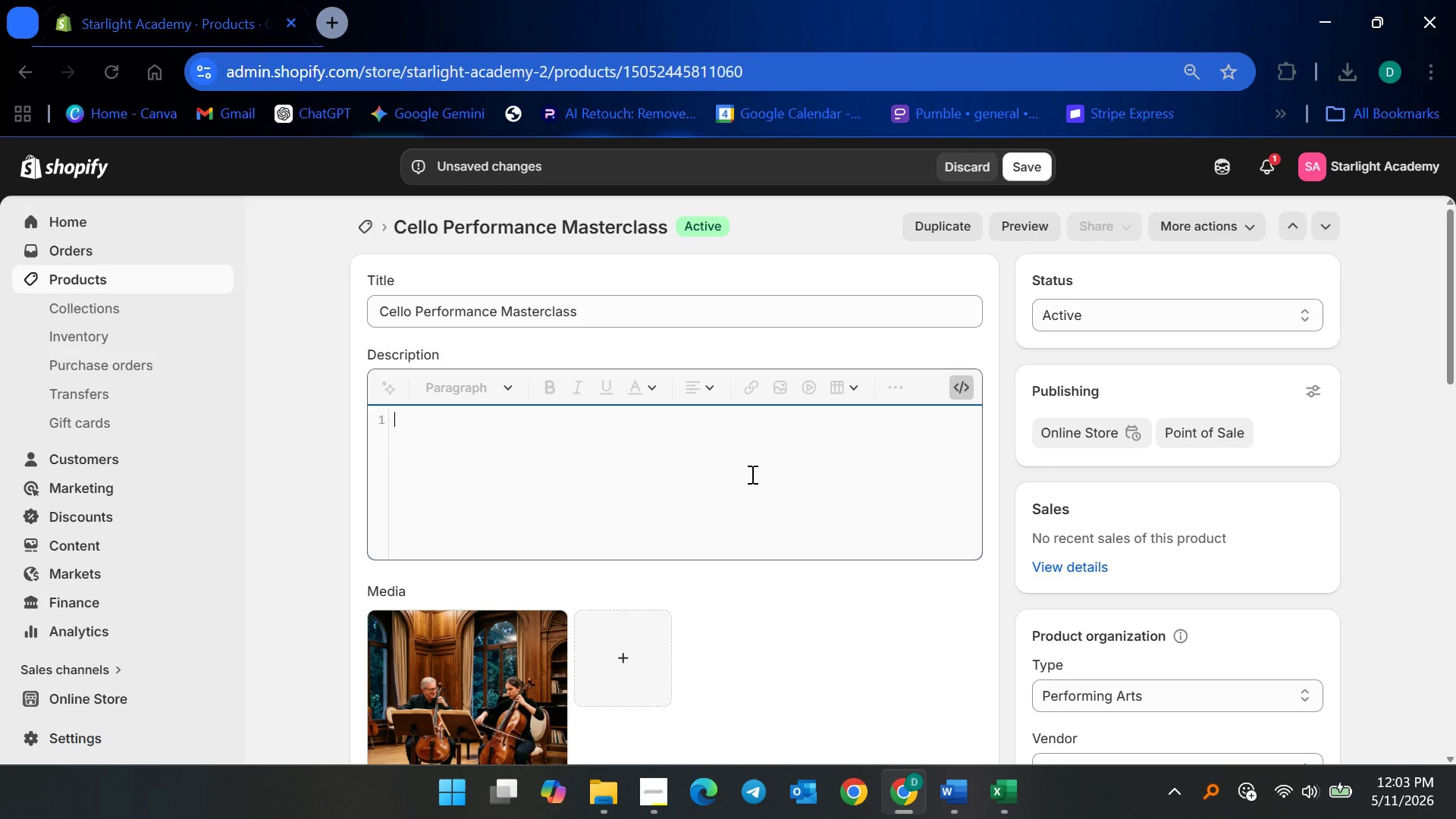 
key(Control+V)
 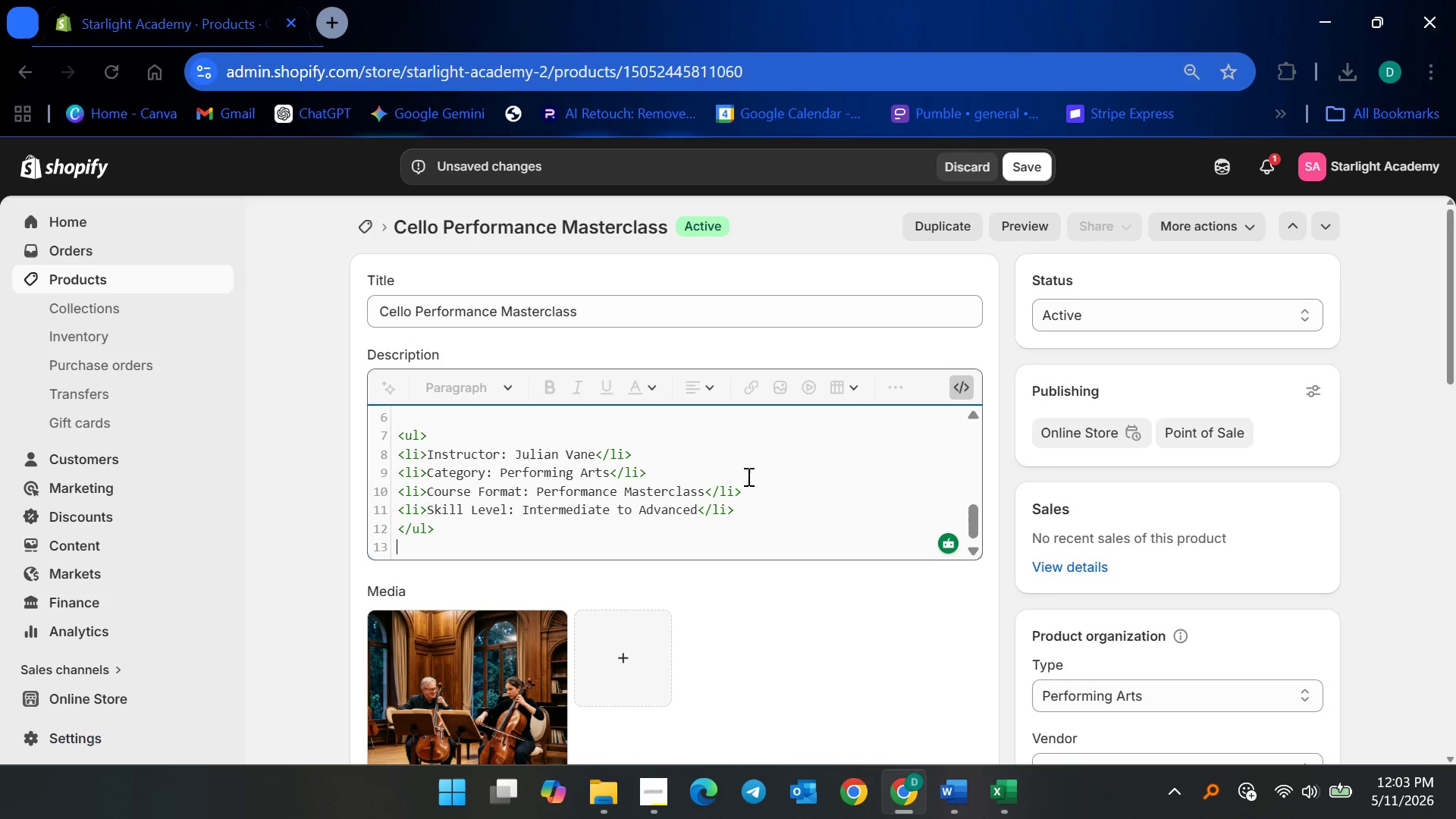 
key(Backspace)
 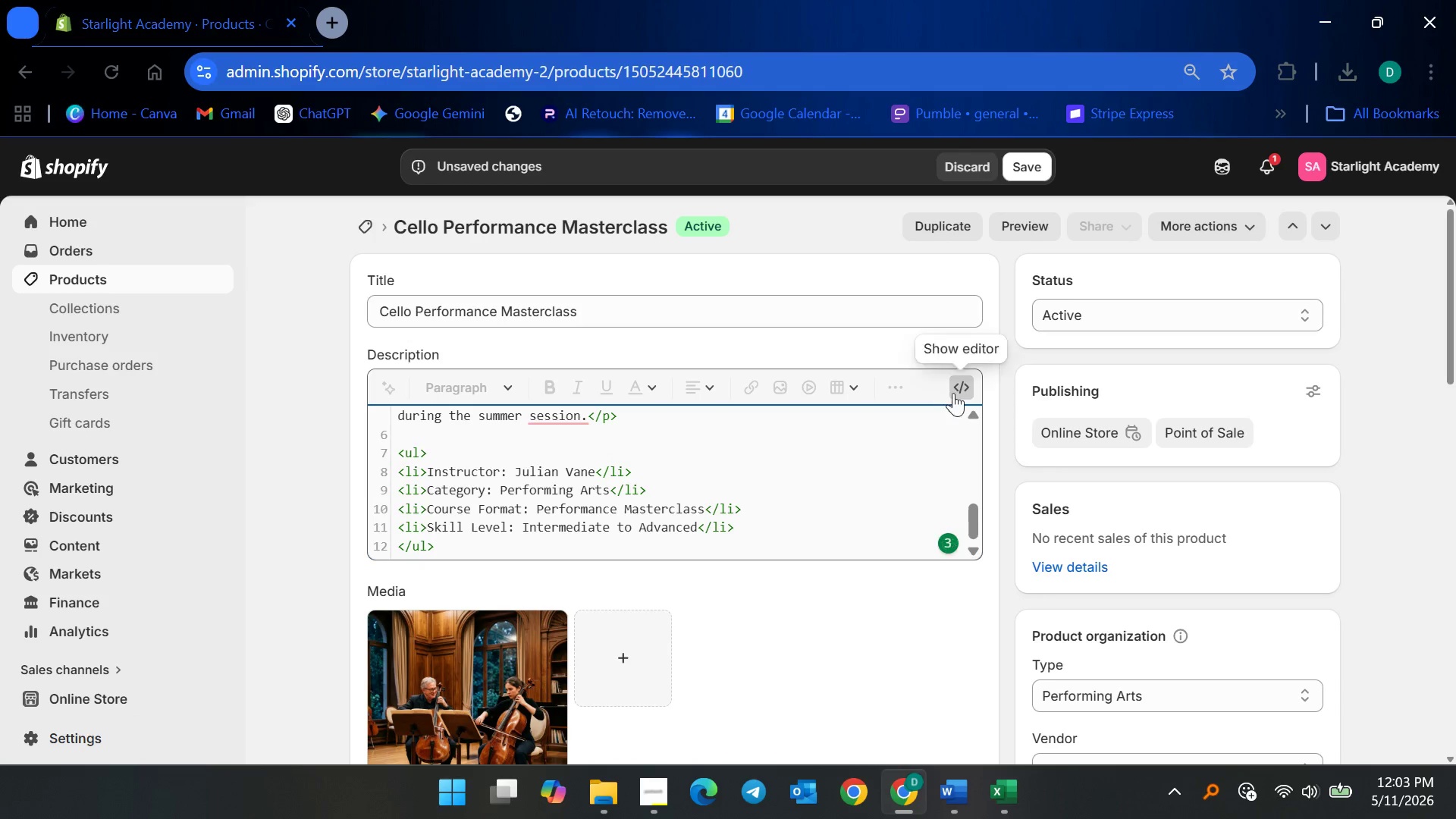 
left_click([956, 391])
 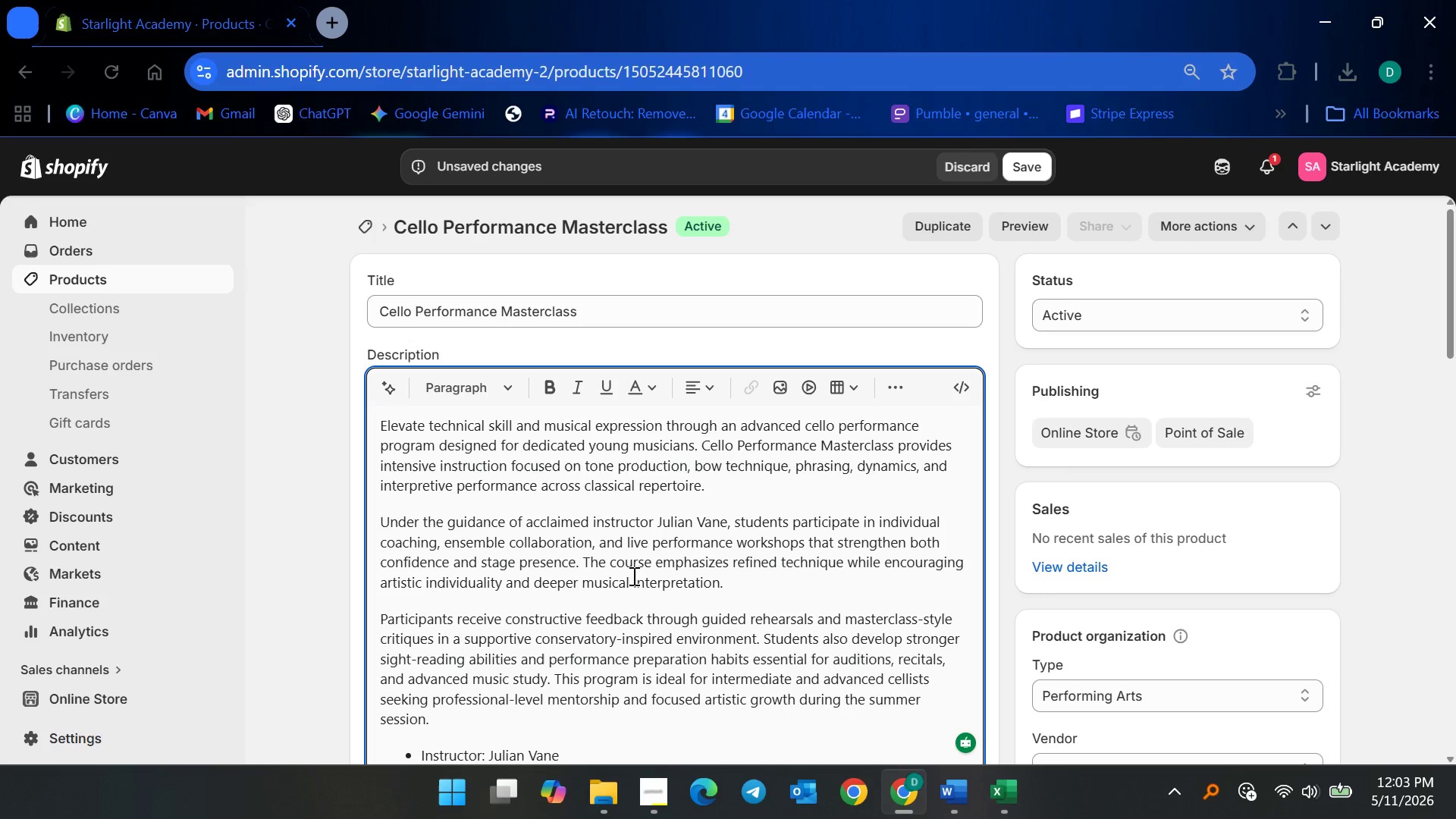 
scroll: coordinate [585, 557], scroll_direction: down, amount: 5.0
 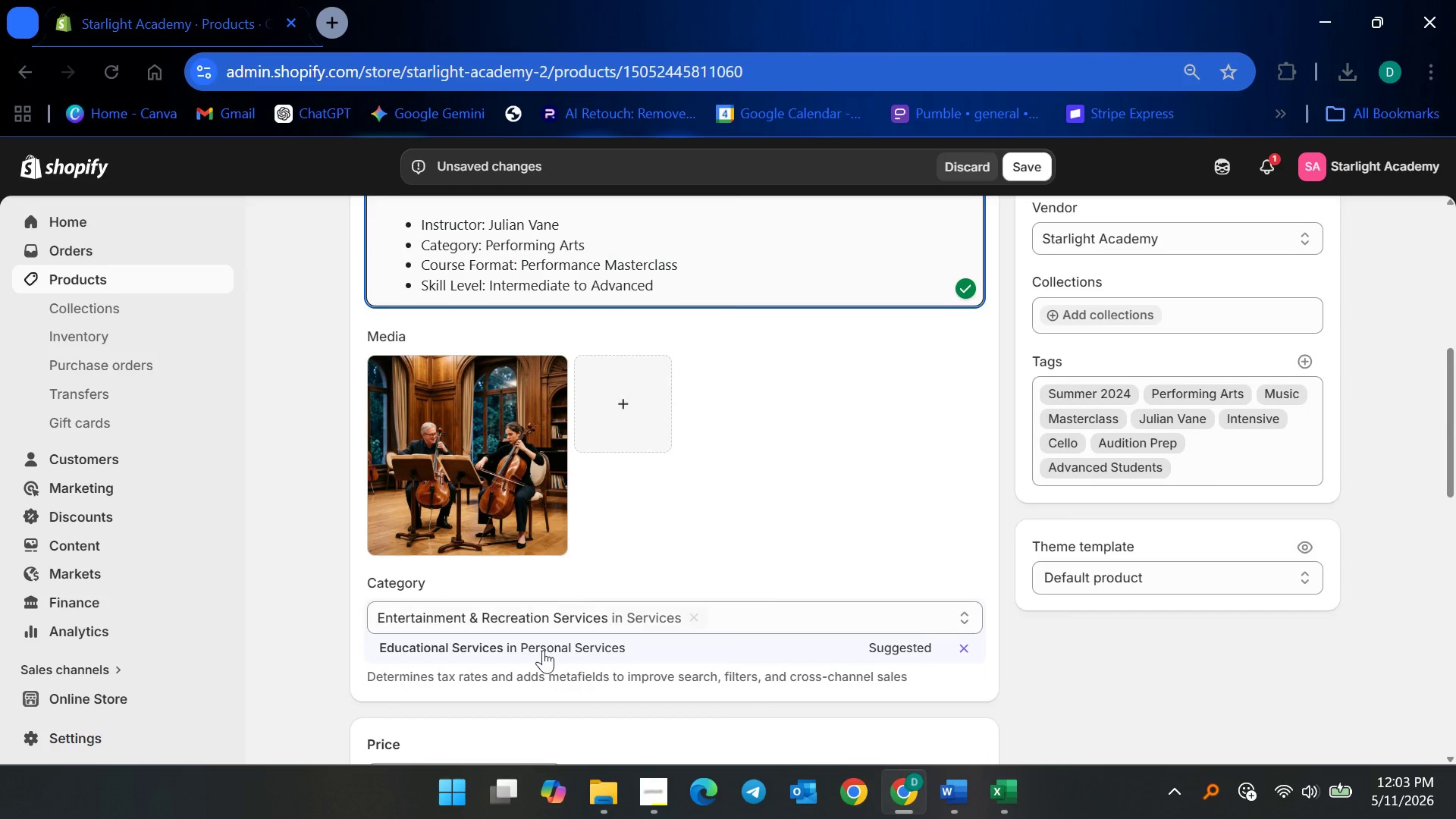 
left_click([544, 652])
 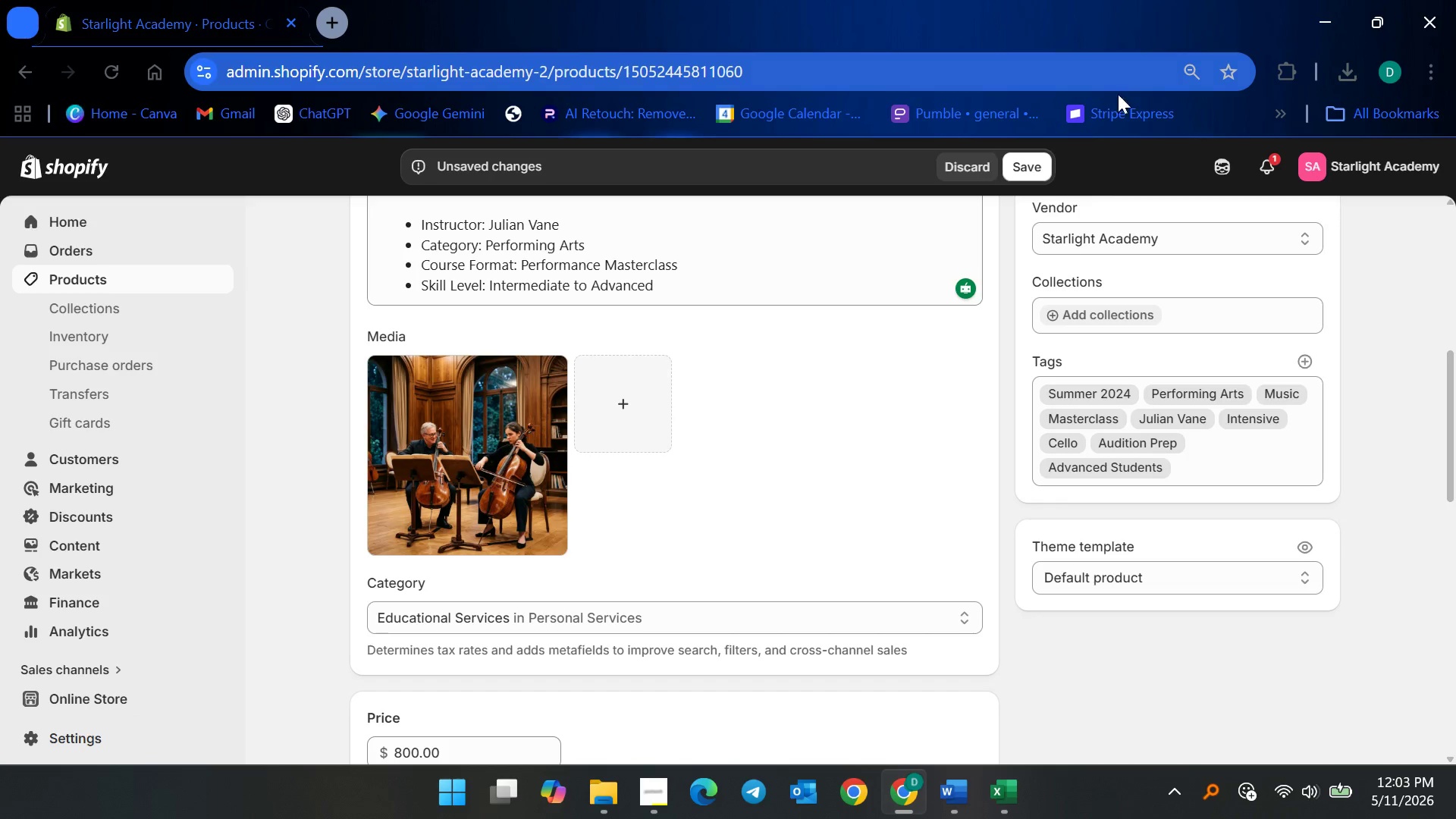 
left_click([1023, 174])
 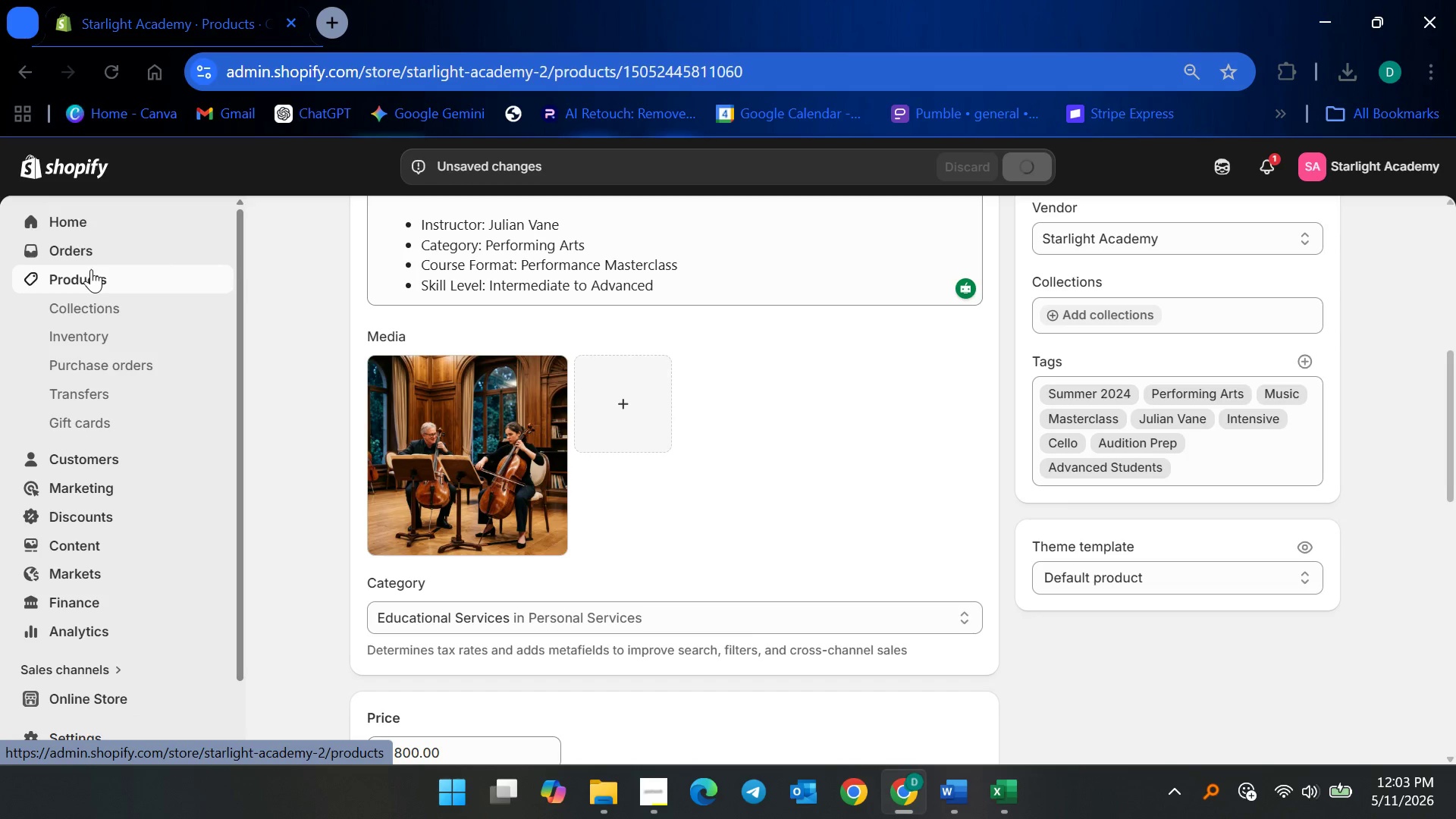 
left_click([91, 269])
 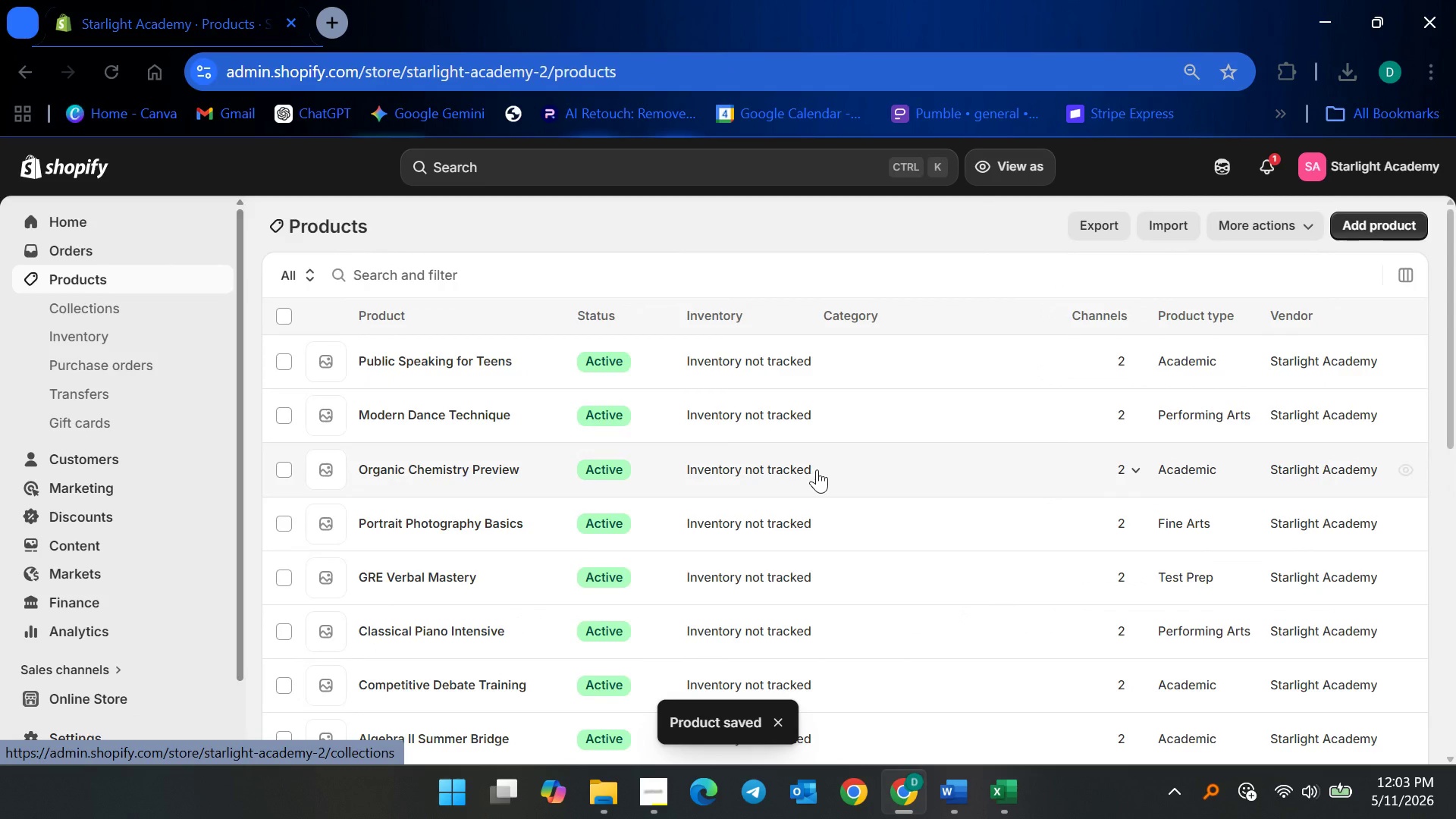 
scroll: coordinate [762, 526], scroll_direction: down, amount: 11.0
 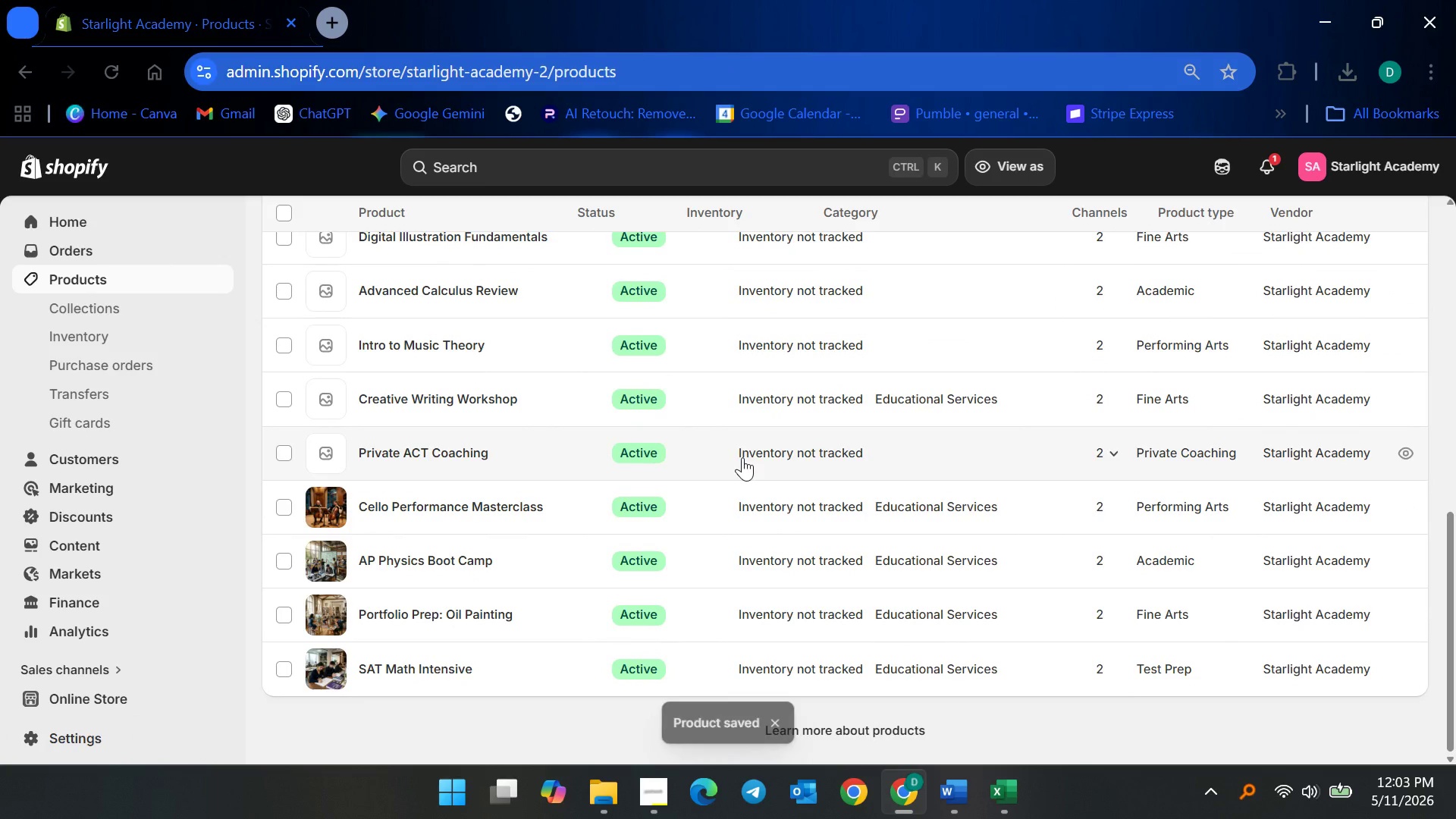 
left_click([439, 461])
 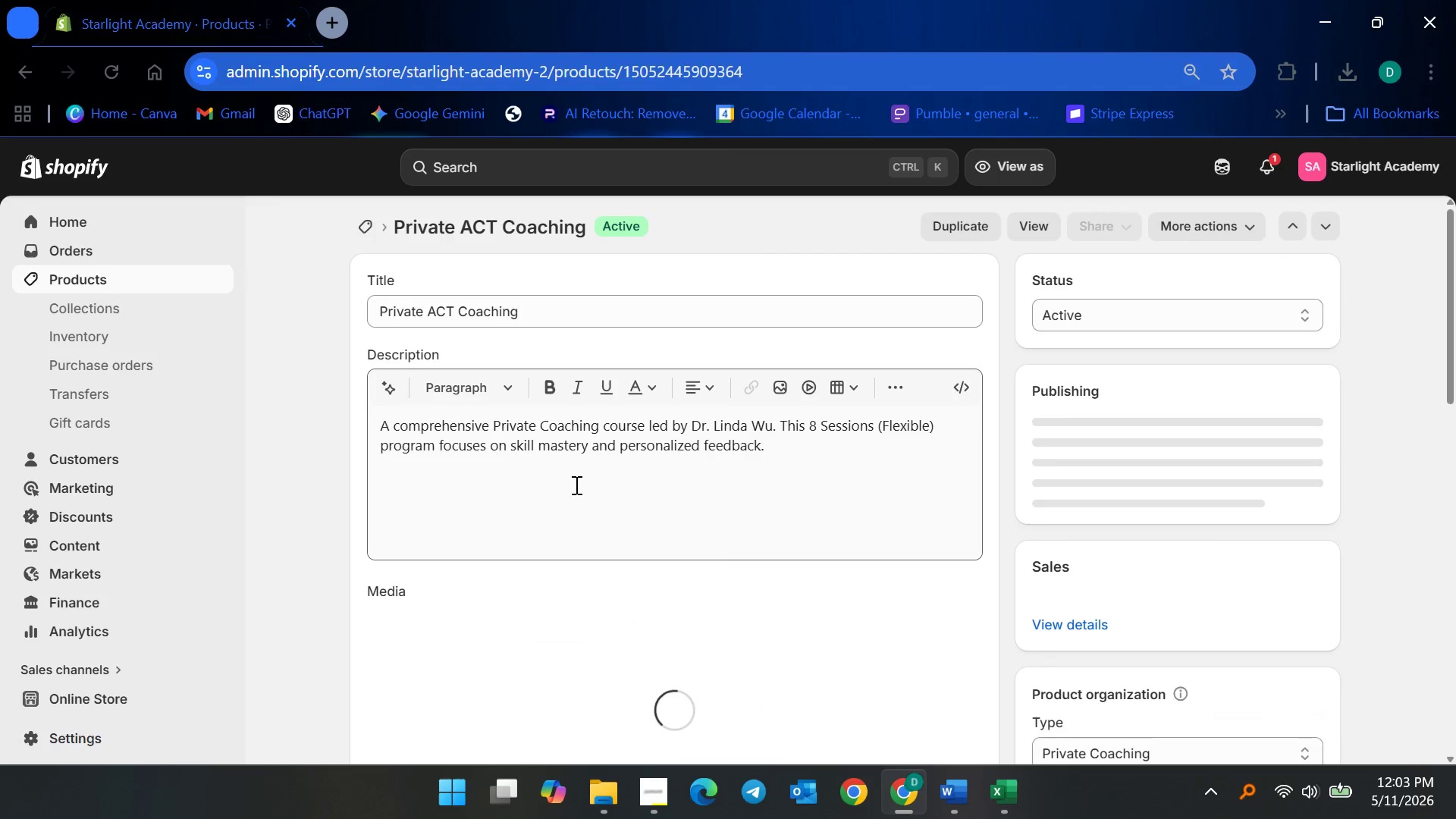 
scroll: coordinate [679, 529], scroll_direction: down, amount: 2.0
 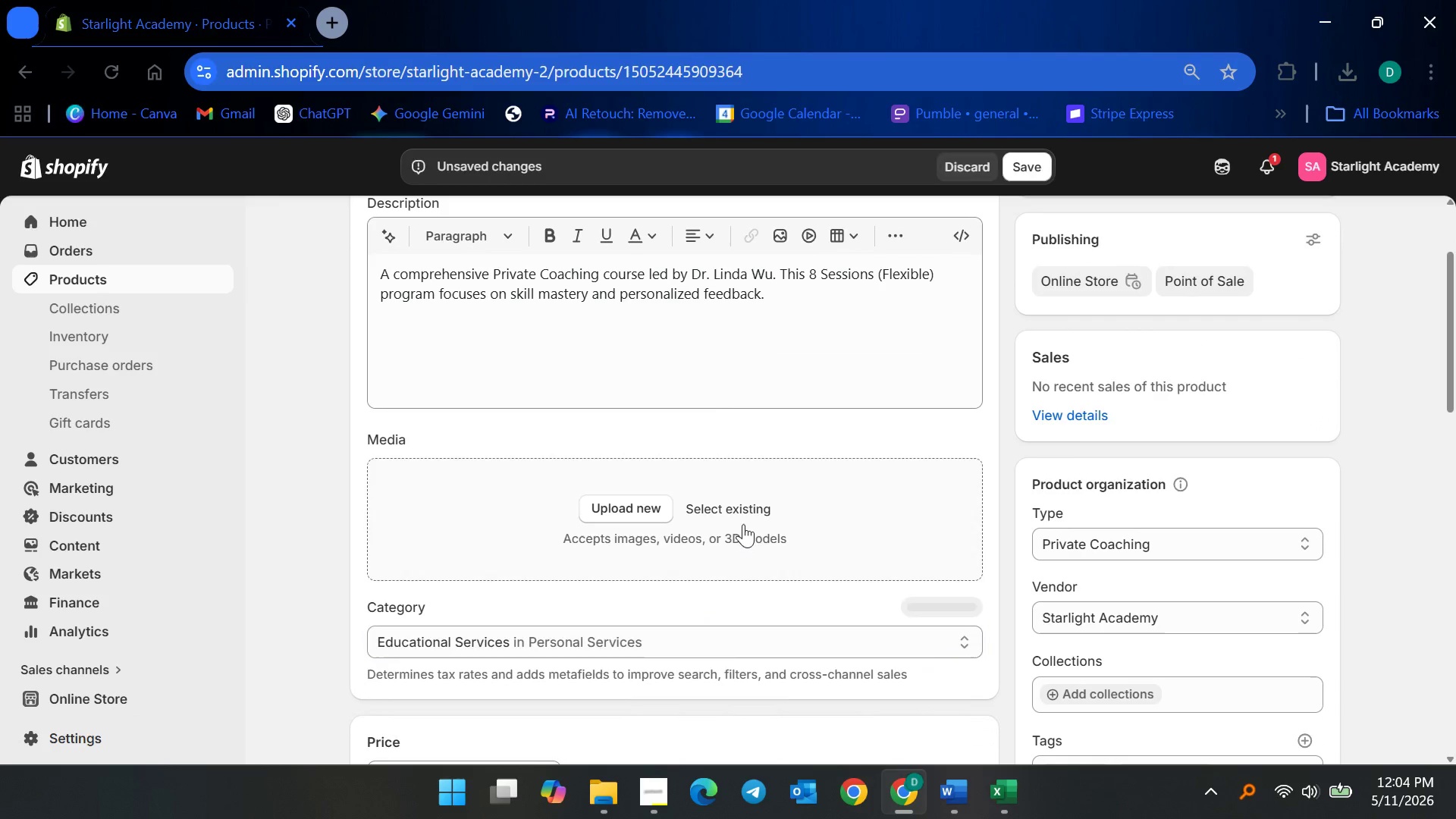 
left_click([748, 505])
 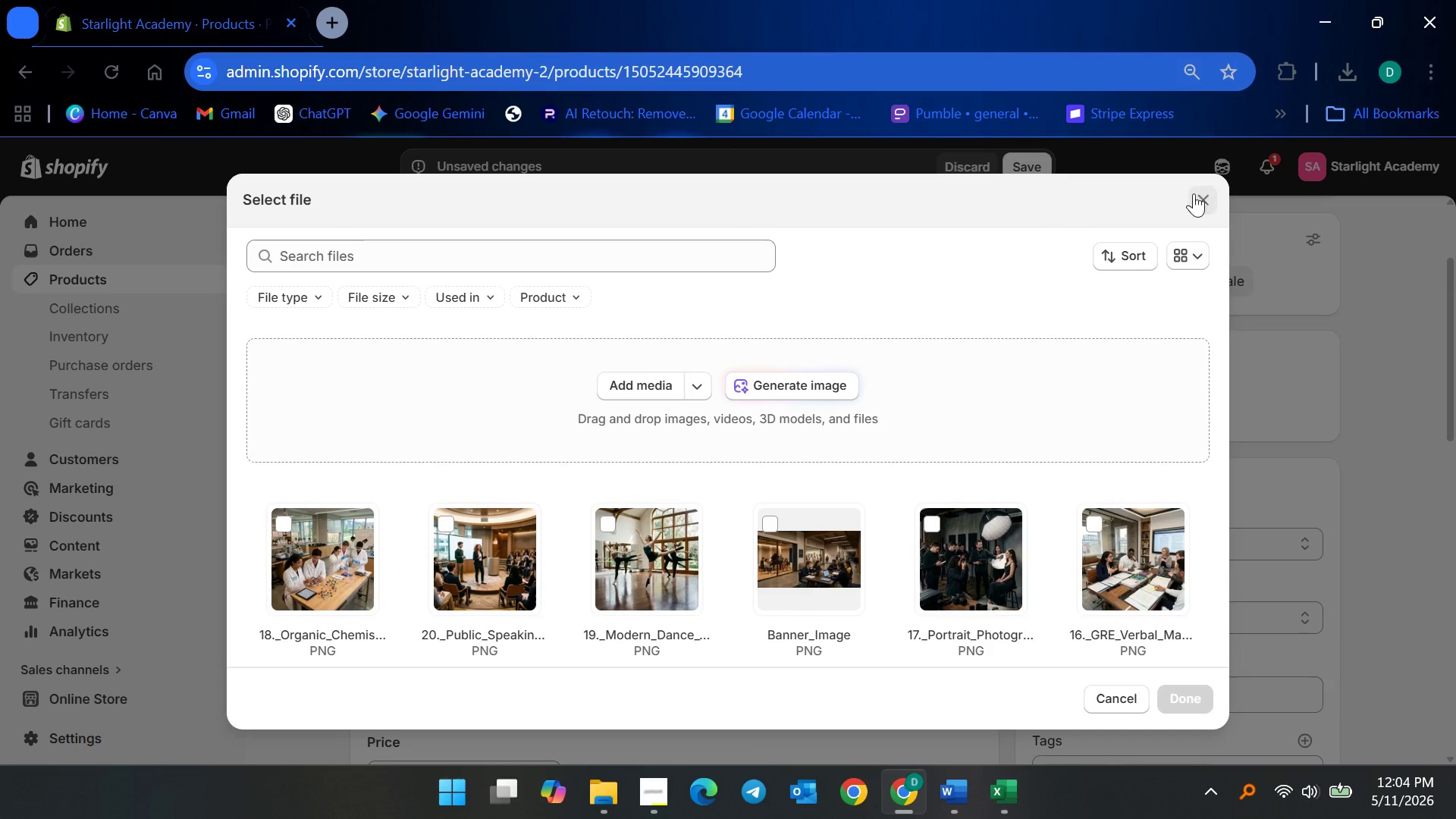 
scroll: coordinate [695, 404], scroll_direction: up, amount: 3.0
 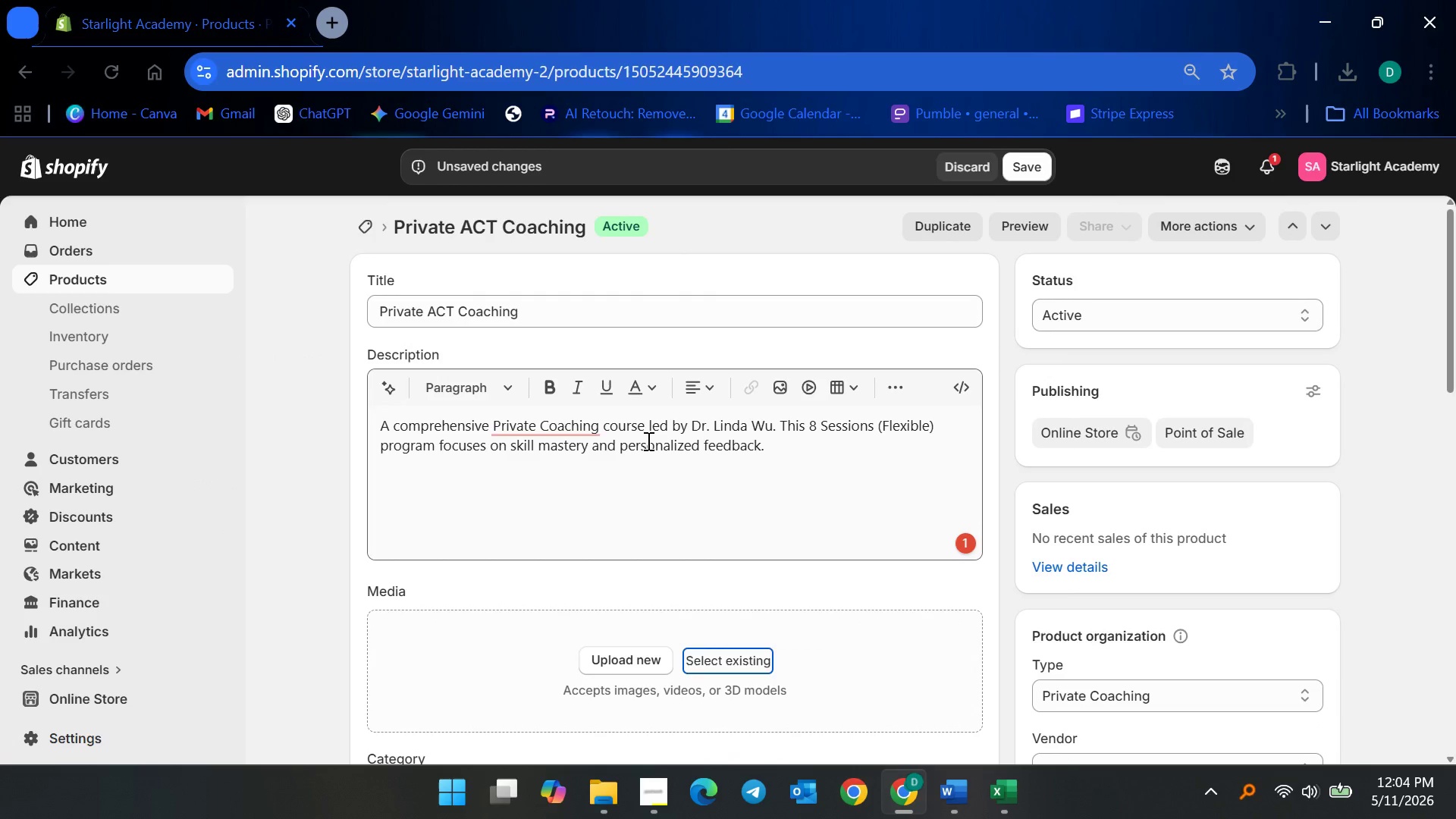 
left_click([647, 441])
 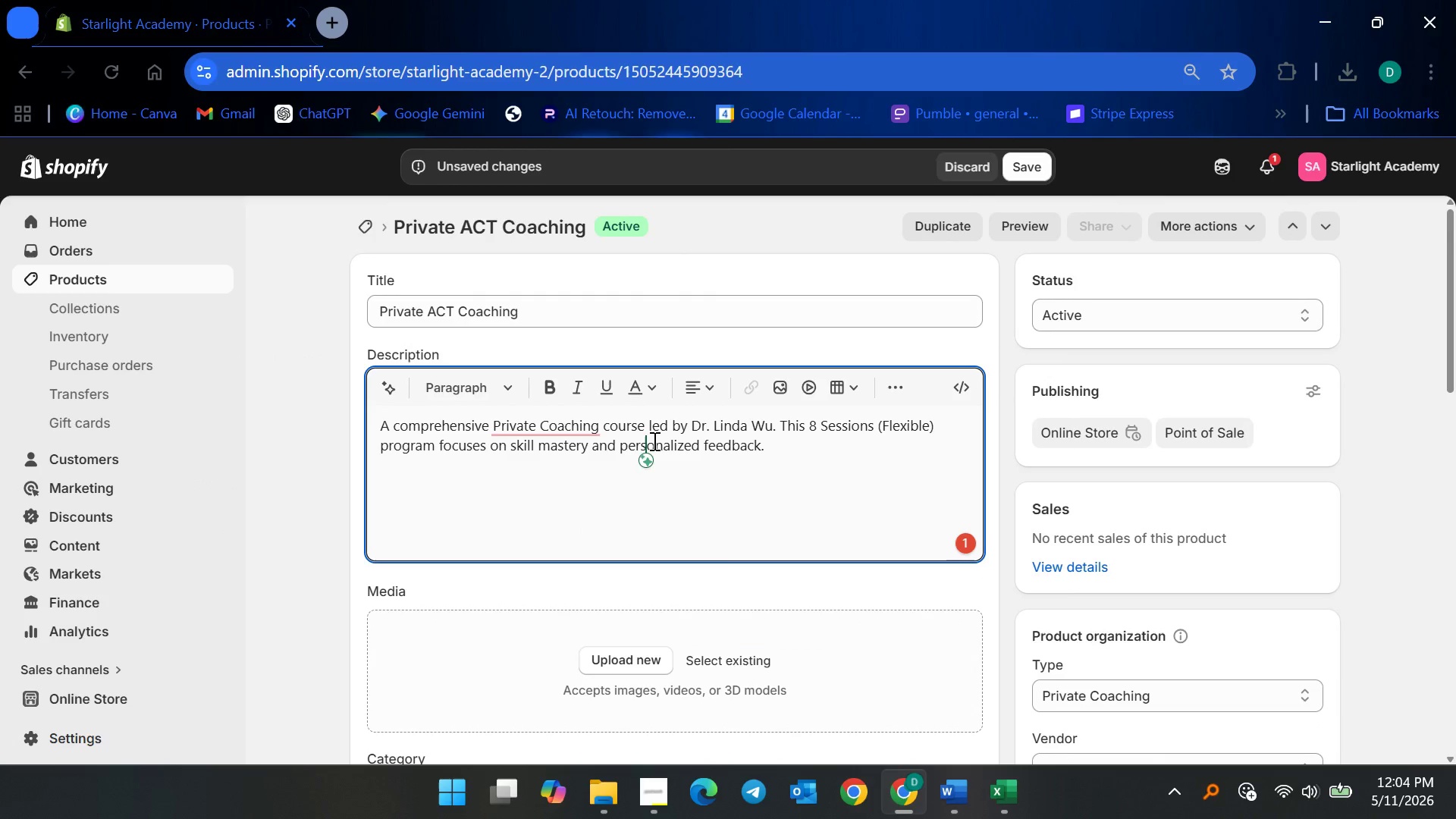 
key(Control+ControlLeft)
 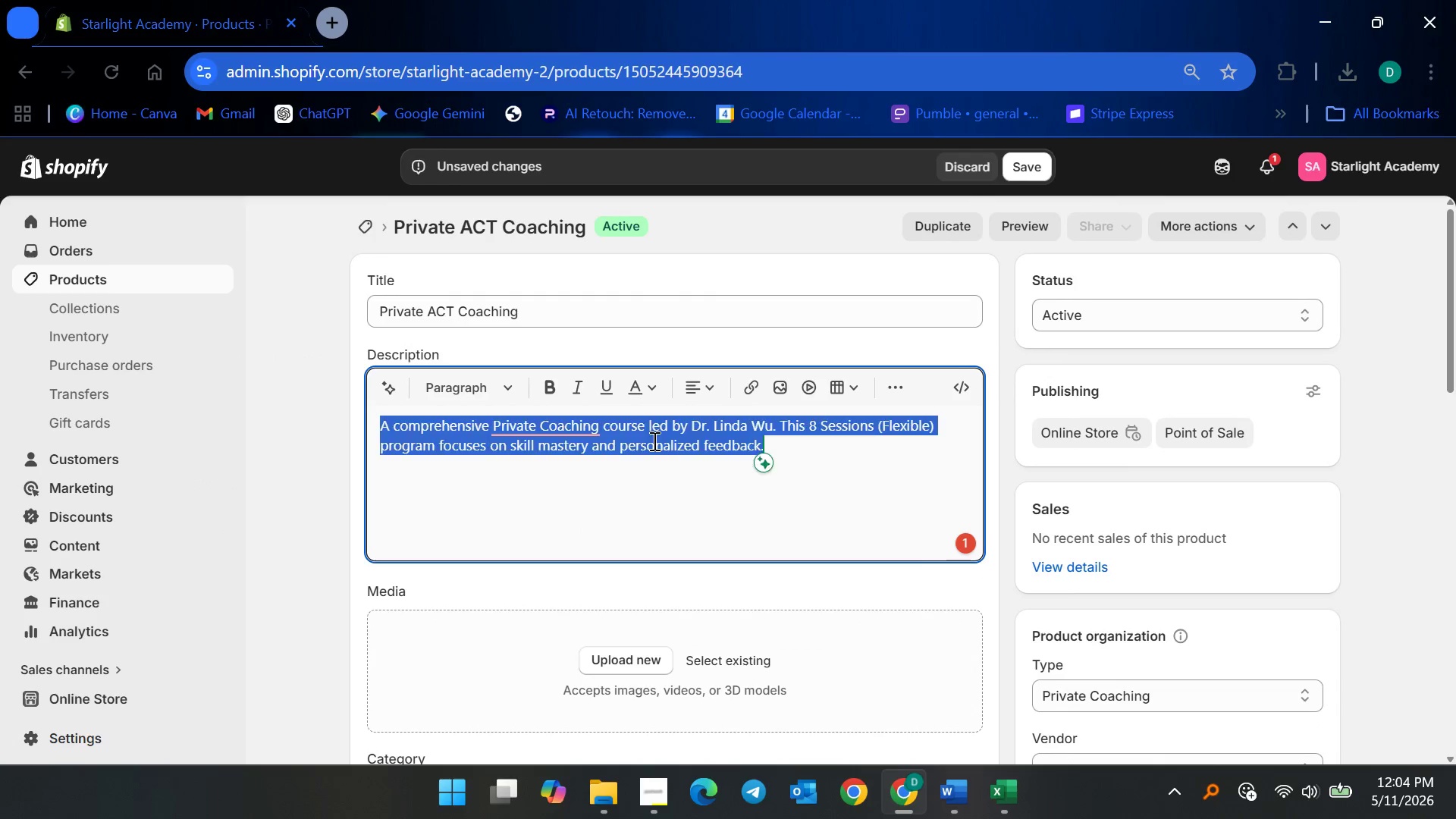 
key(Control+A)
 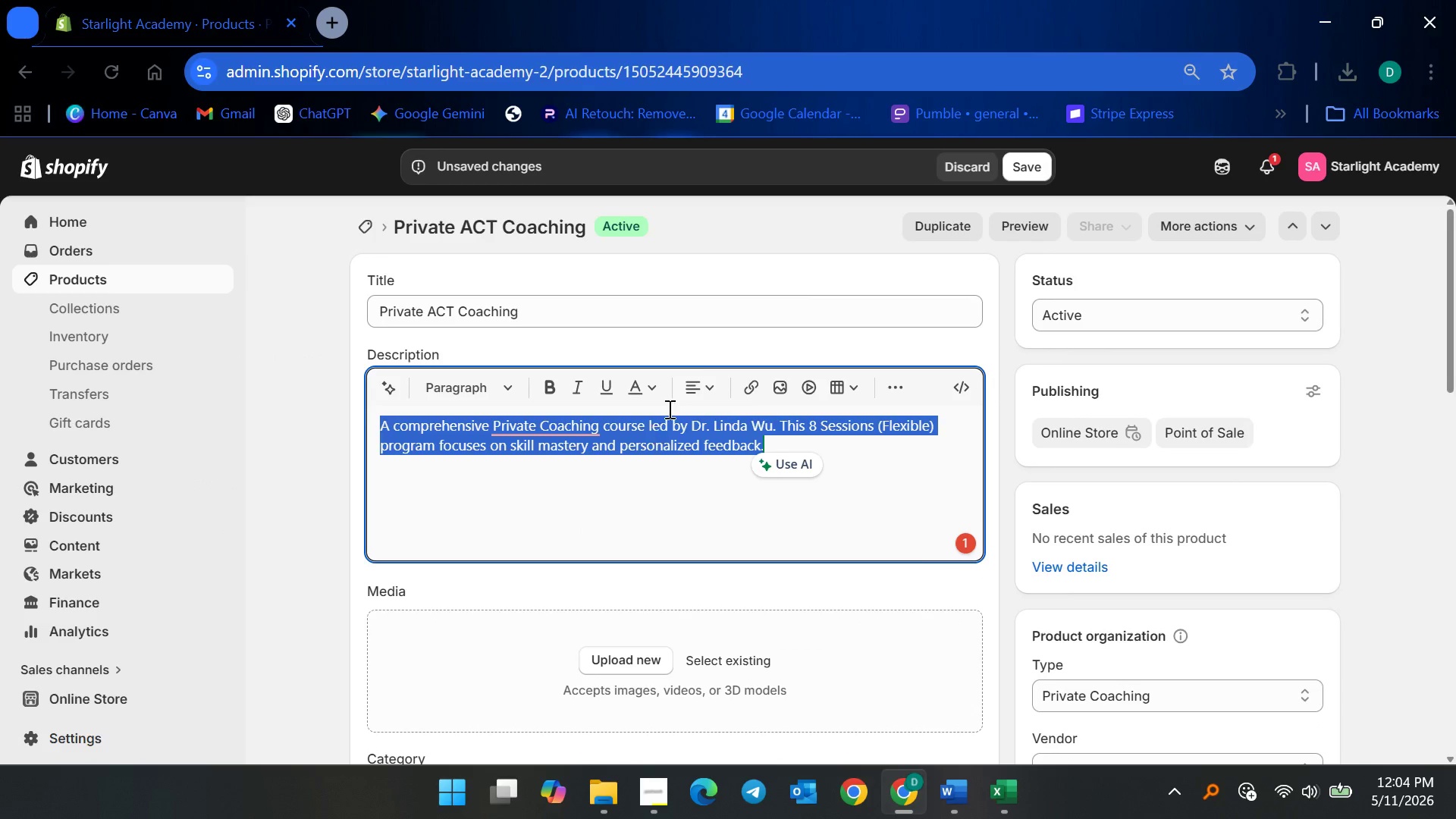 
key(Backspace)
 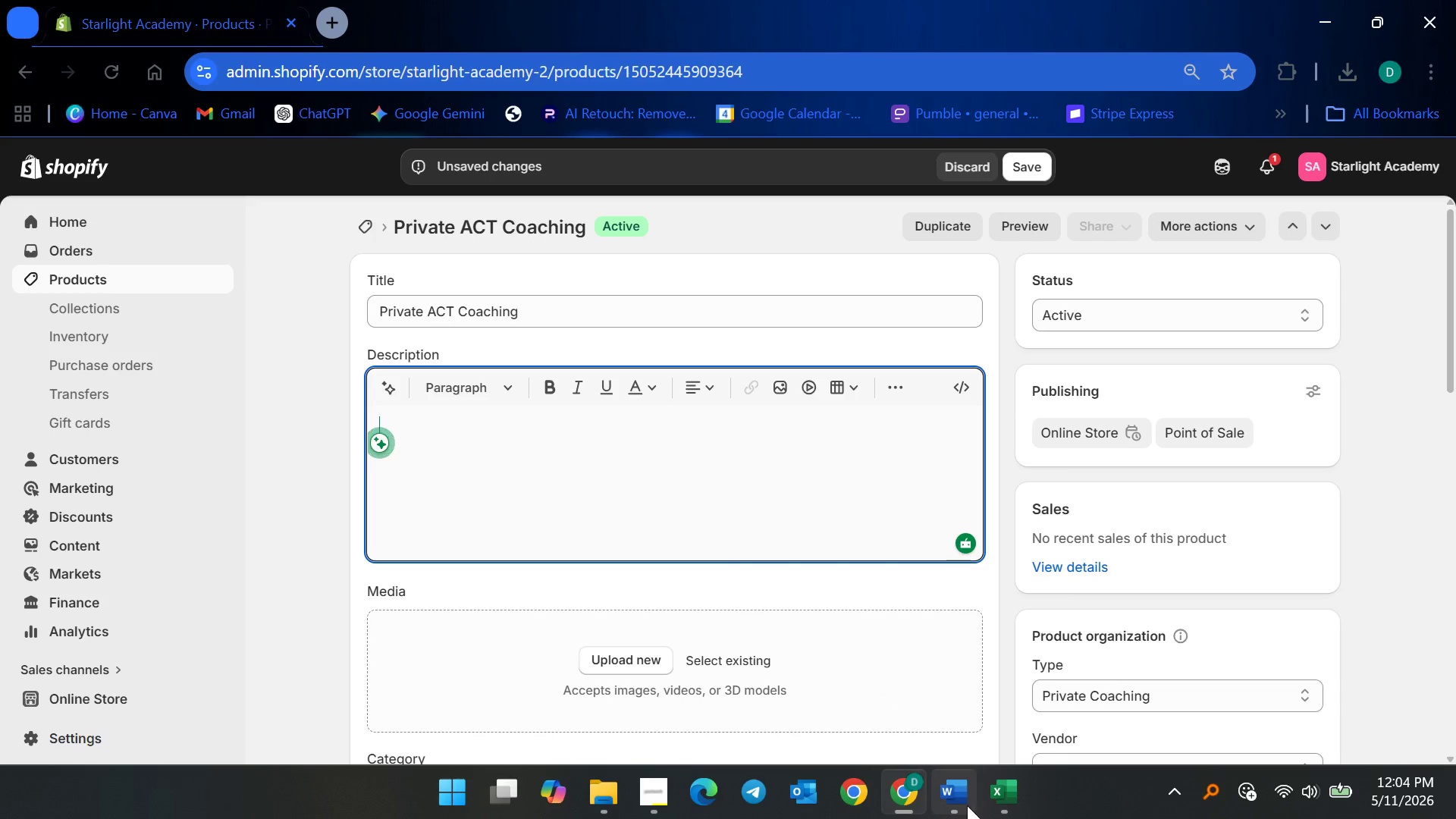 
left_click([966, 806])
 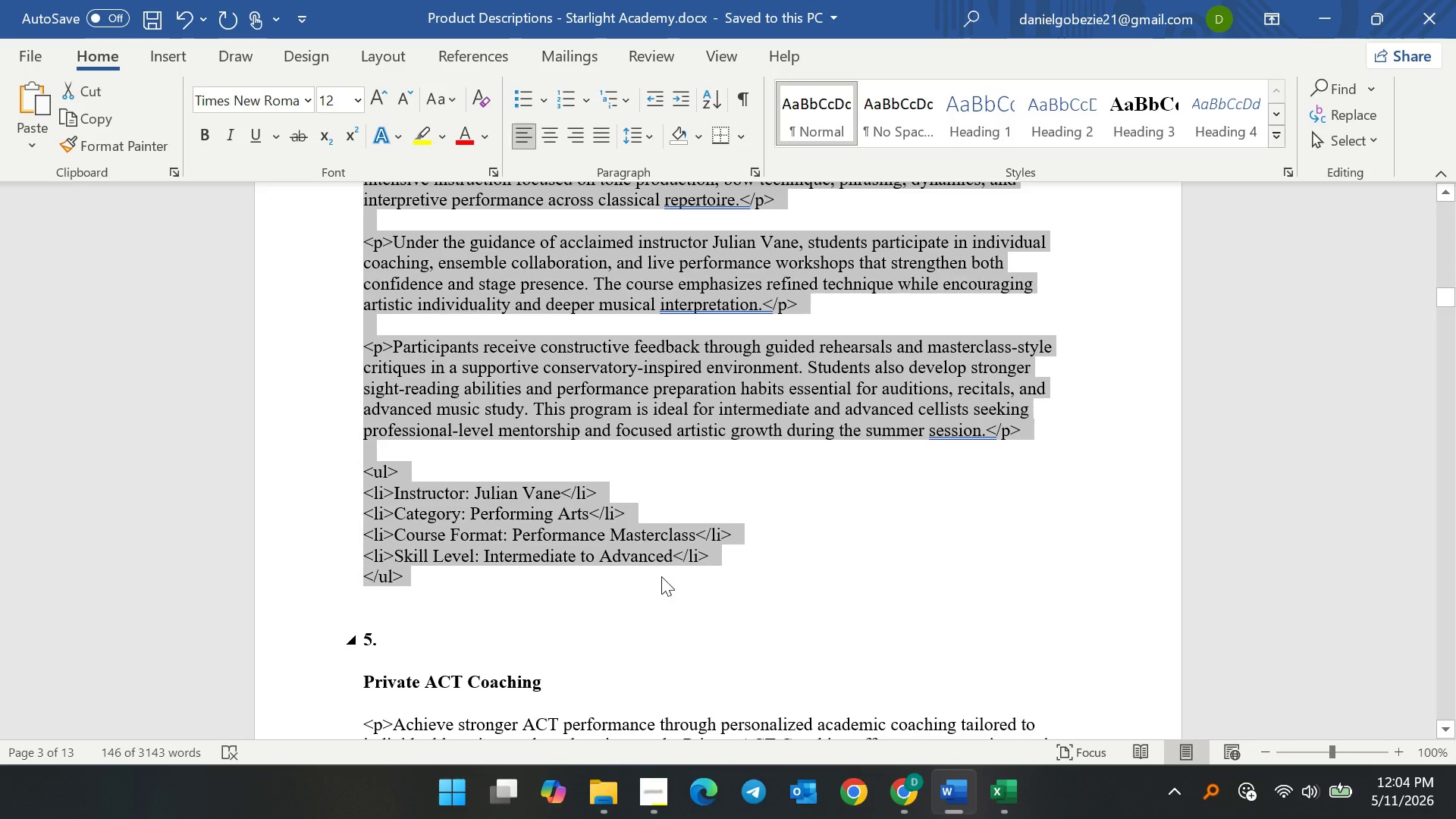 
left_click([651, 573])
 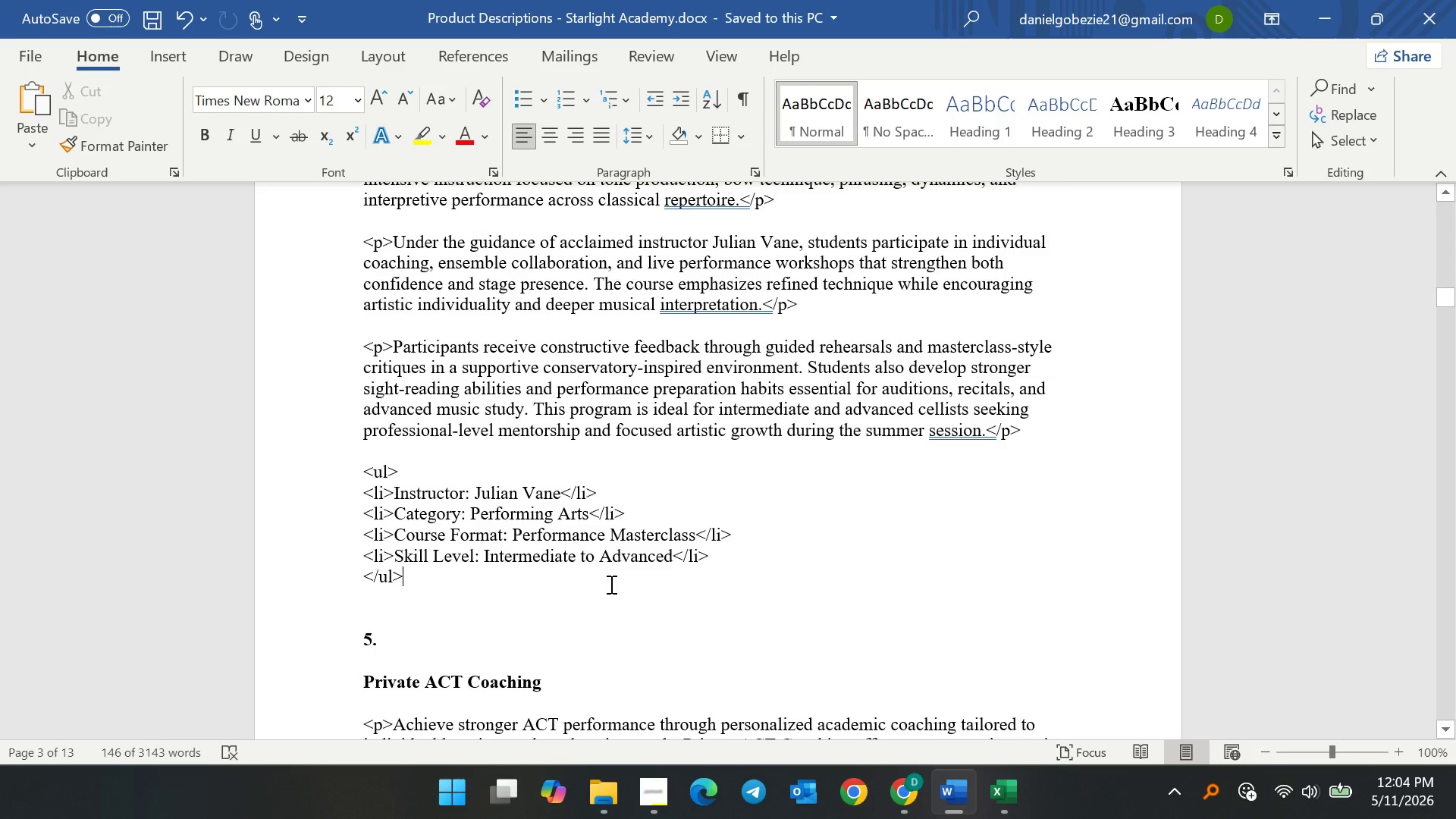 
scroll: coordinate [575, 604], scroll_direction: down, amount: 4.0
 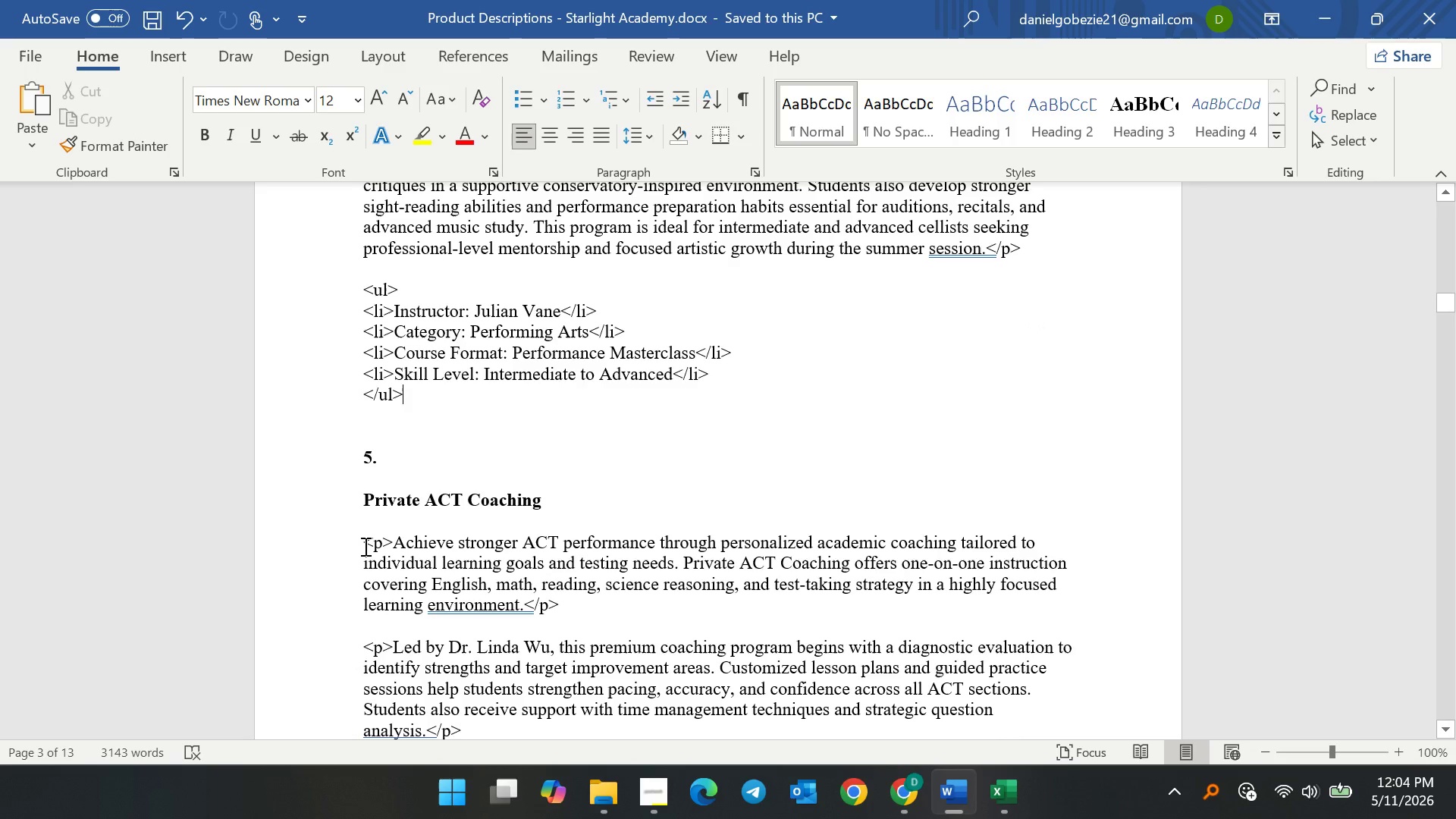 
left_click_drag(start_coordinate=[364, 546], to_coordinate=[456, 270])
 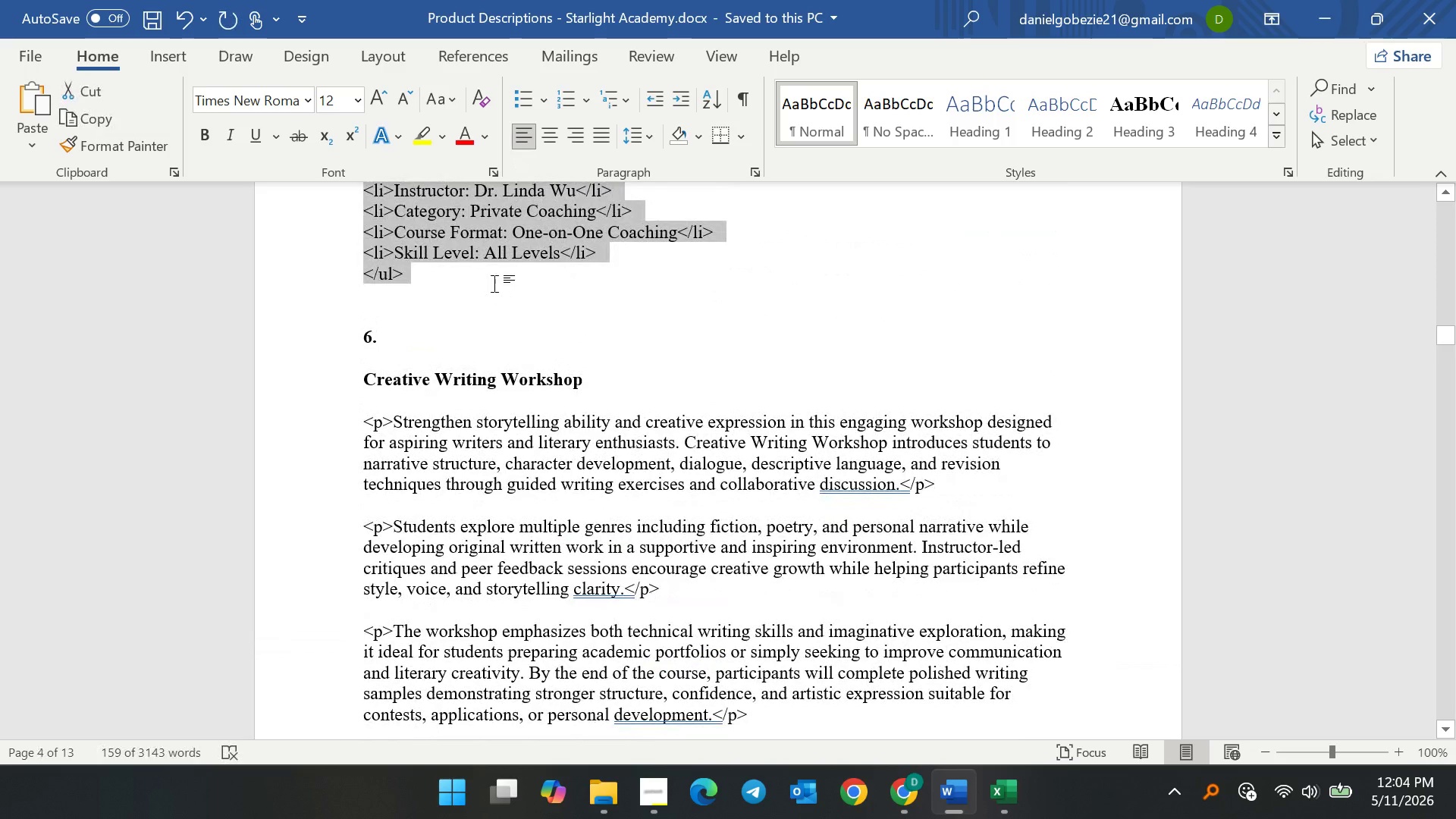 
key(Control+C)
 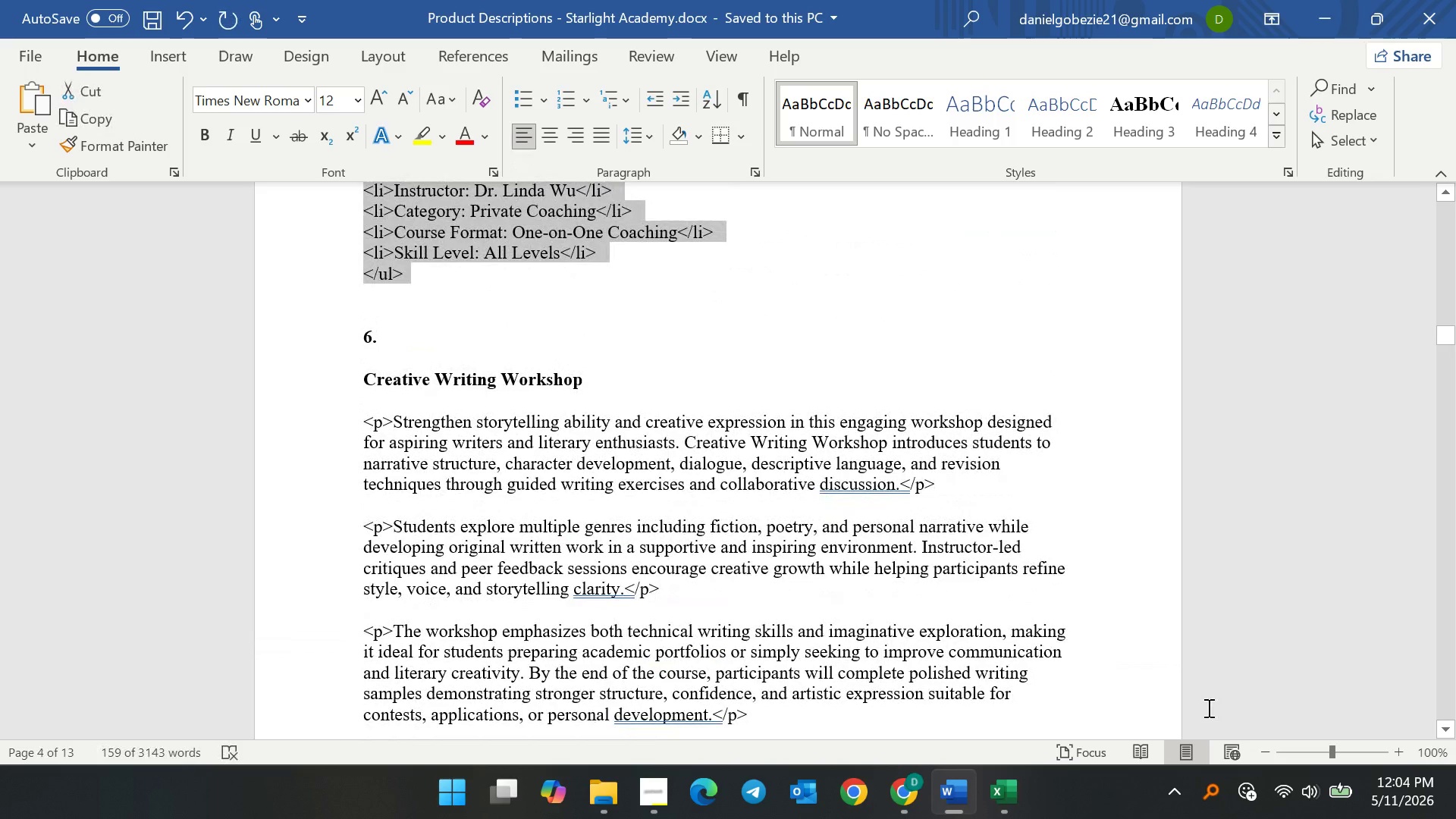 
key(Control+C)
 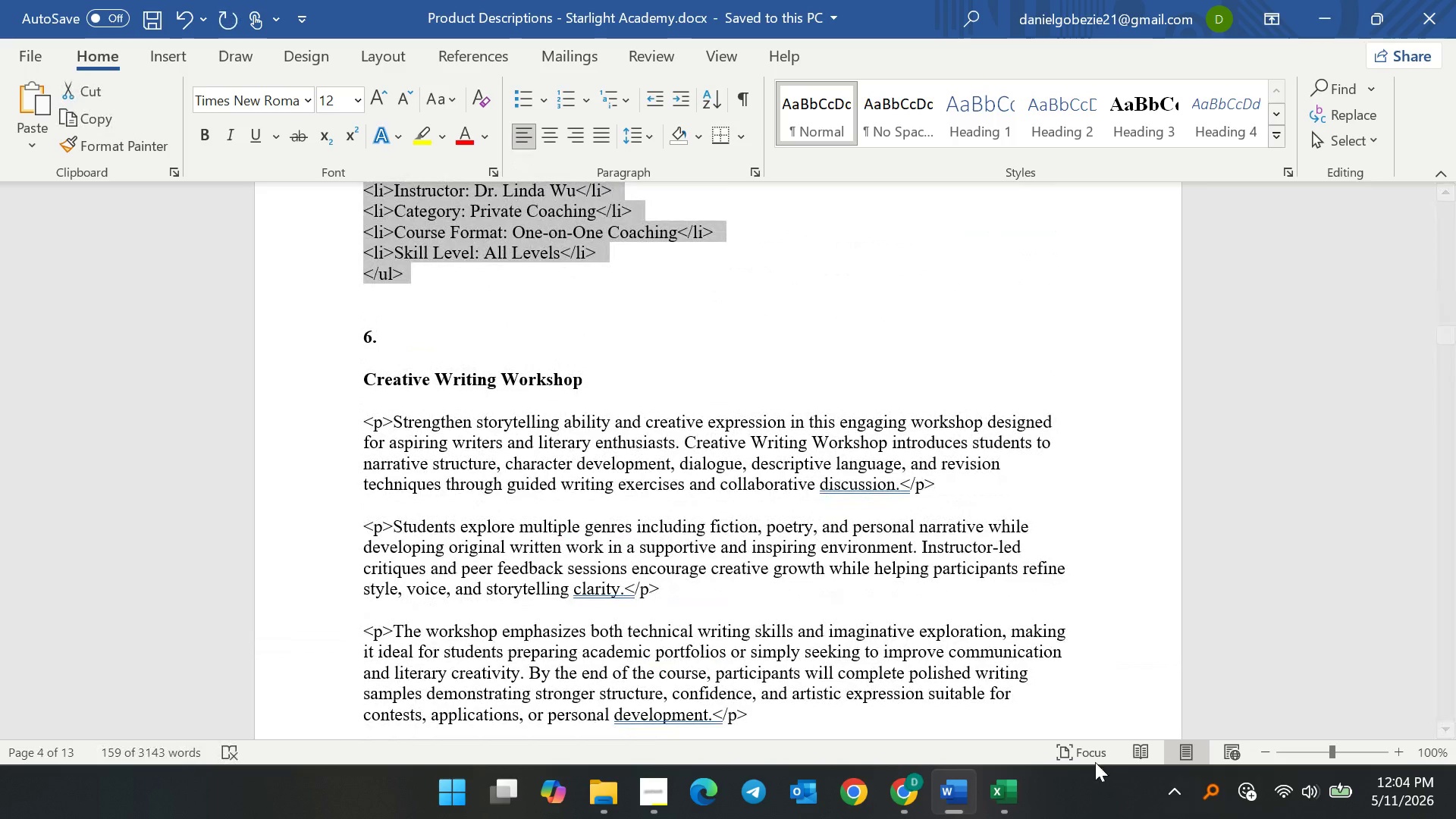 
key(Control+C)
 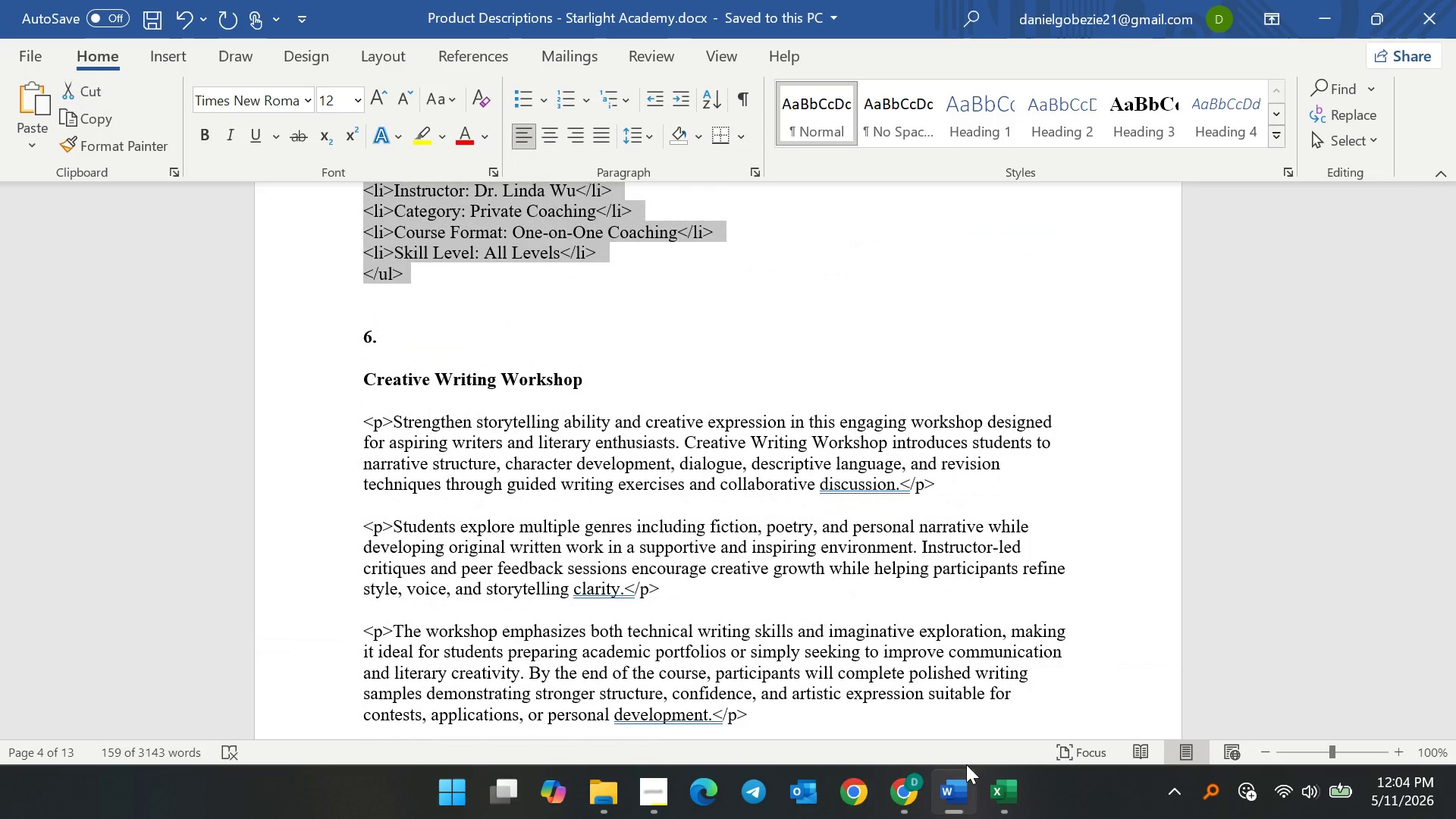 
key(Control+C)
 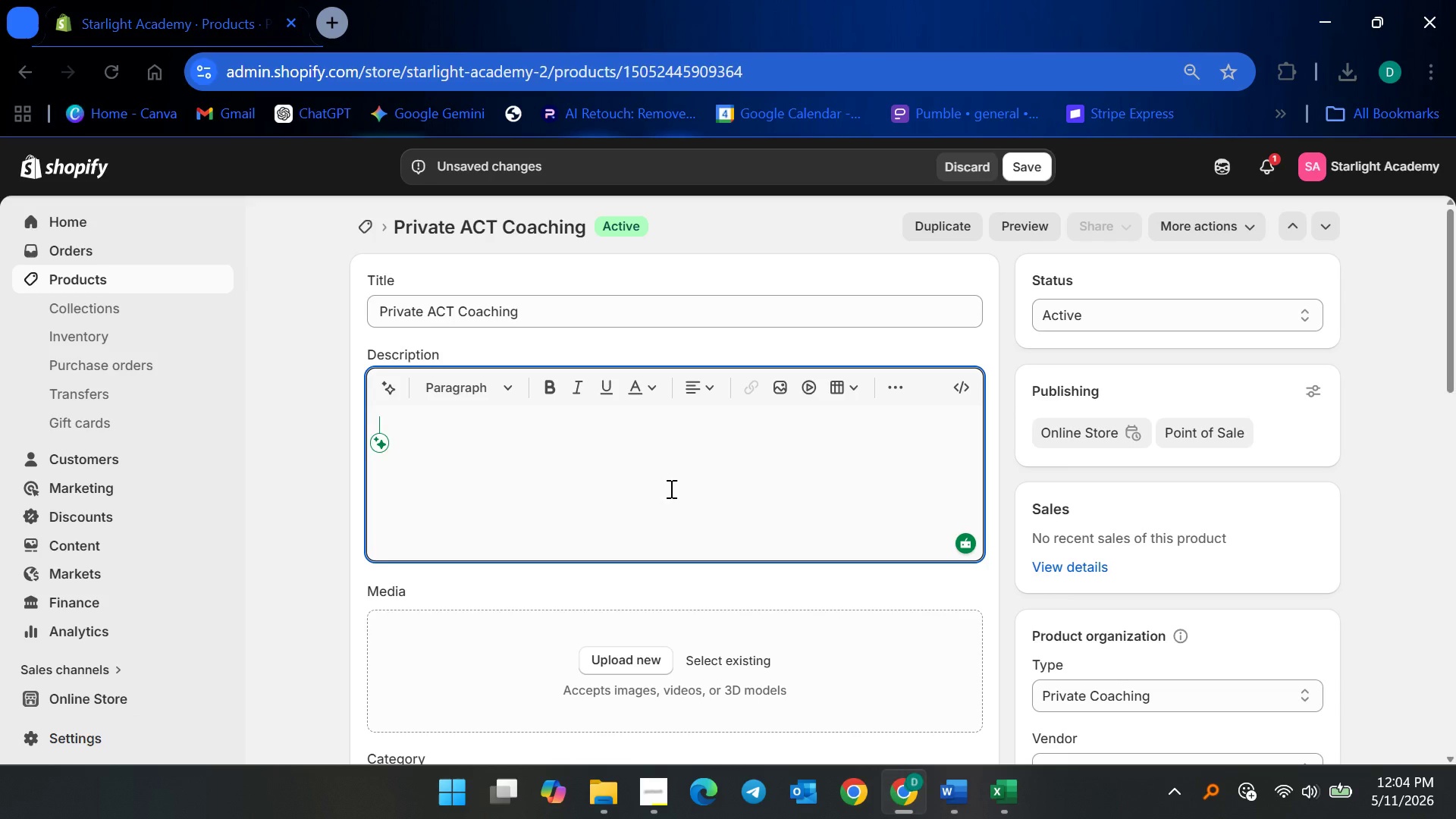 
left_click([661, 478])
 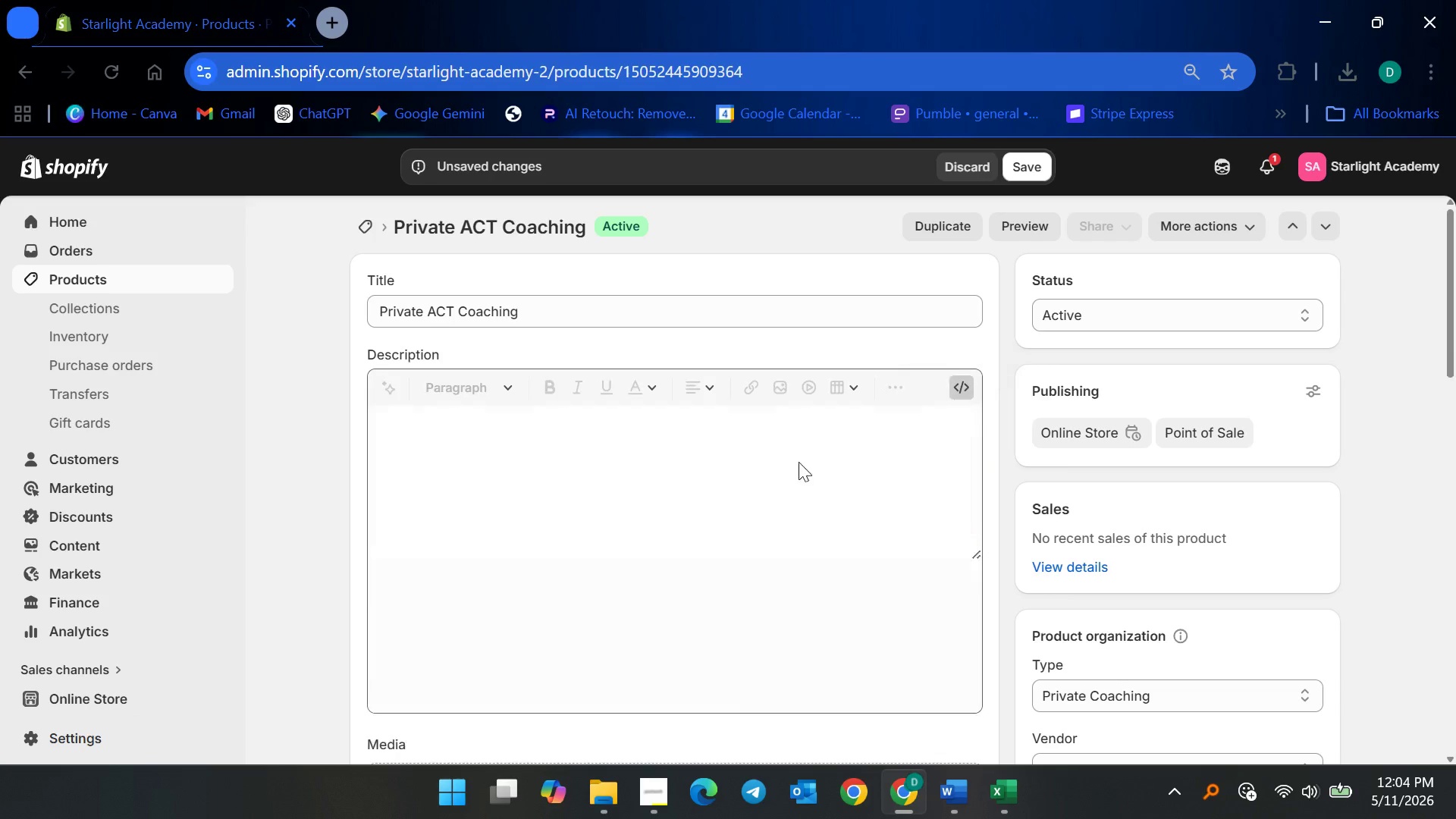 
double_click([751, 489])
 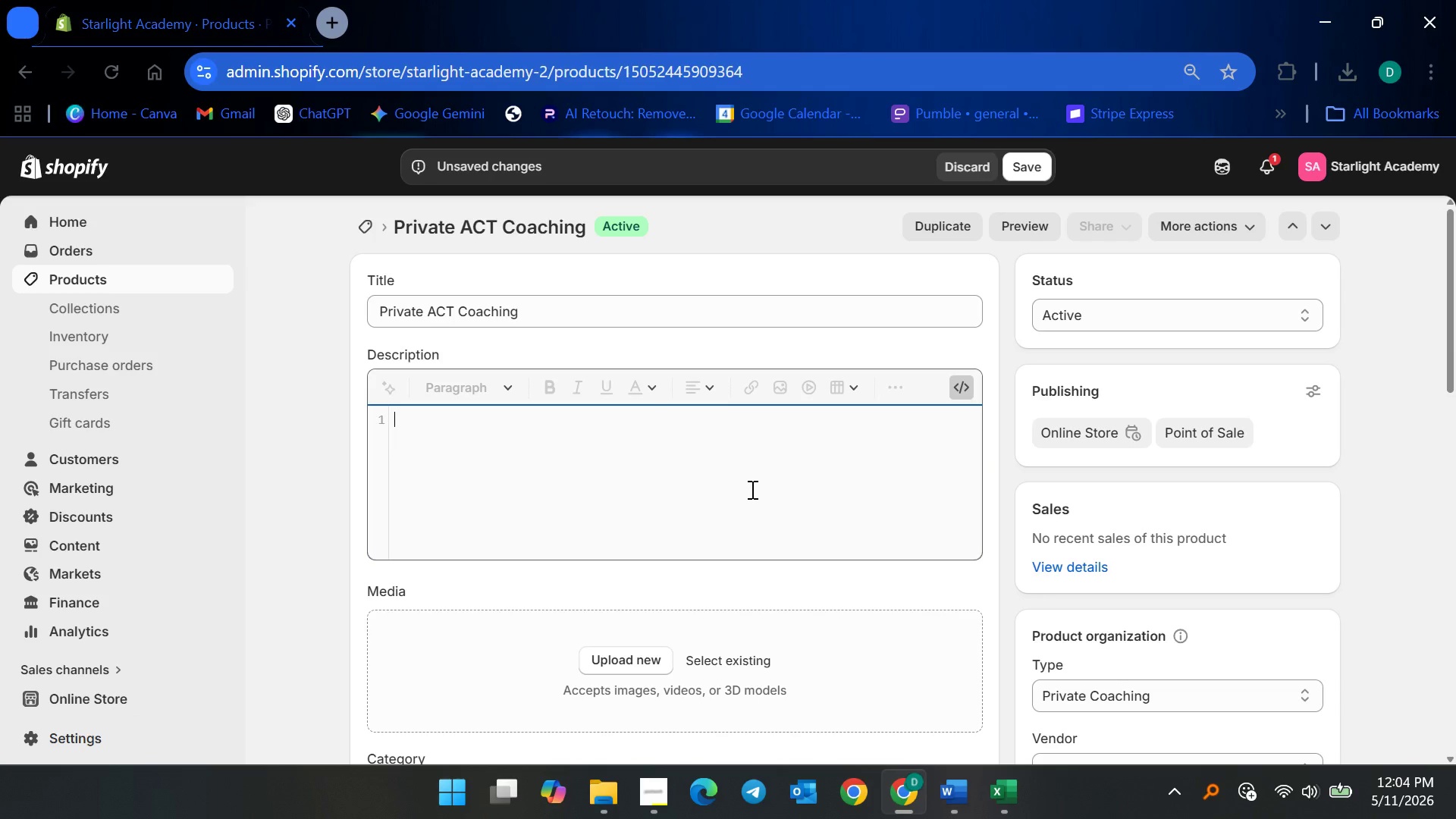 
key(Control+V)
 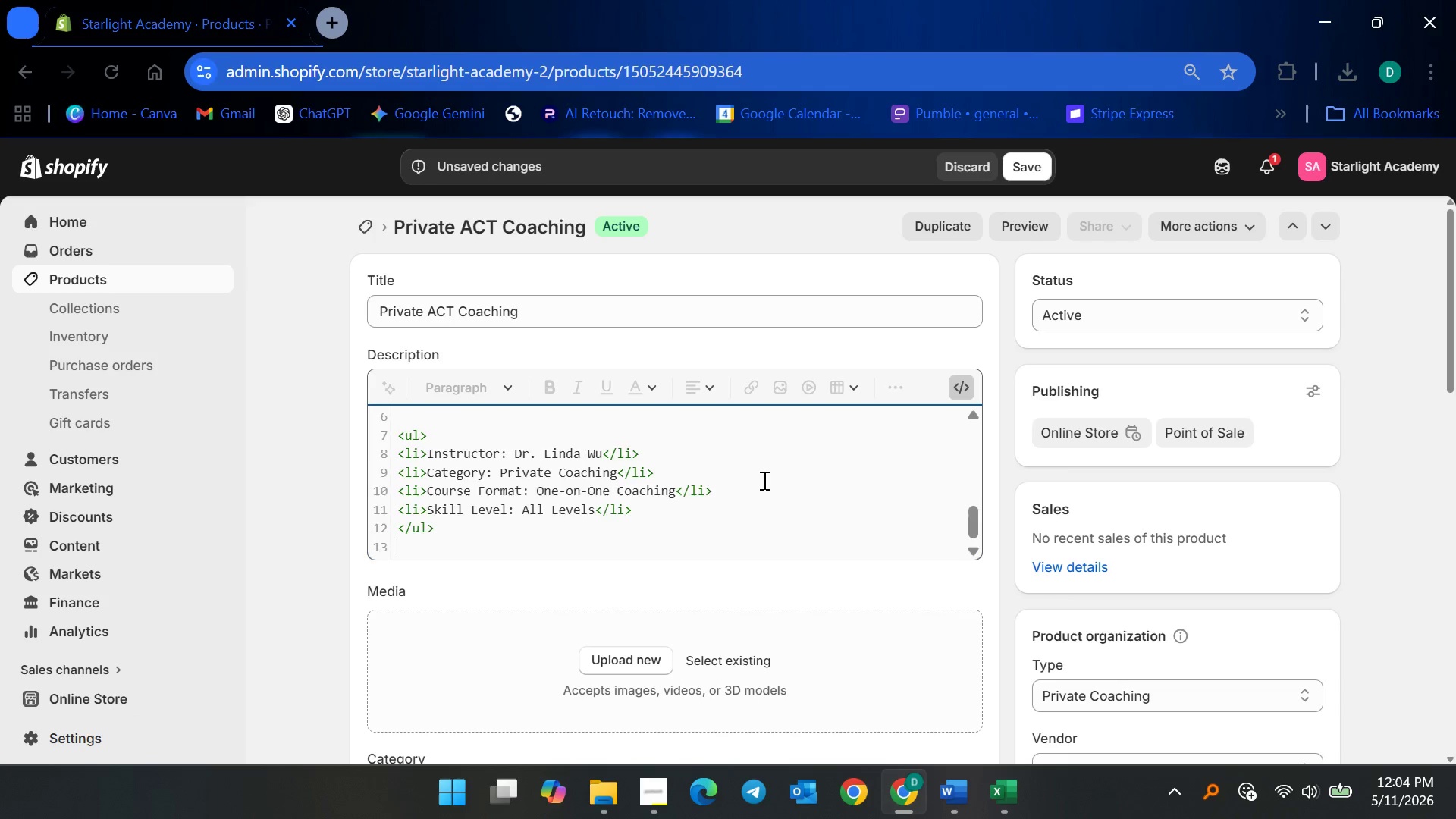 
key(Backspace)
 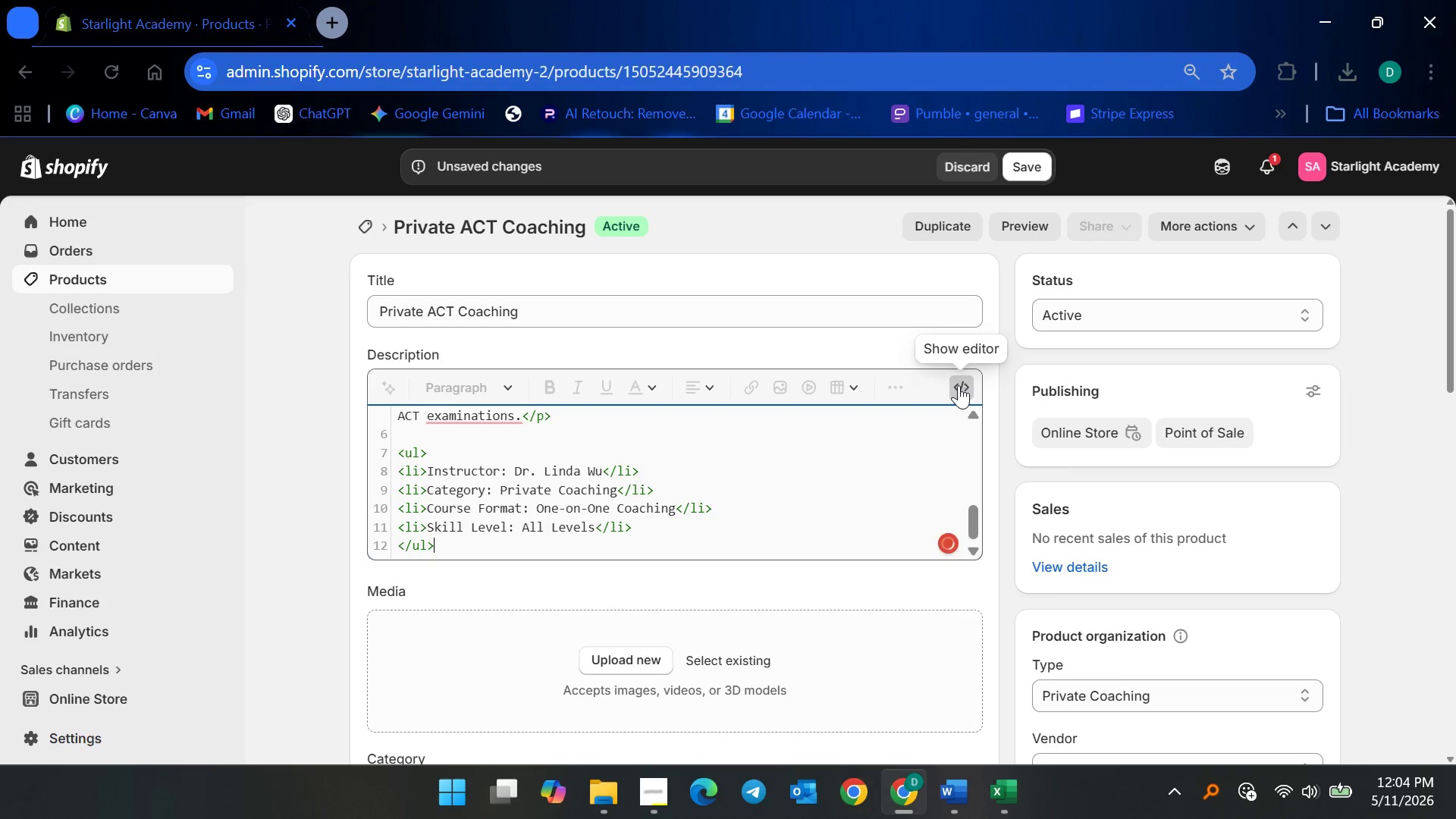 
left_click([950, 388])
 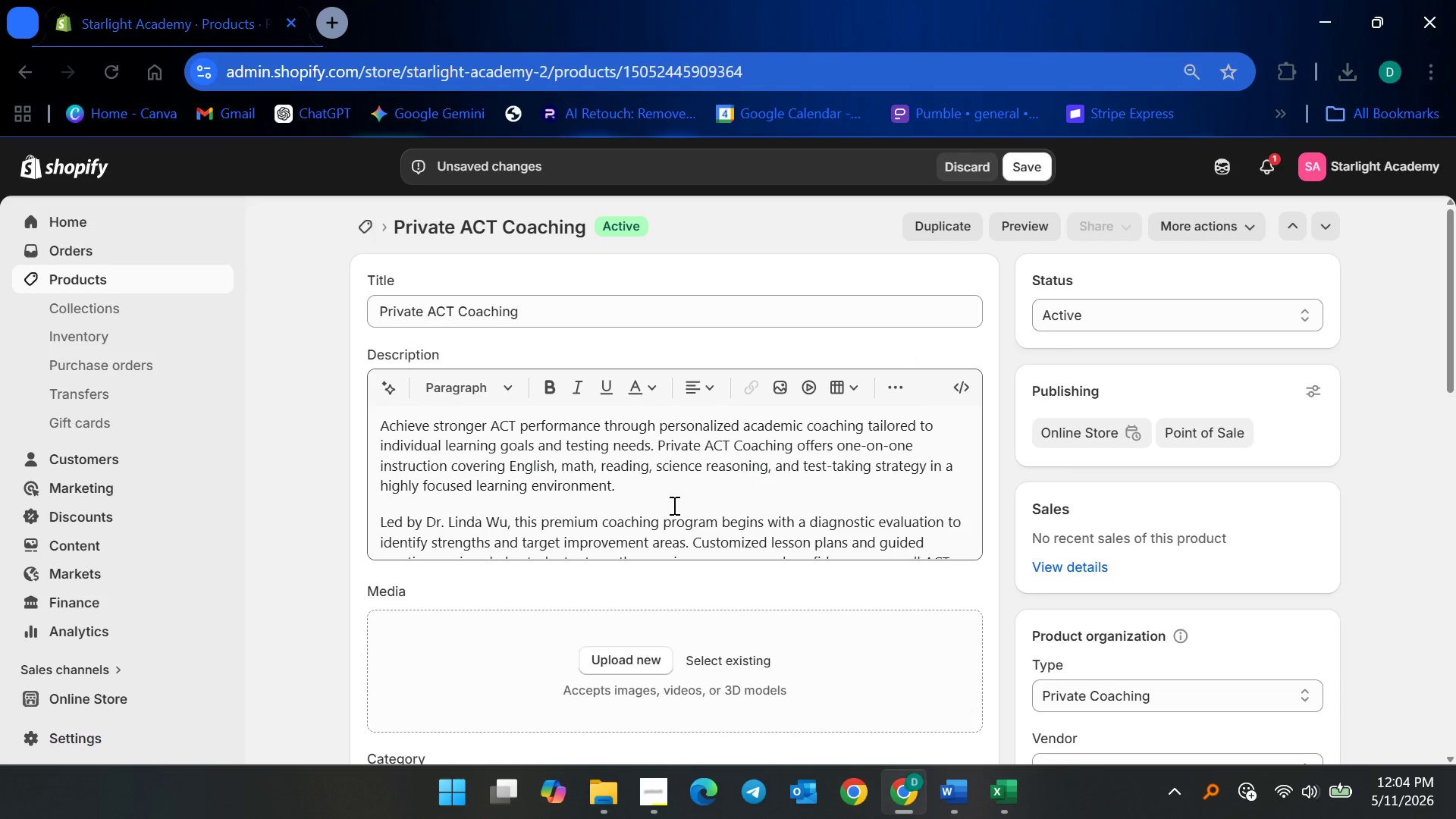 
left_click([669, 506])
 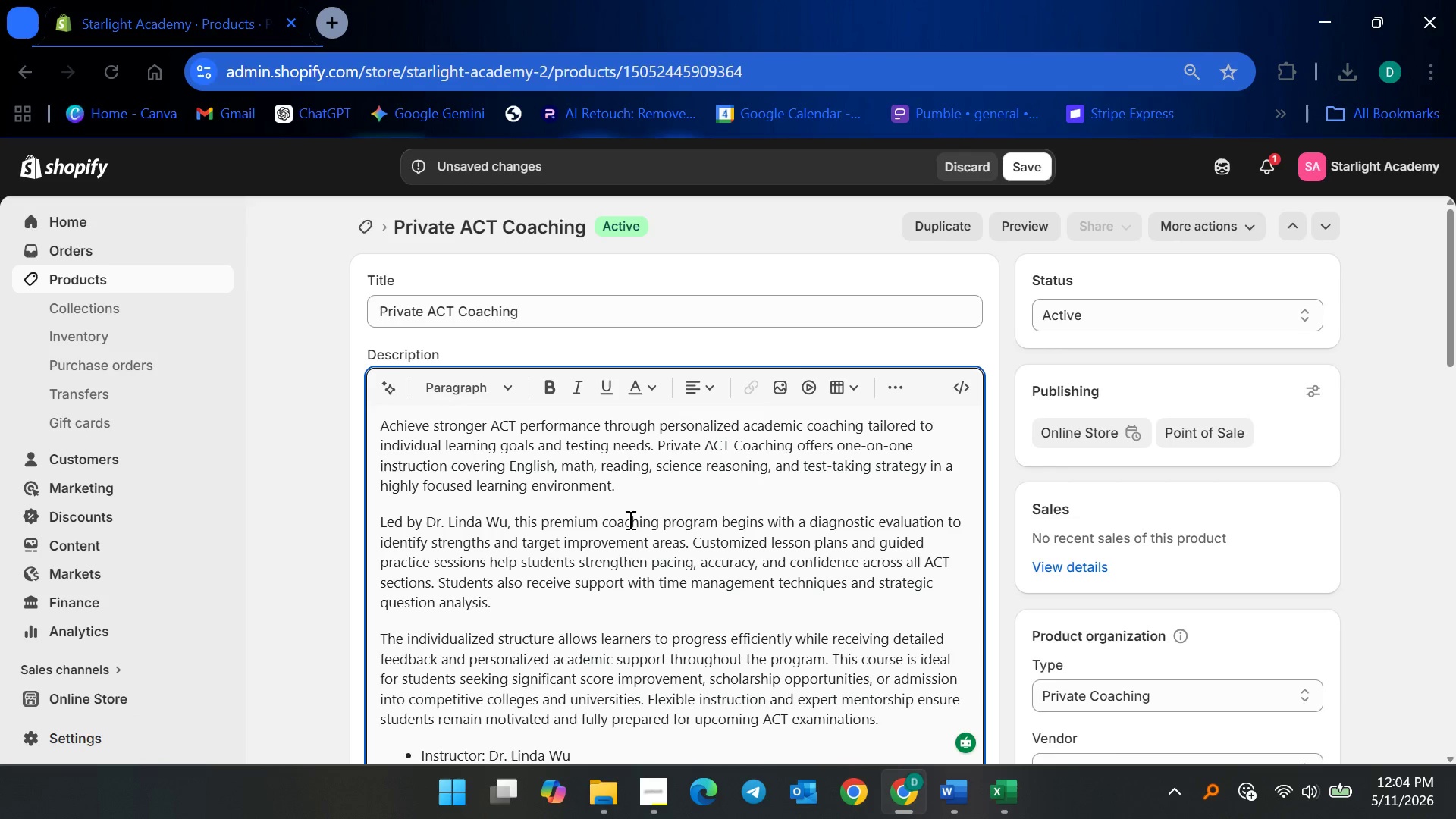 
scroll: coordinate [635, 519], scroll_direction: down, amount: 2.0
 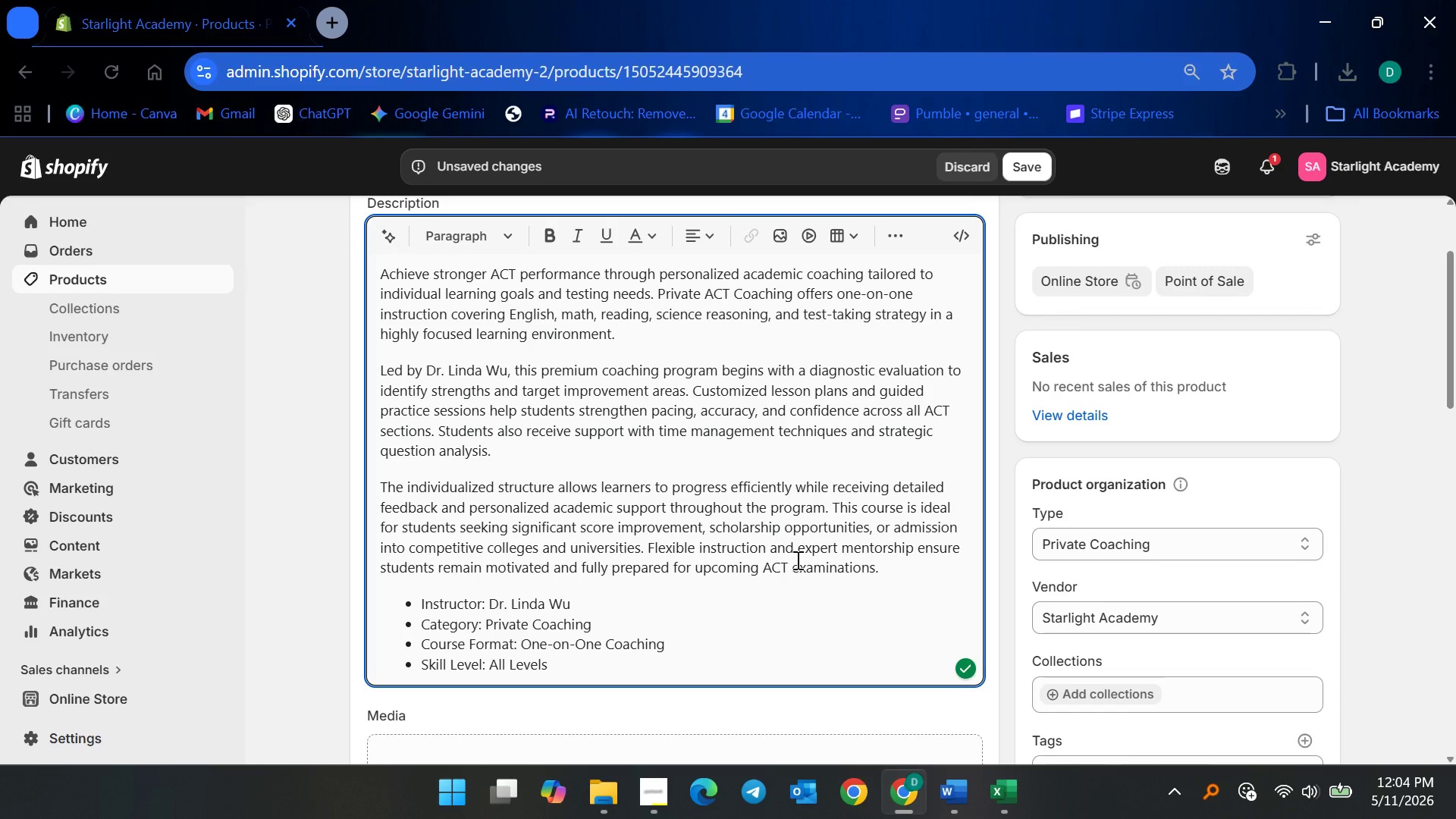 
scroll: coordinate [750, 554], scroll_direction: up, amount: 2.0
 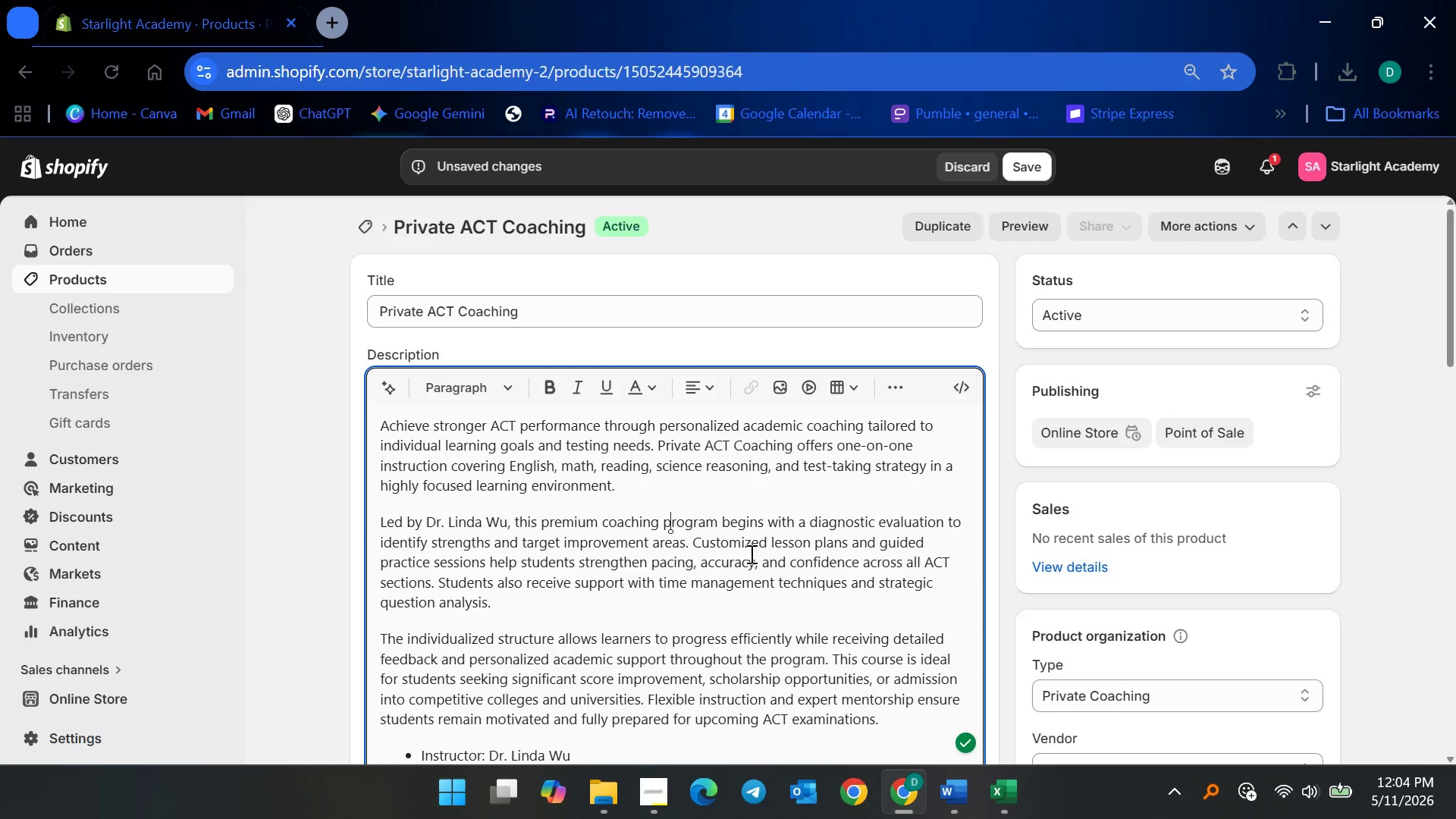 
scroll: coordinate [729, 597], scroll_direction: down, amount: 5.0
 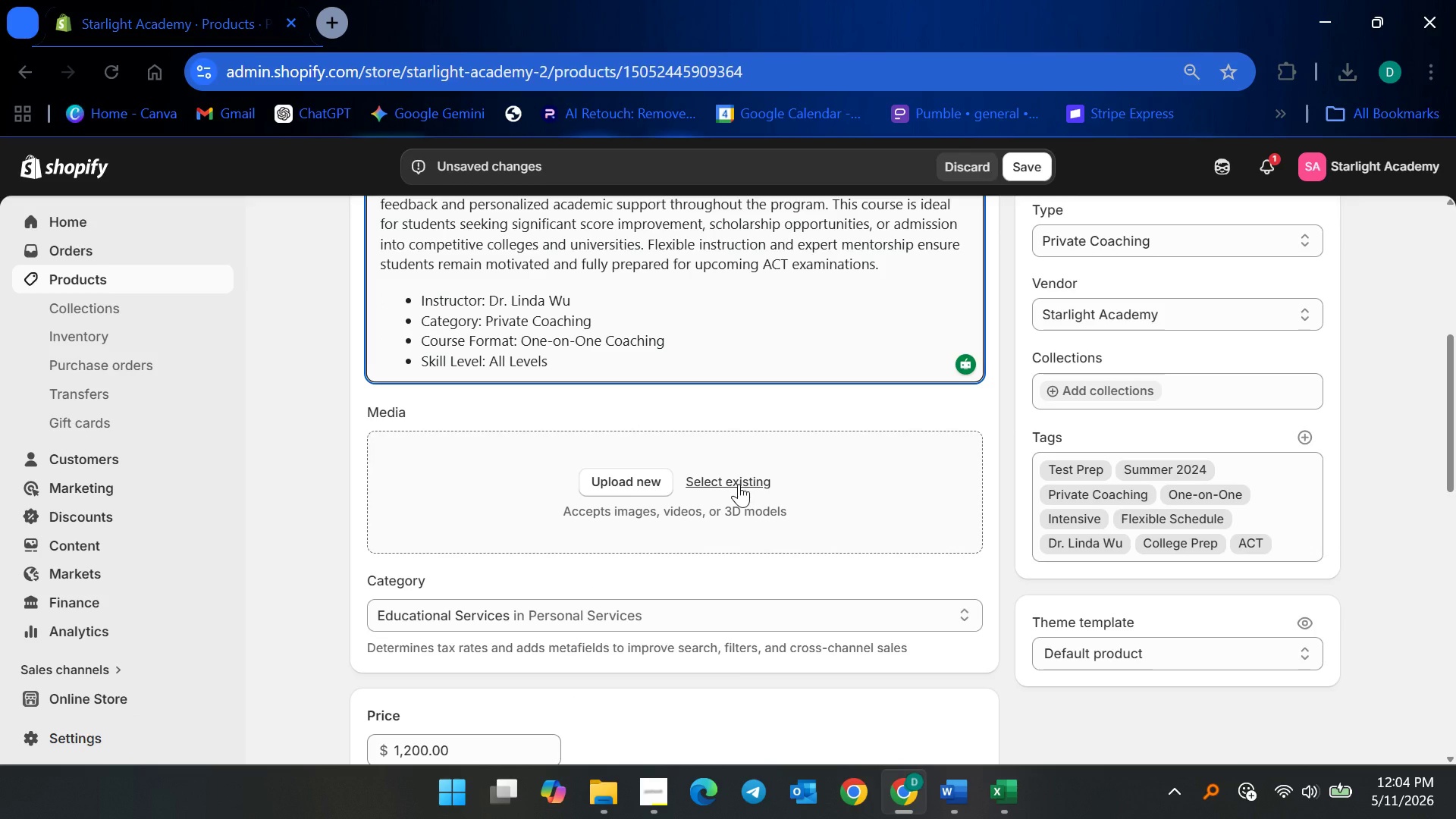 
left_click([740, 481])
 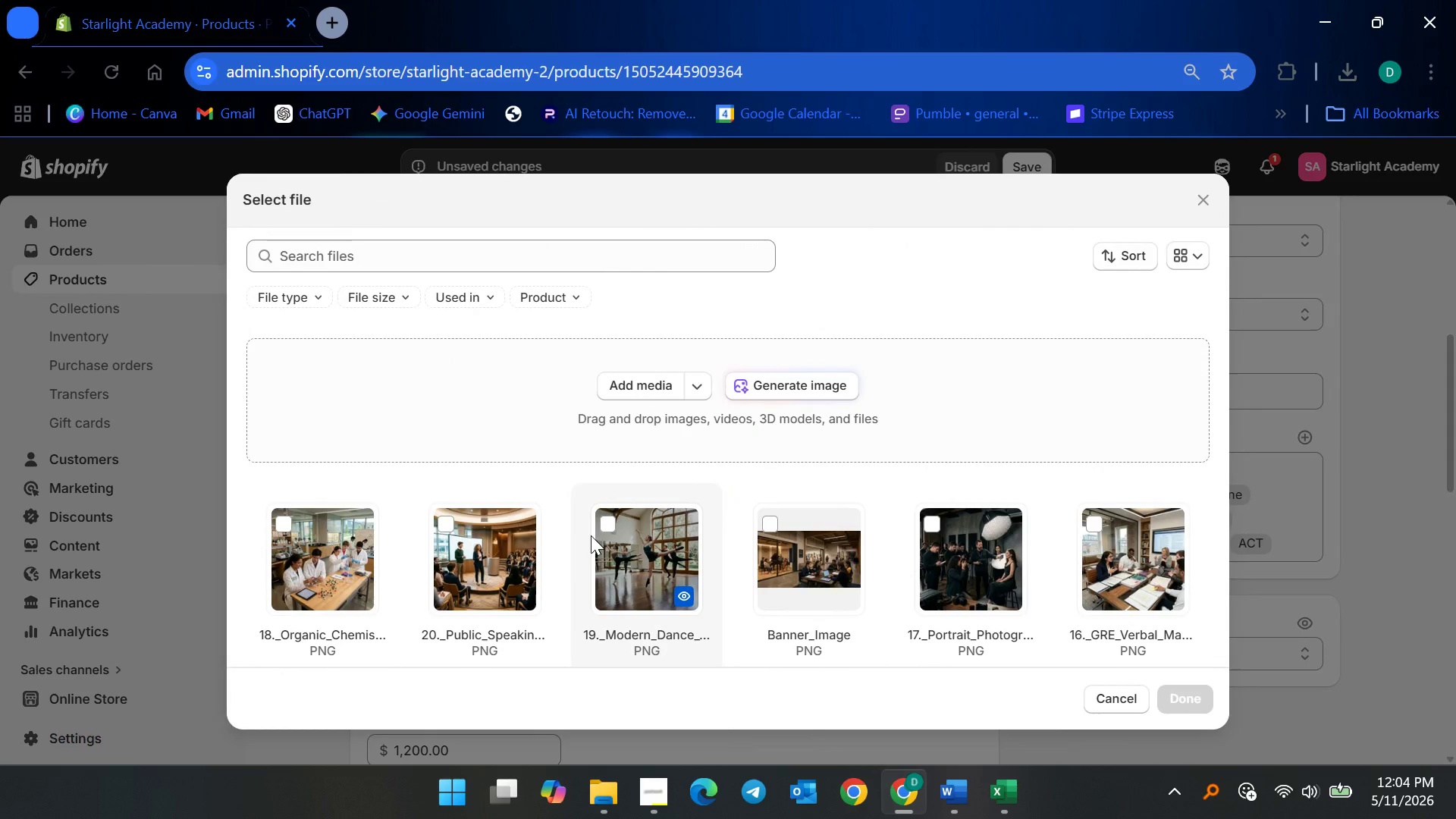 
scroll: coordinate [616, 566], scroll_direction: down, amount: 8.0
 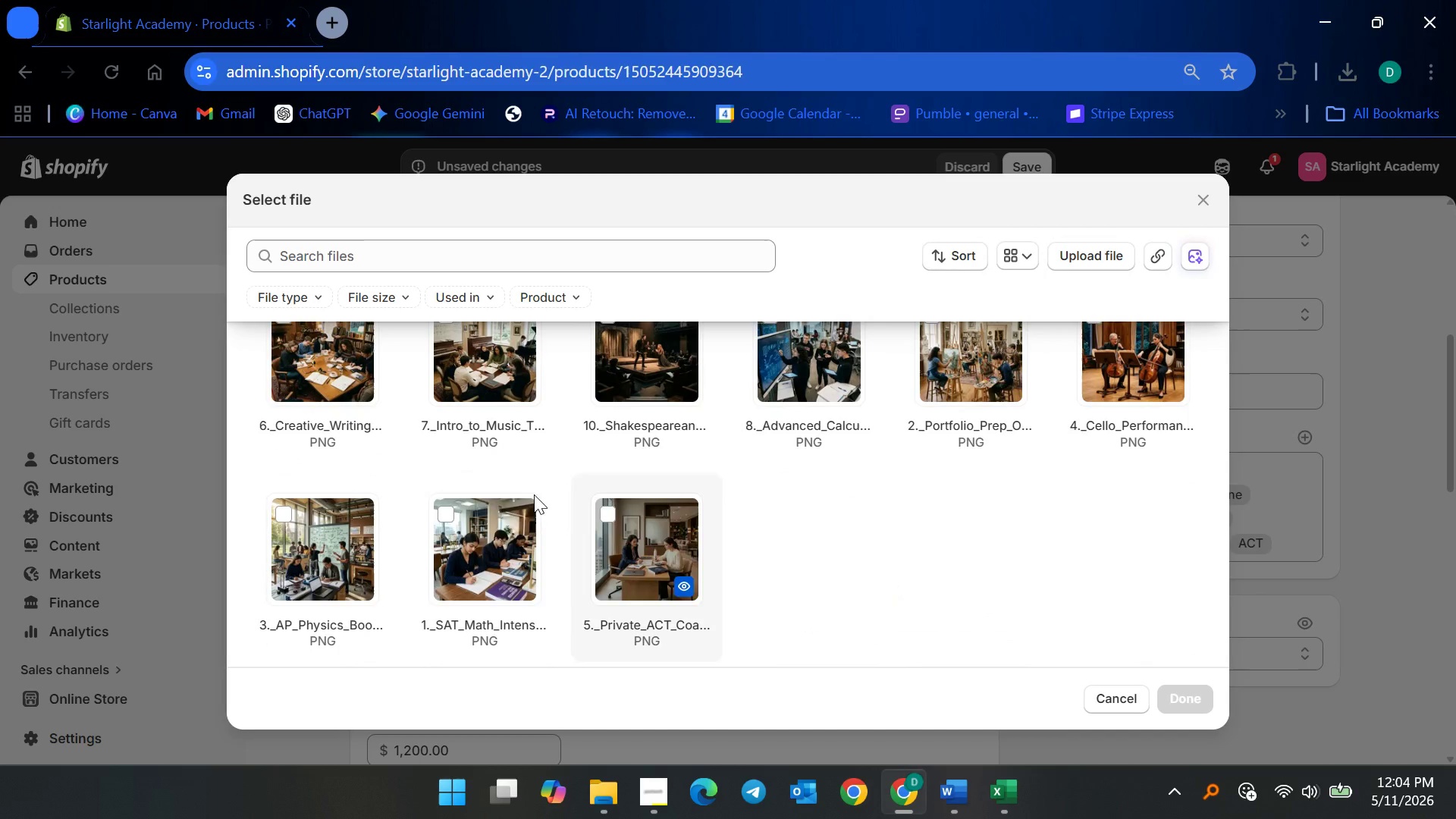 
scroll: coordinate [752, 485], scroll_direction: up, amount: 6.0
 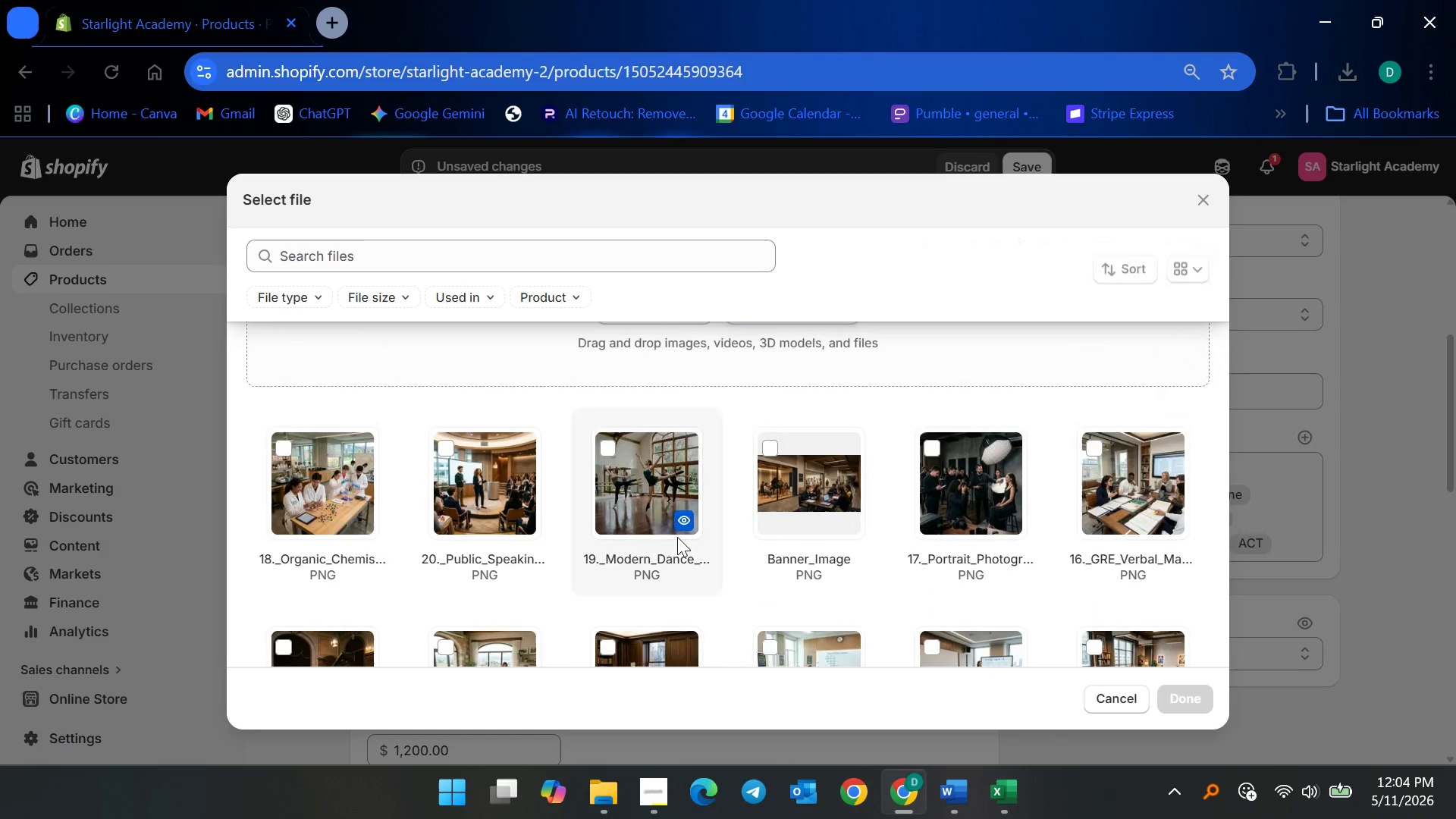 
scroll: coordinate [679, 544], scroll_direction: down, amount: 11.0
 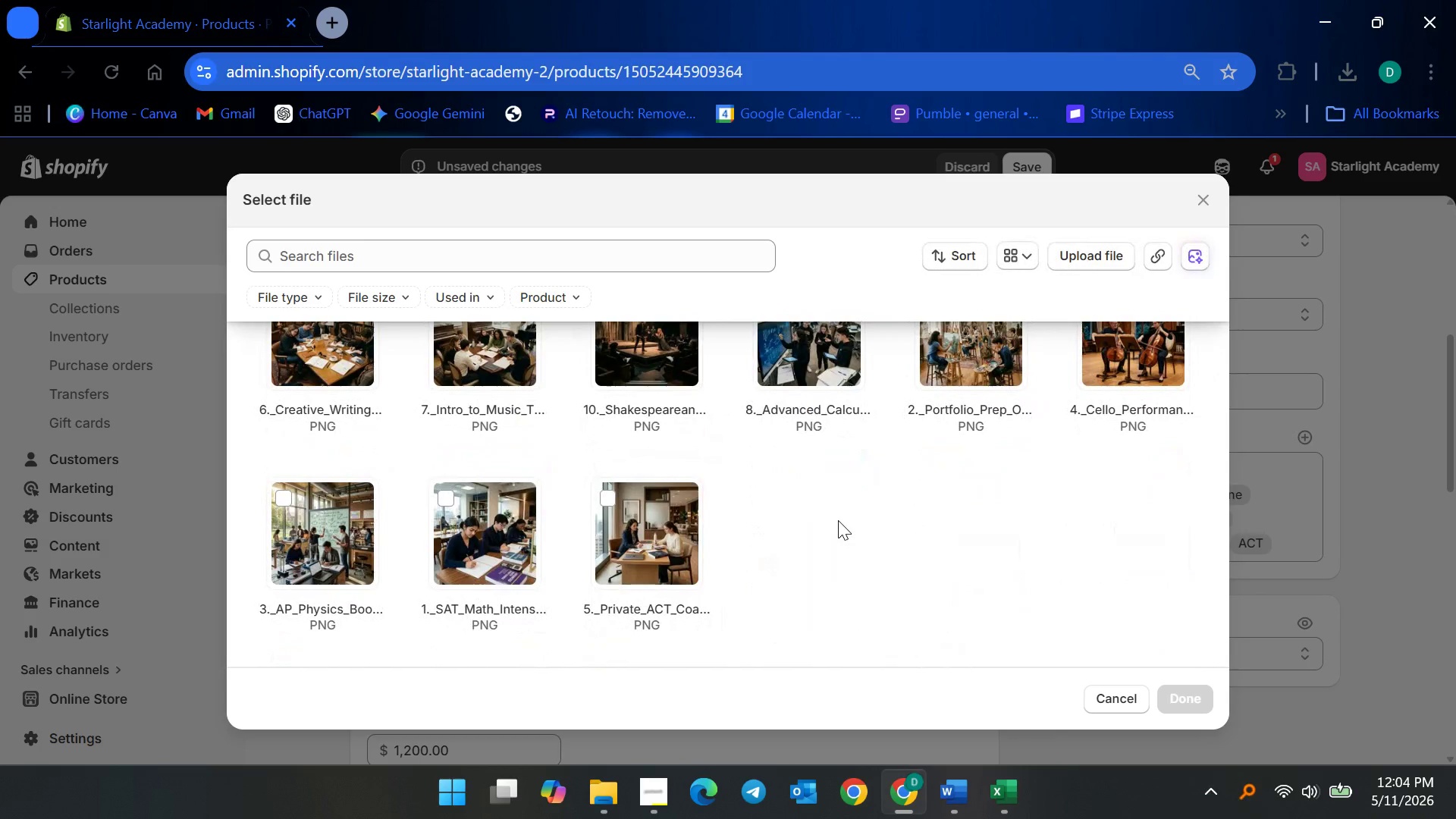 
left_click([625, 530])
 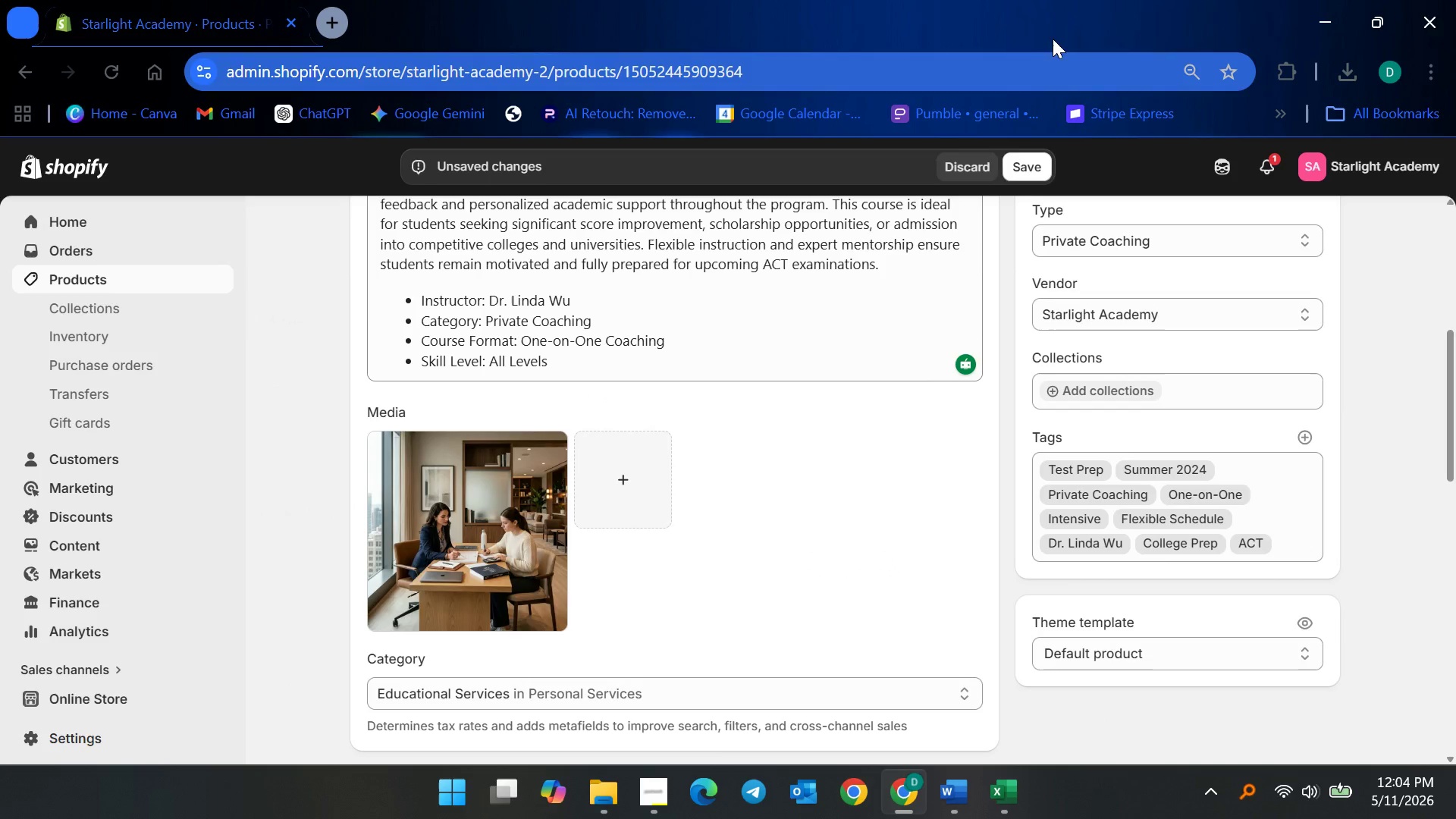 
left_click([1009, 162])
 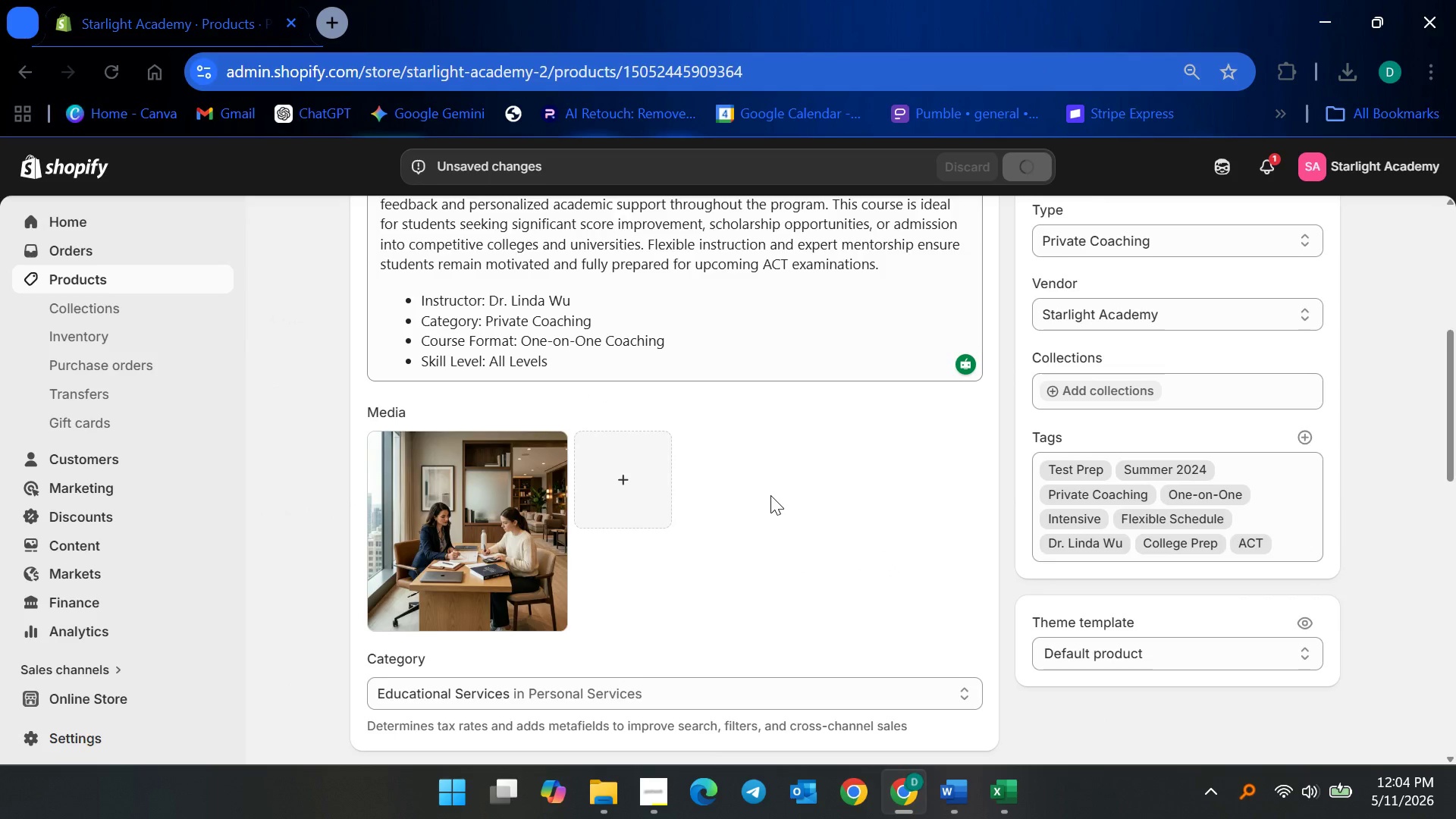 
scroll: coordinate [794, 484], scroll_direction: down, amount: 11.0
 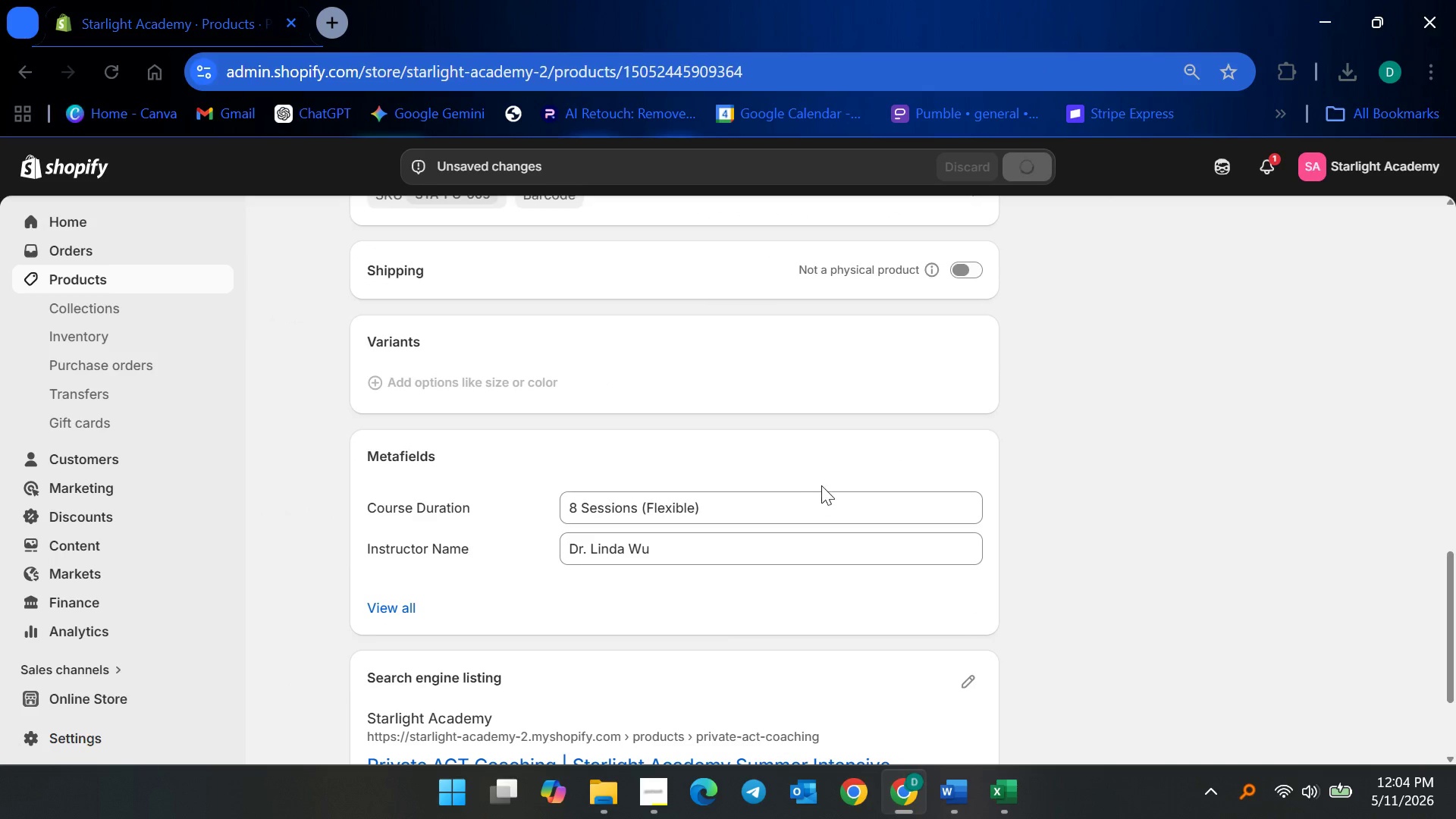 
scroll: coordinate [805, 490], scroll_direction: up, amount: 2.0
 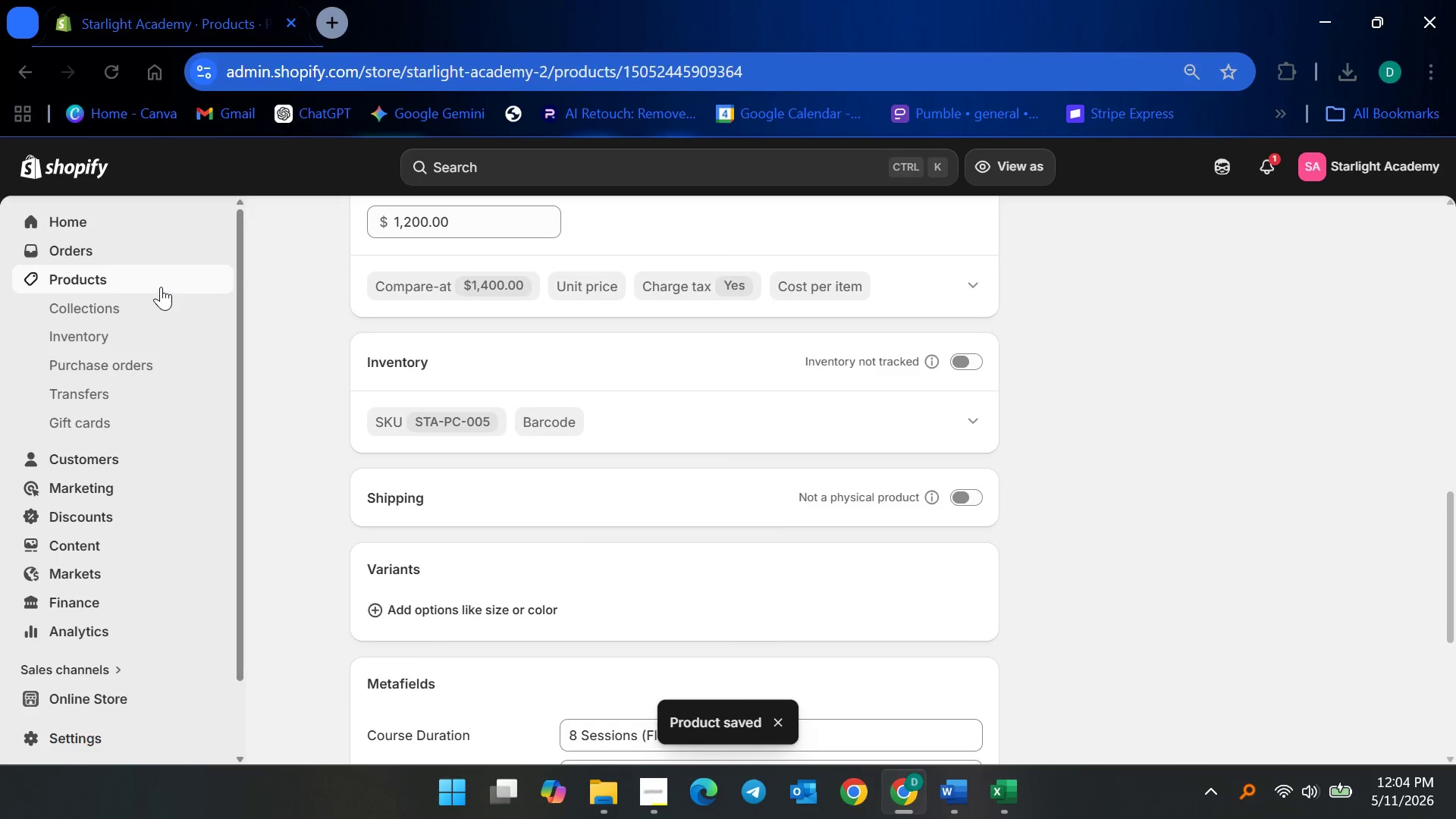 
left_click([162, 283])
 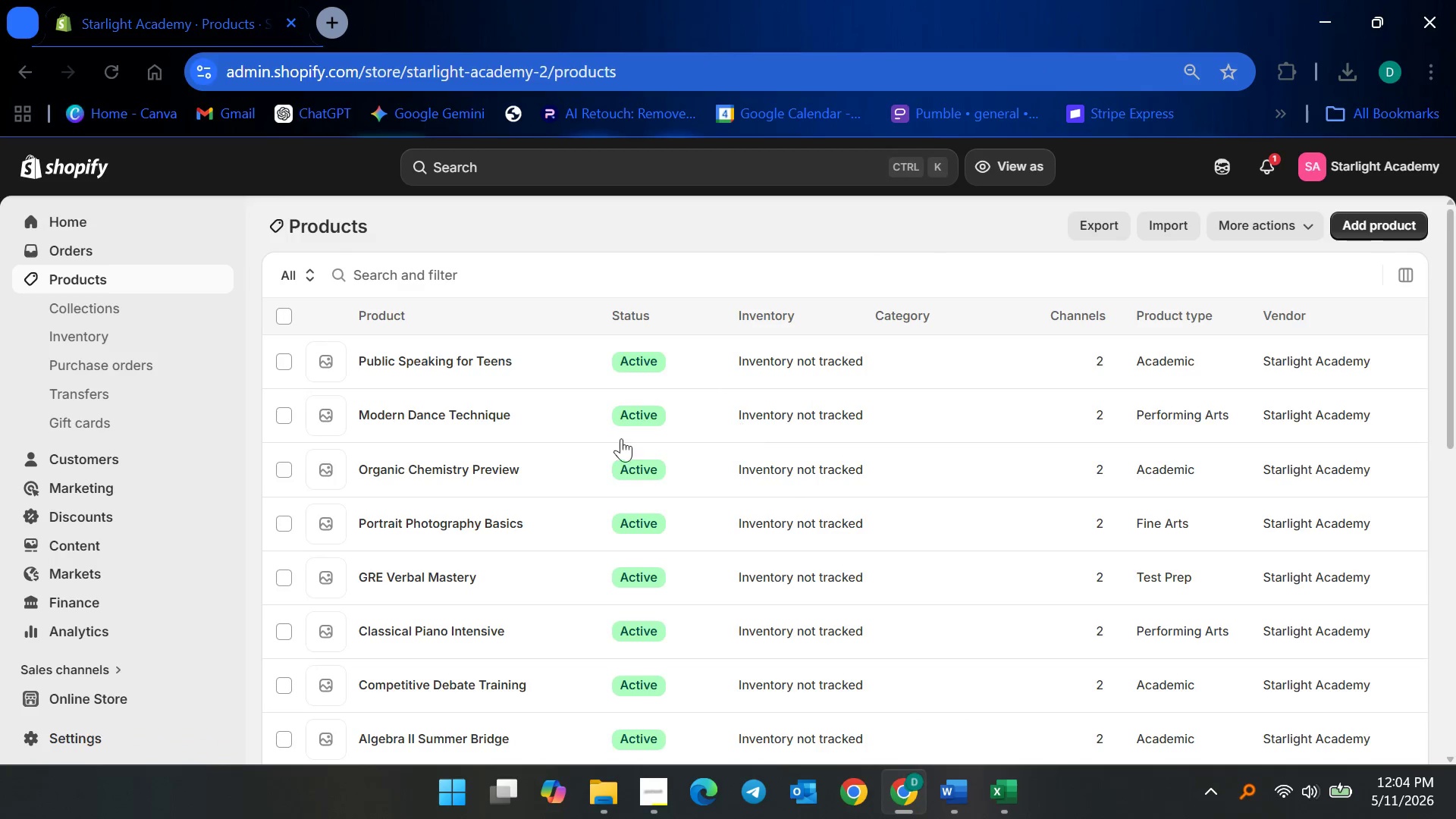 
scroll: coordinate [566, 518], scroll_direction: down, amount: 9.0
 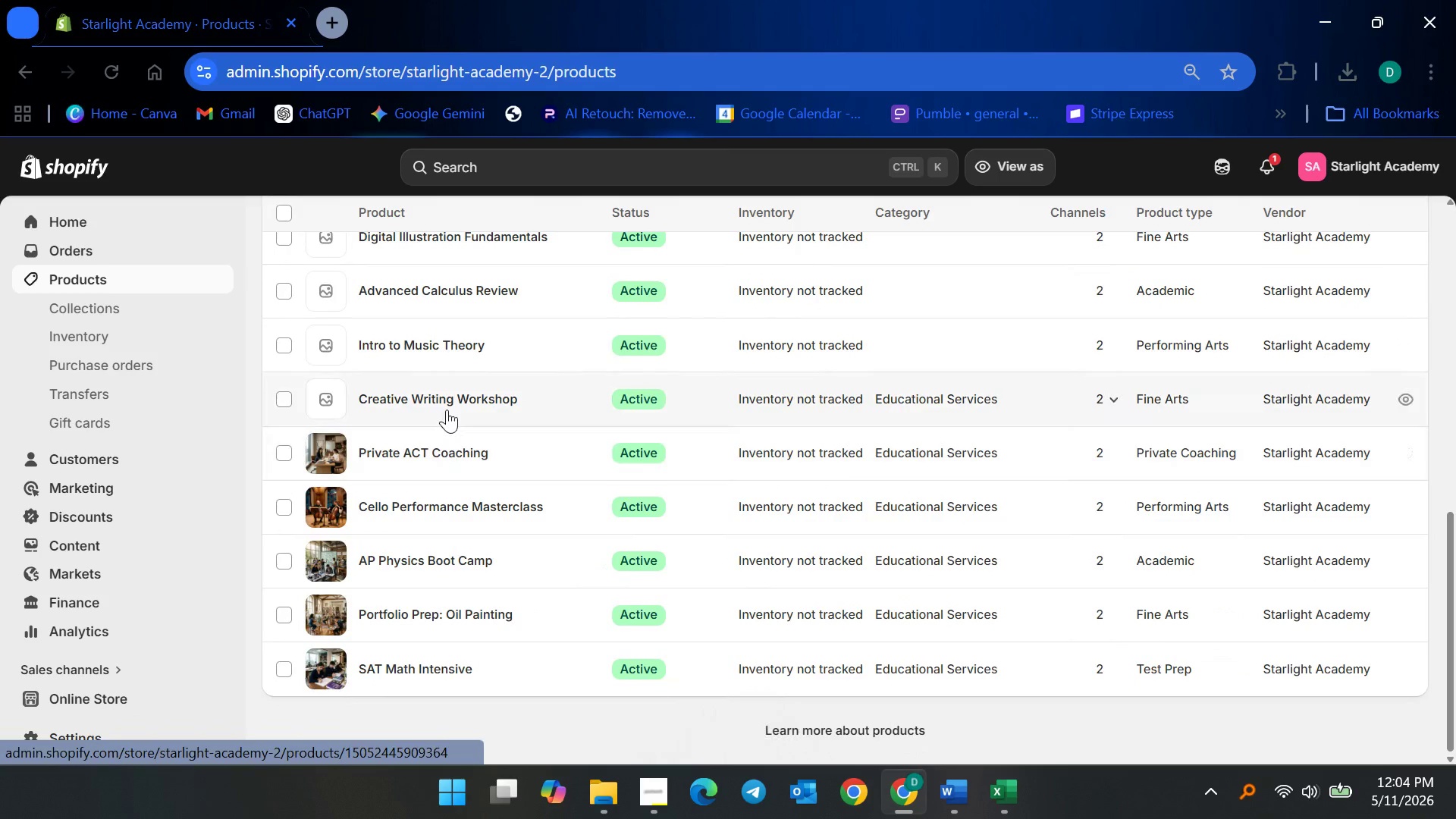 
left_click([447, 400])
 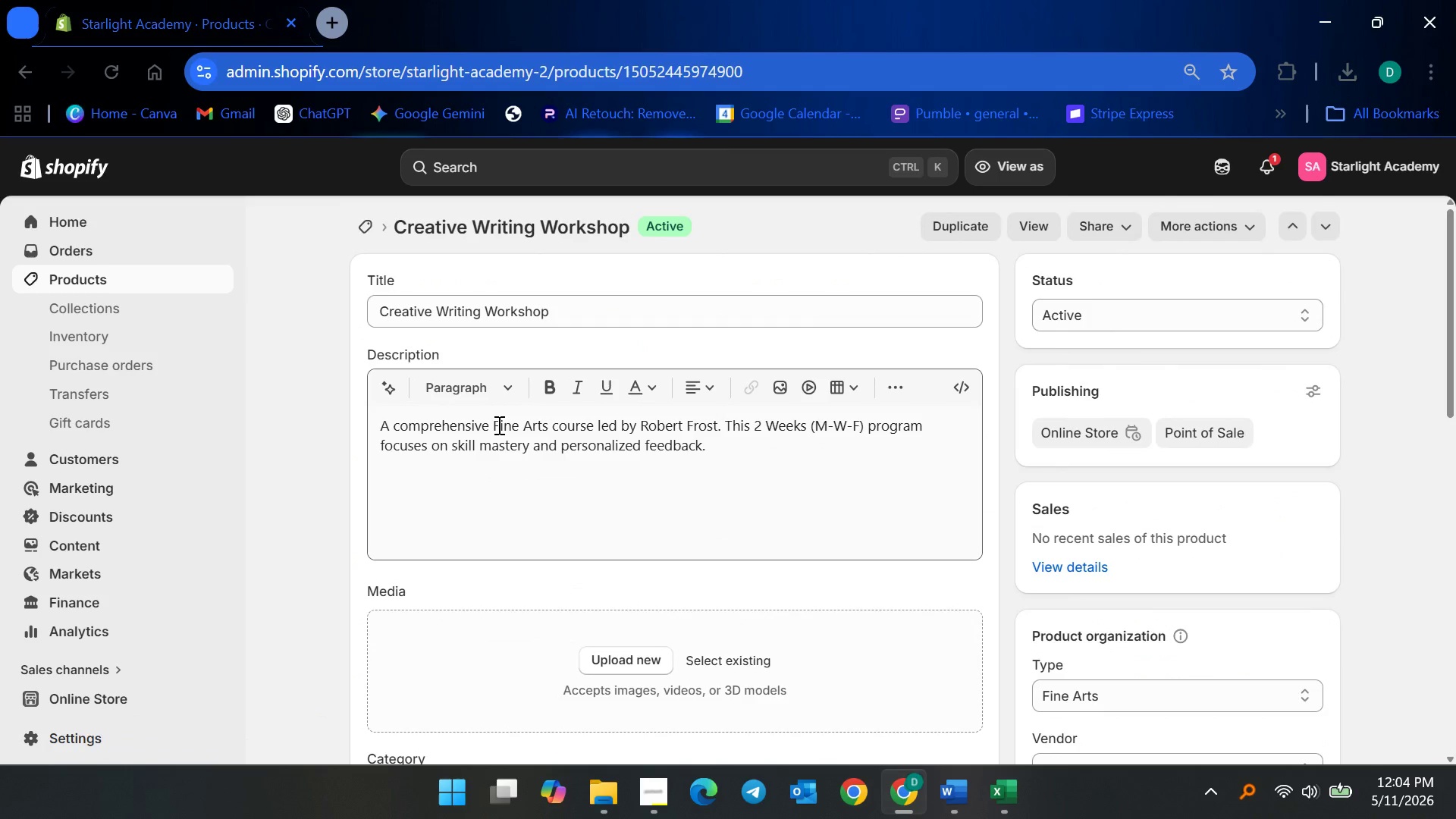 
left_click([572, 463])
 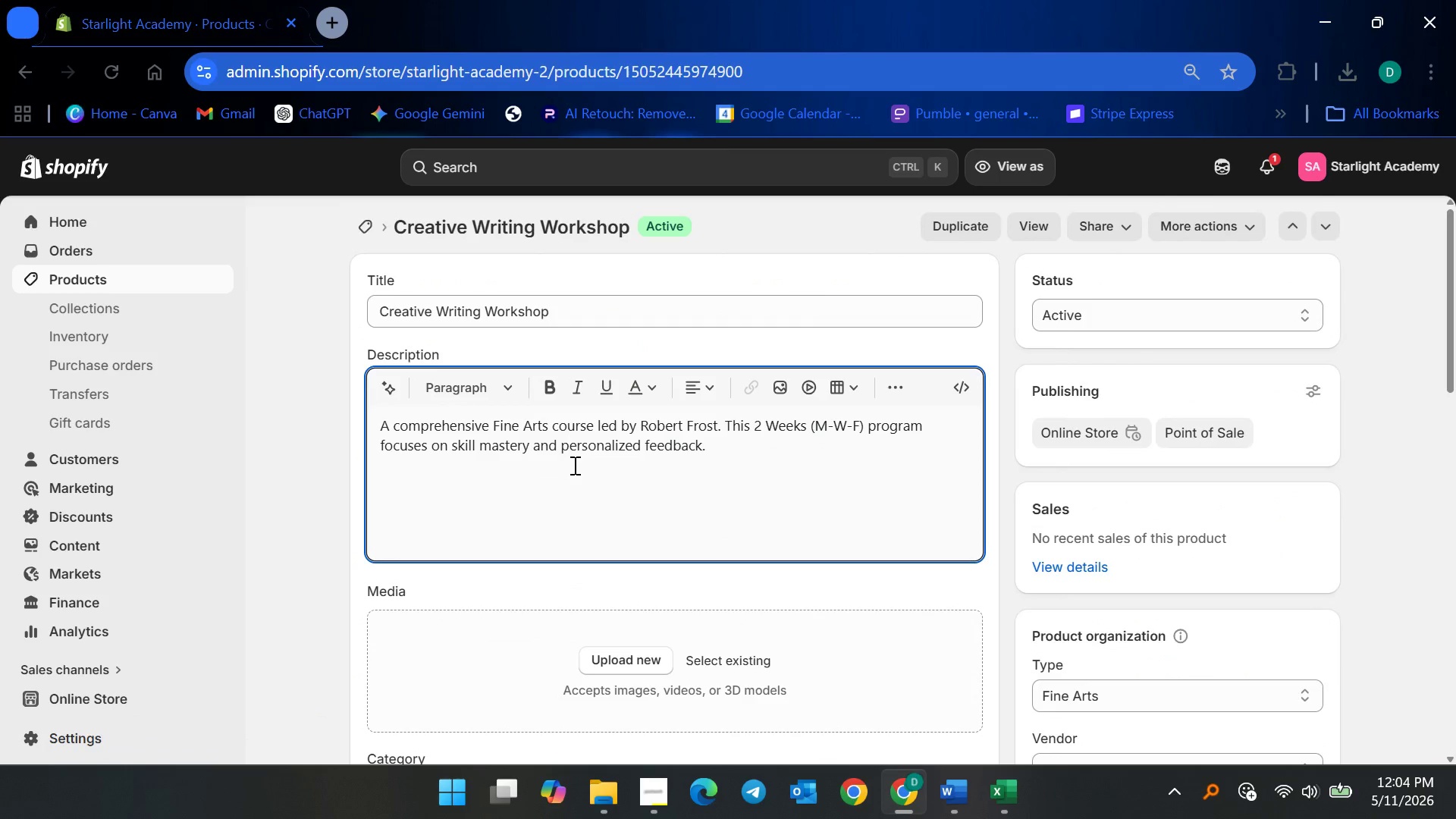 
key(Control+ControlLeft)
 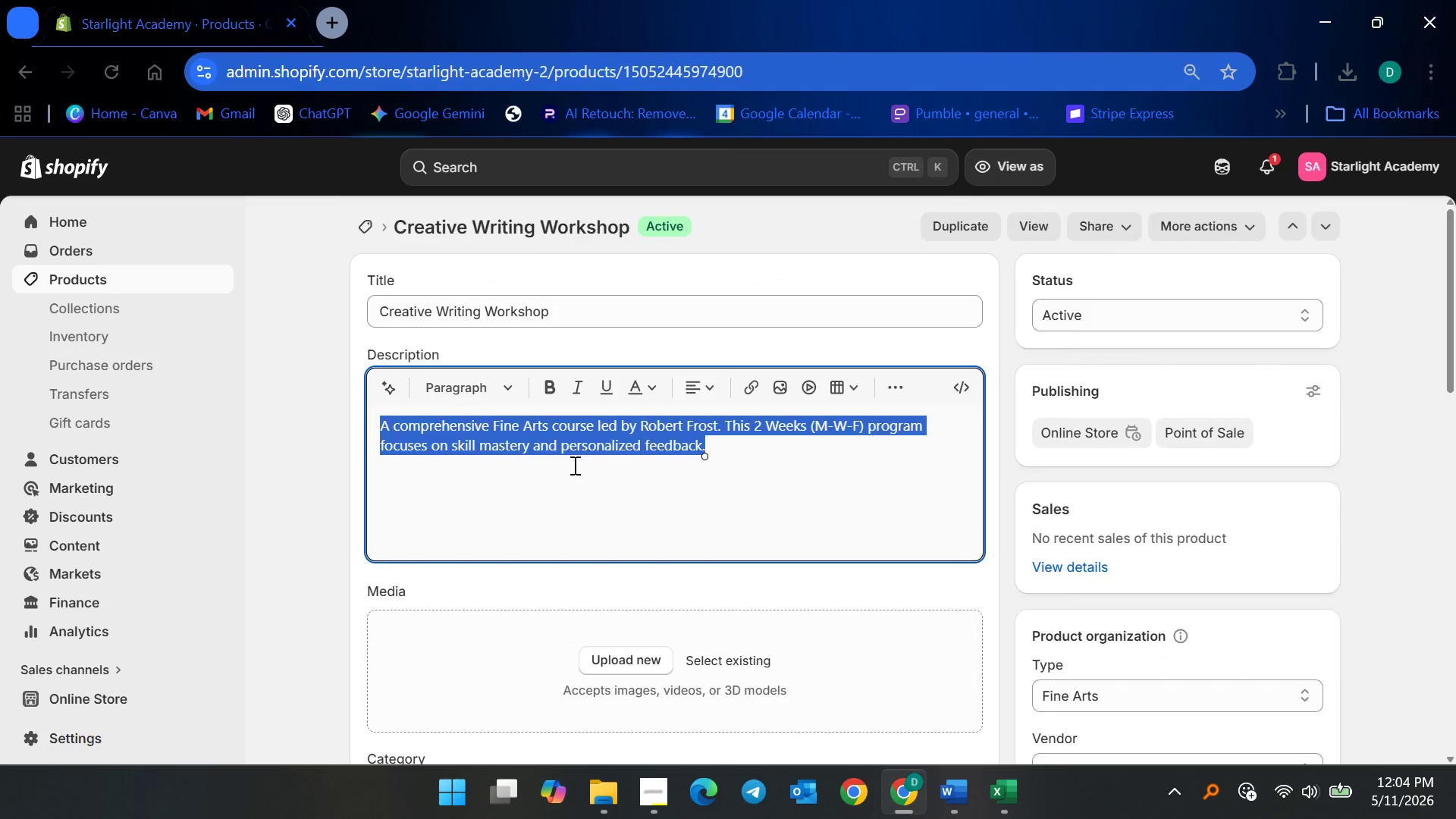 
key(Control+A)
 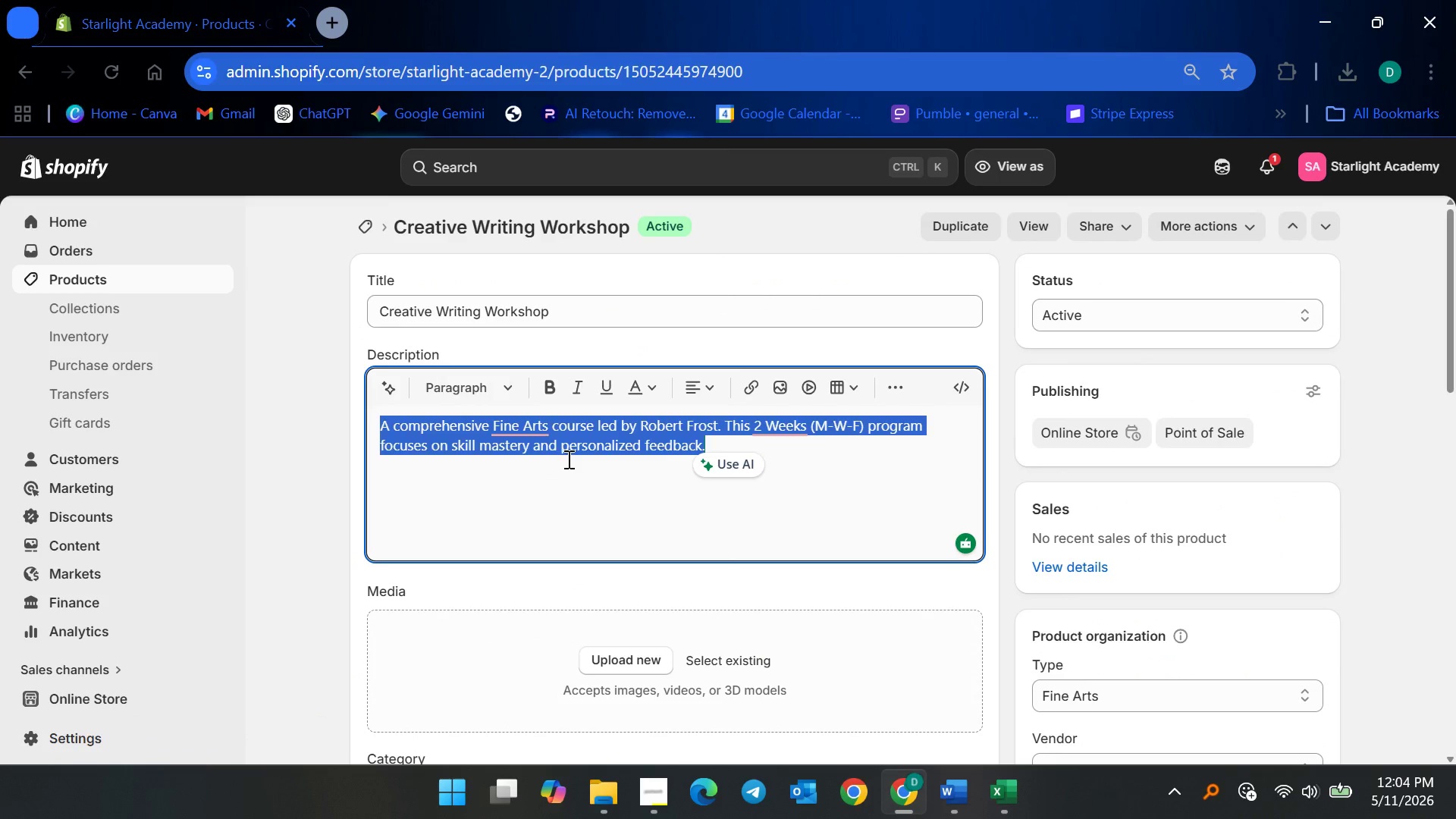 
key(Backspace)
 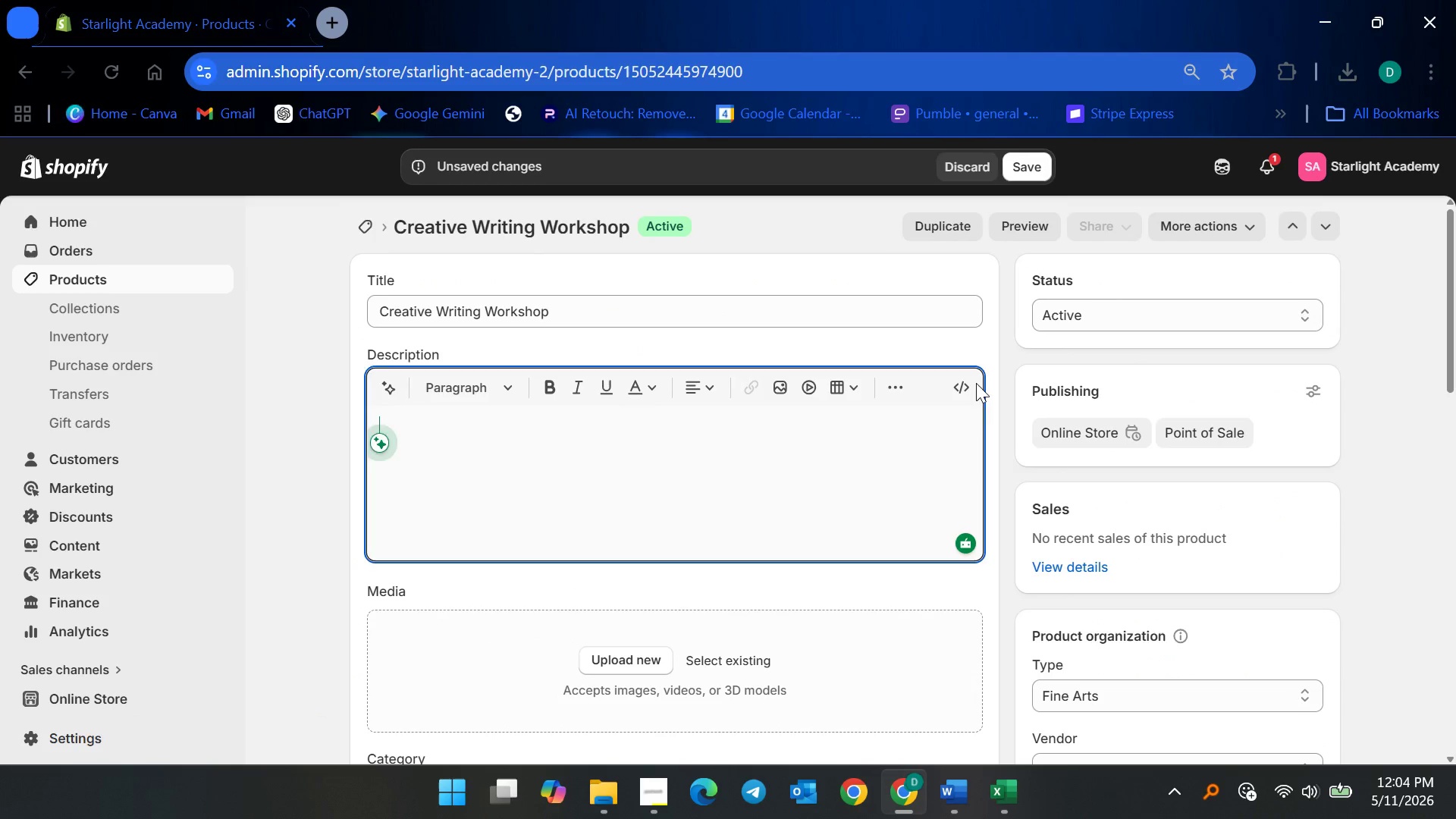 
double_click([956, 389])
 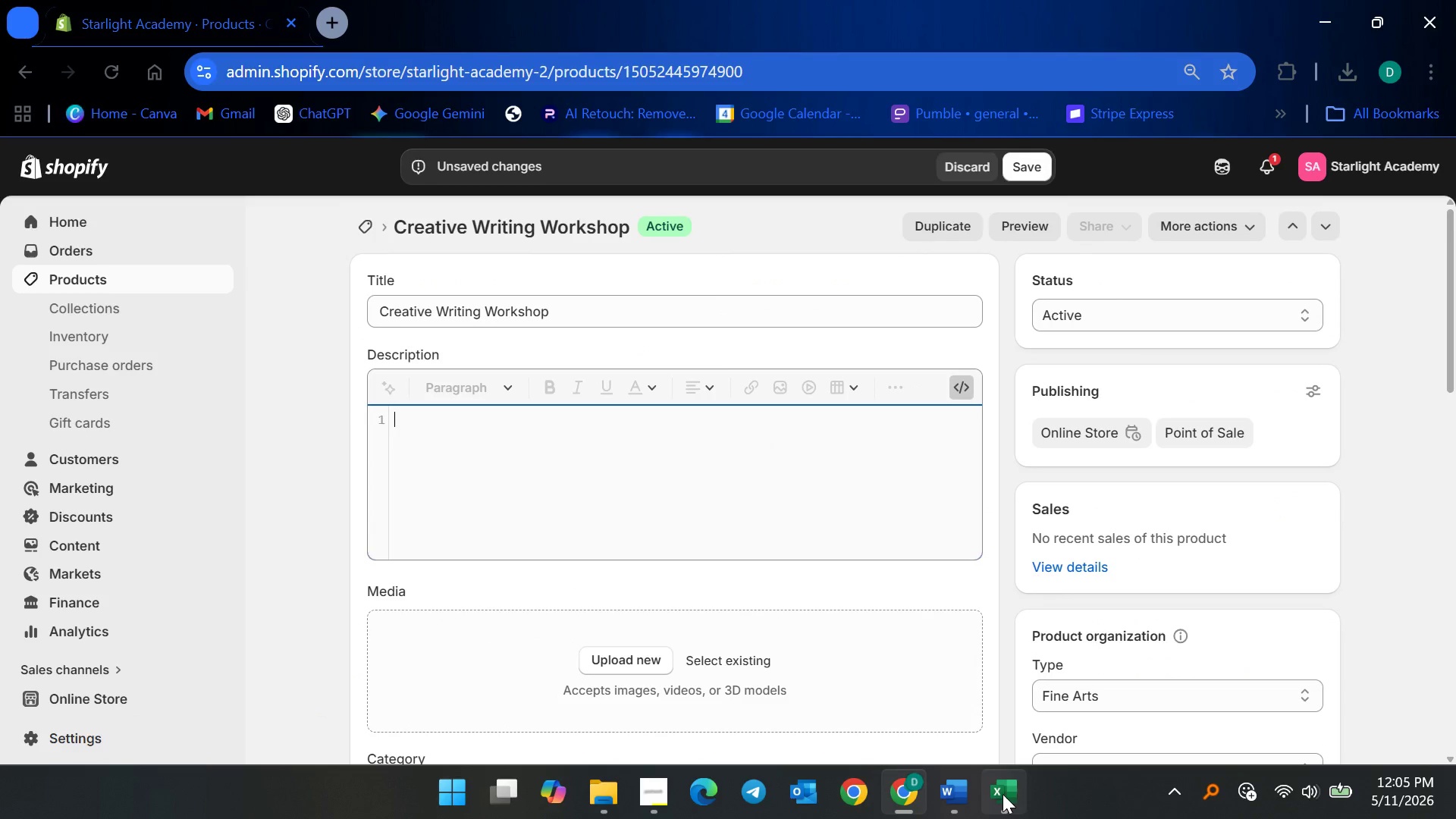 
left_click([1002, 797])
 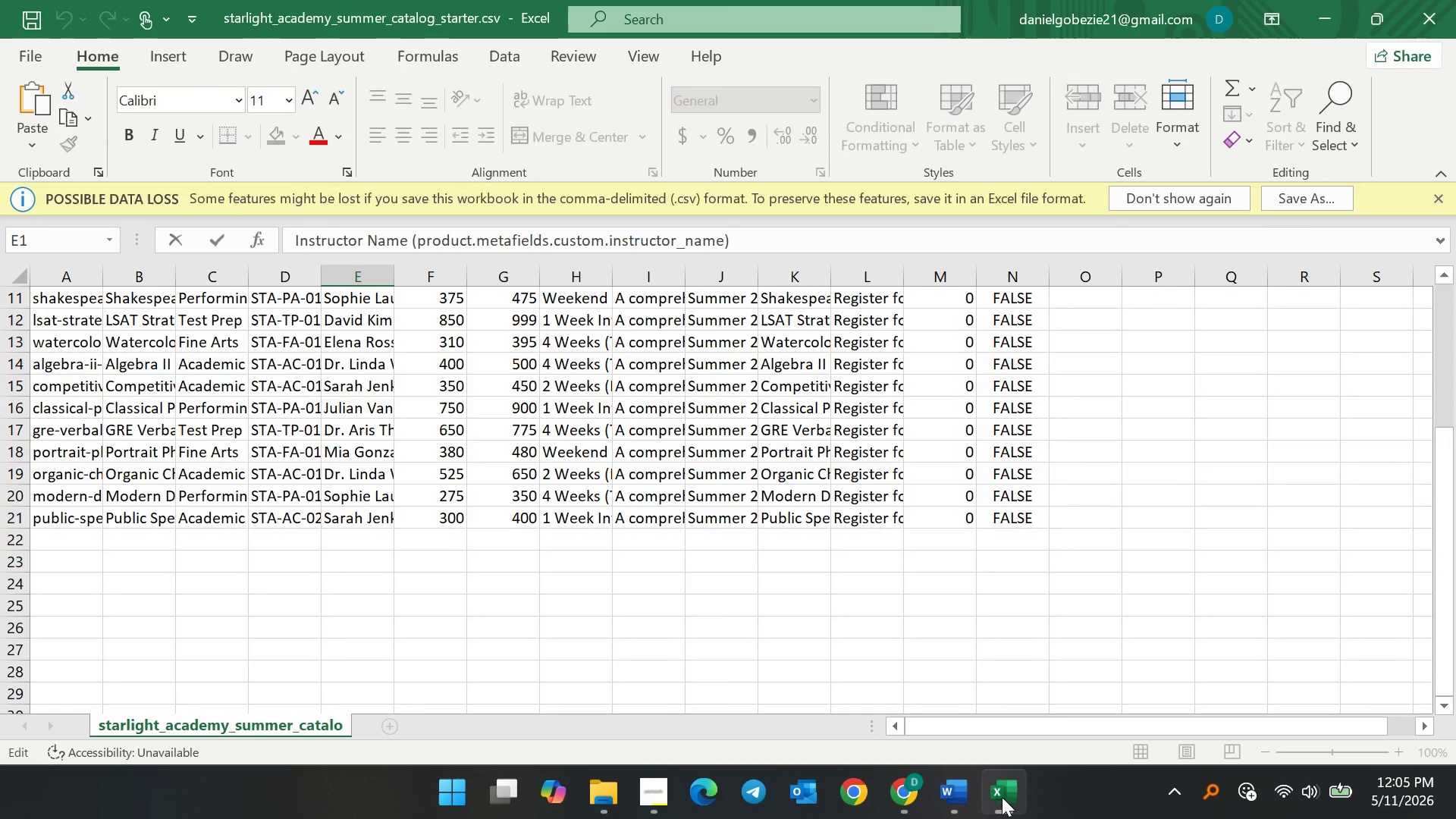 
left_click([1002, 797])
 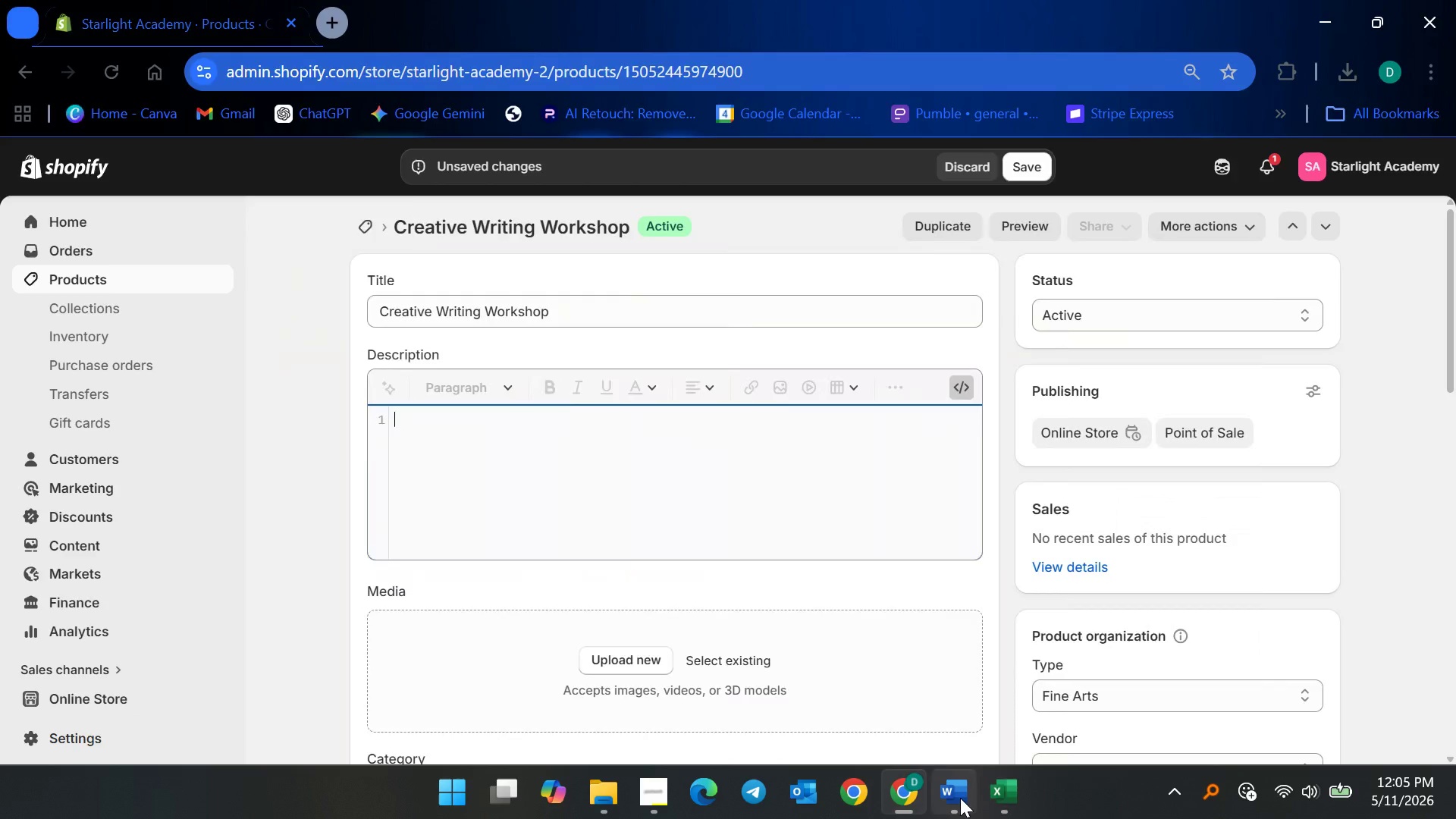 
left_click([960, 798])
 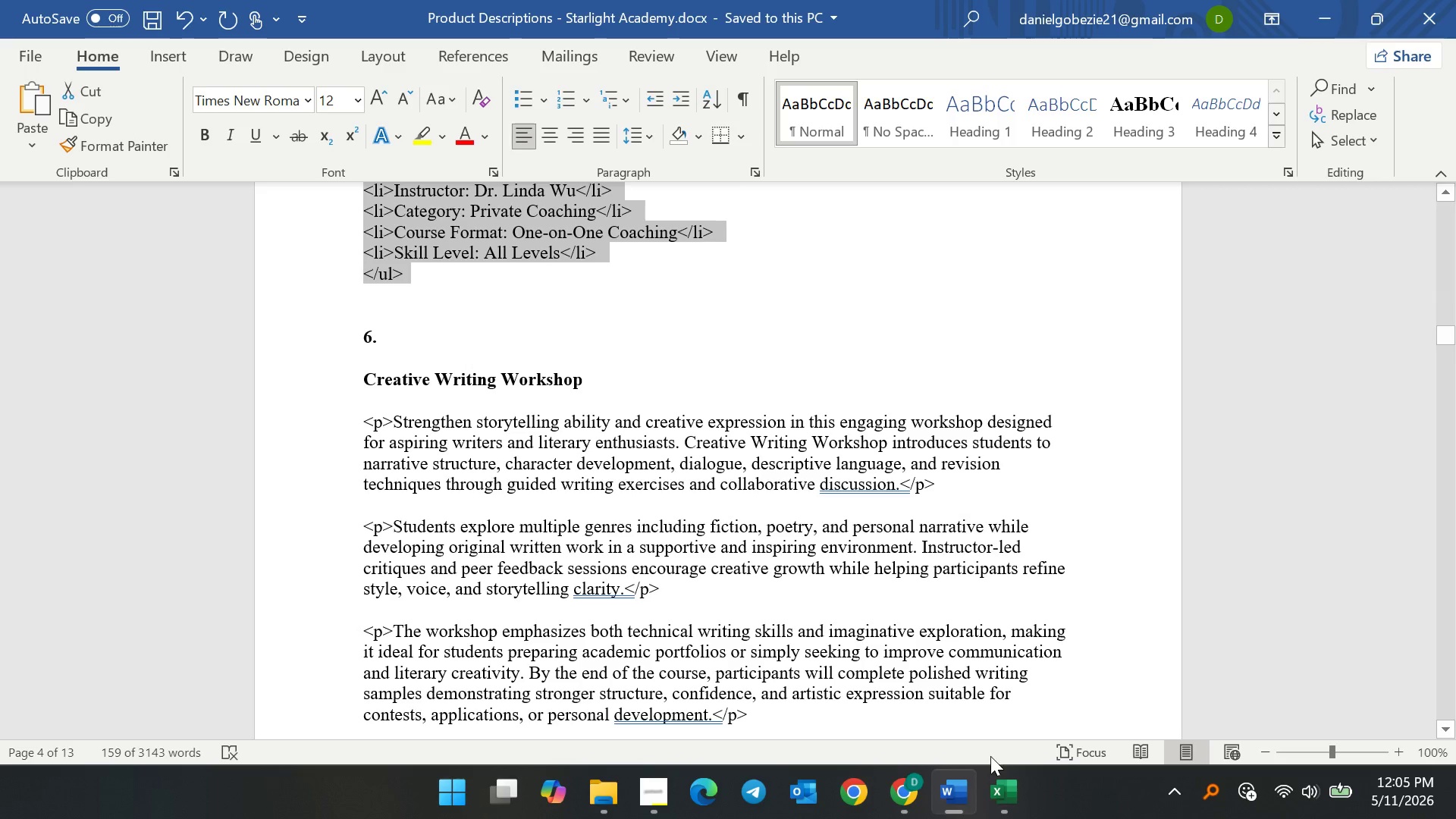 
left_click([1002, 791])
 